 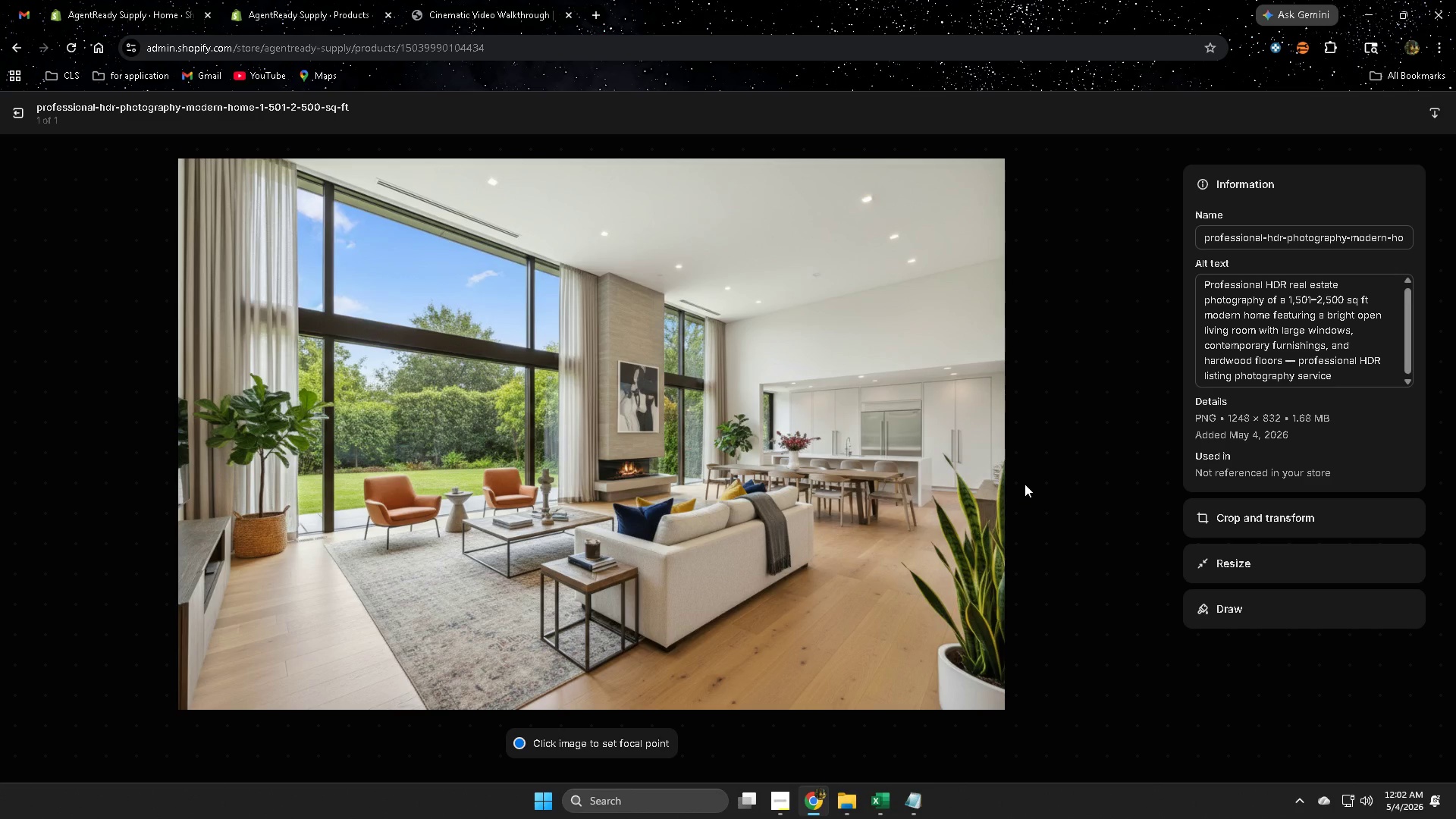 
left_click([20, 114])
 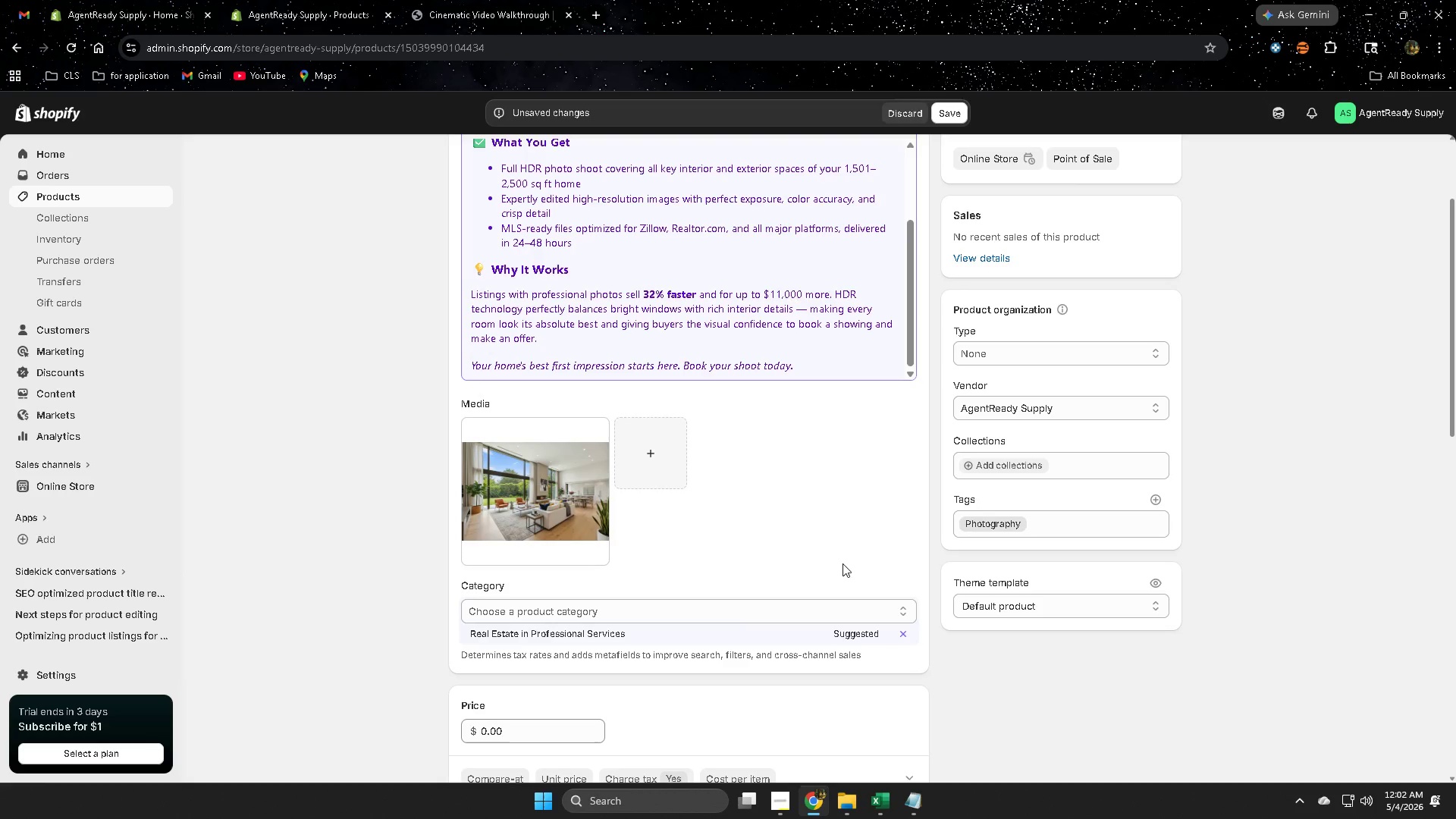 
scroll: coordinate [734, 598], scroll_direction: down, amount: 7.0
 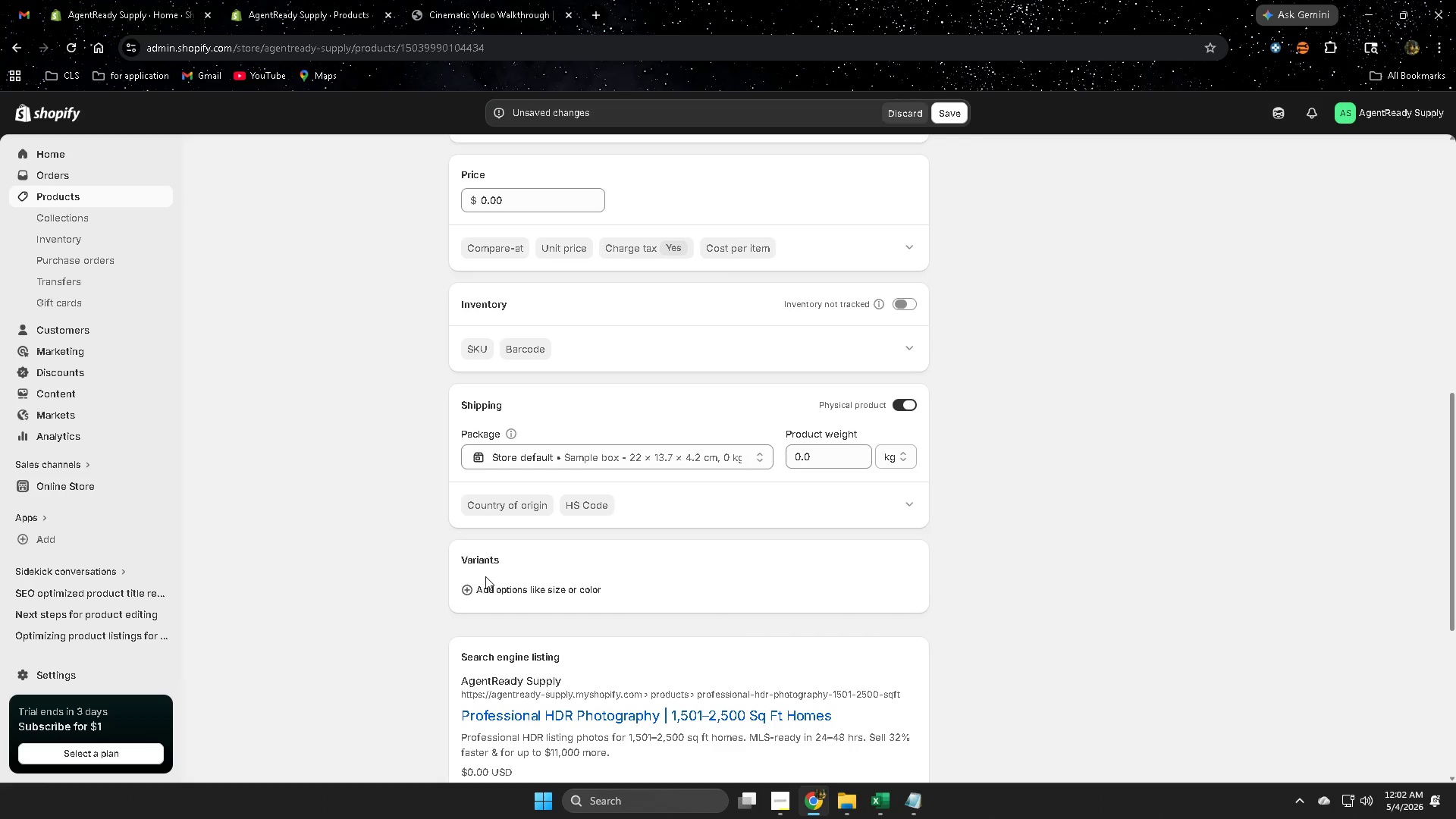 
left_click([505, 590])
 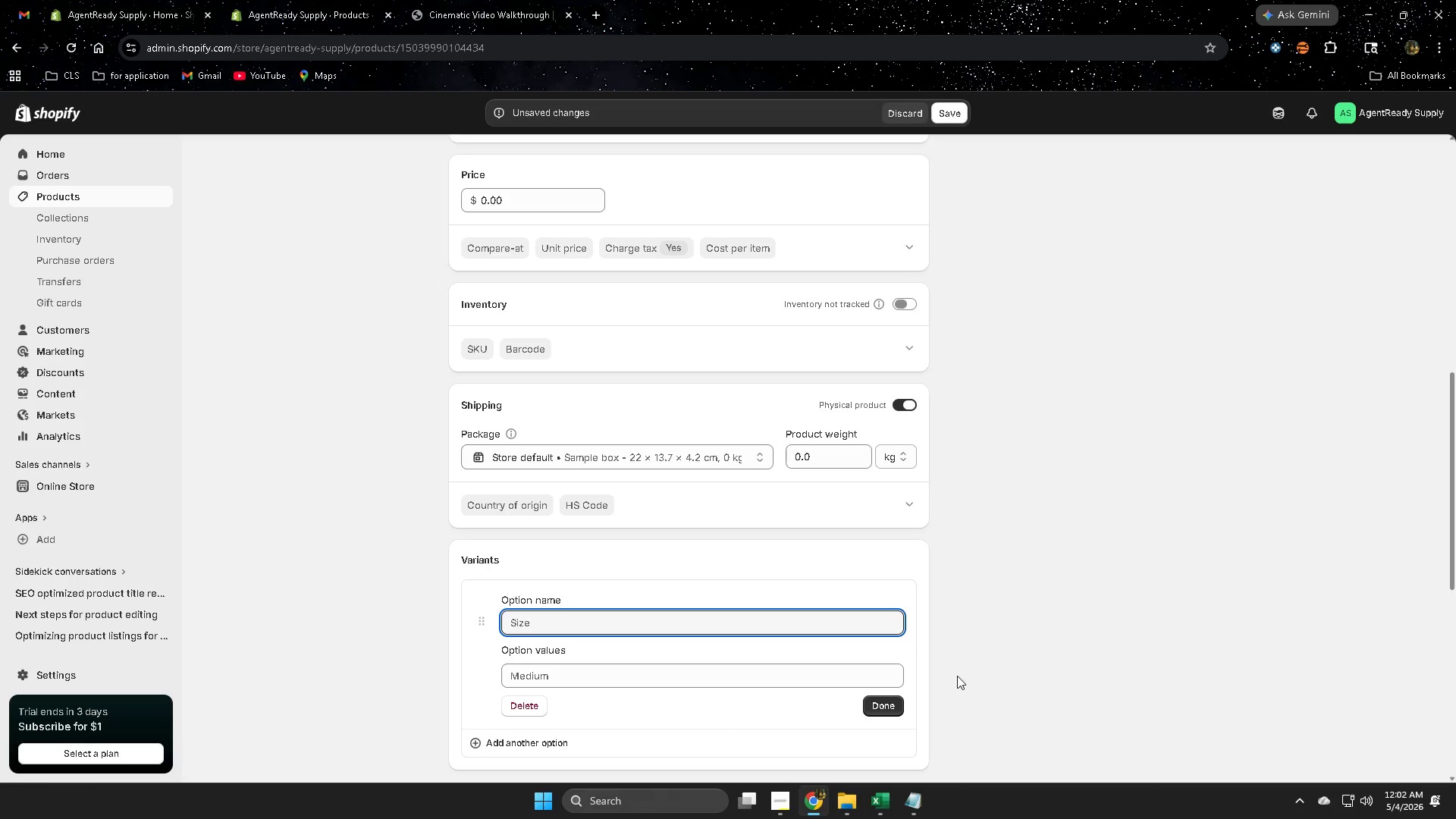 
mouse_move([877, 783])
 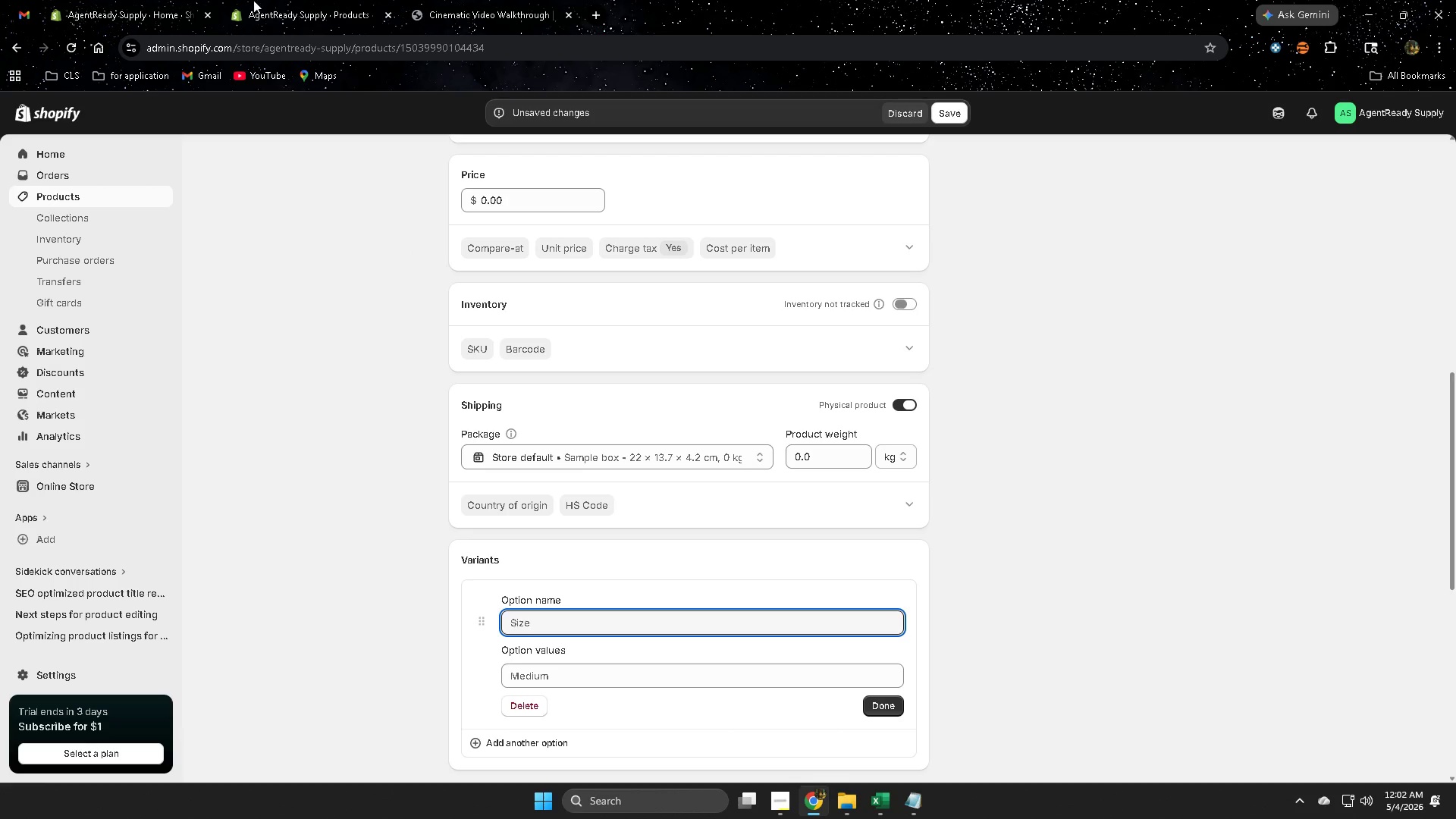 
left_click([488, 0])
 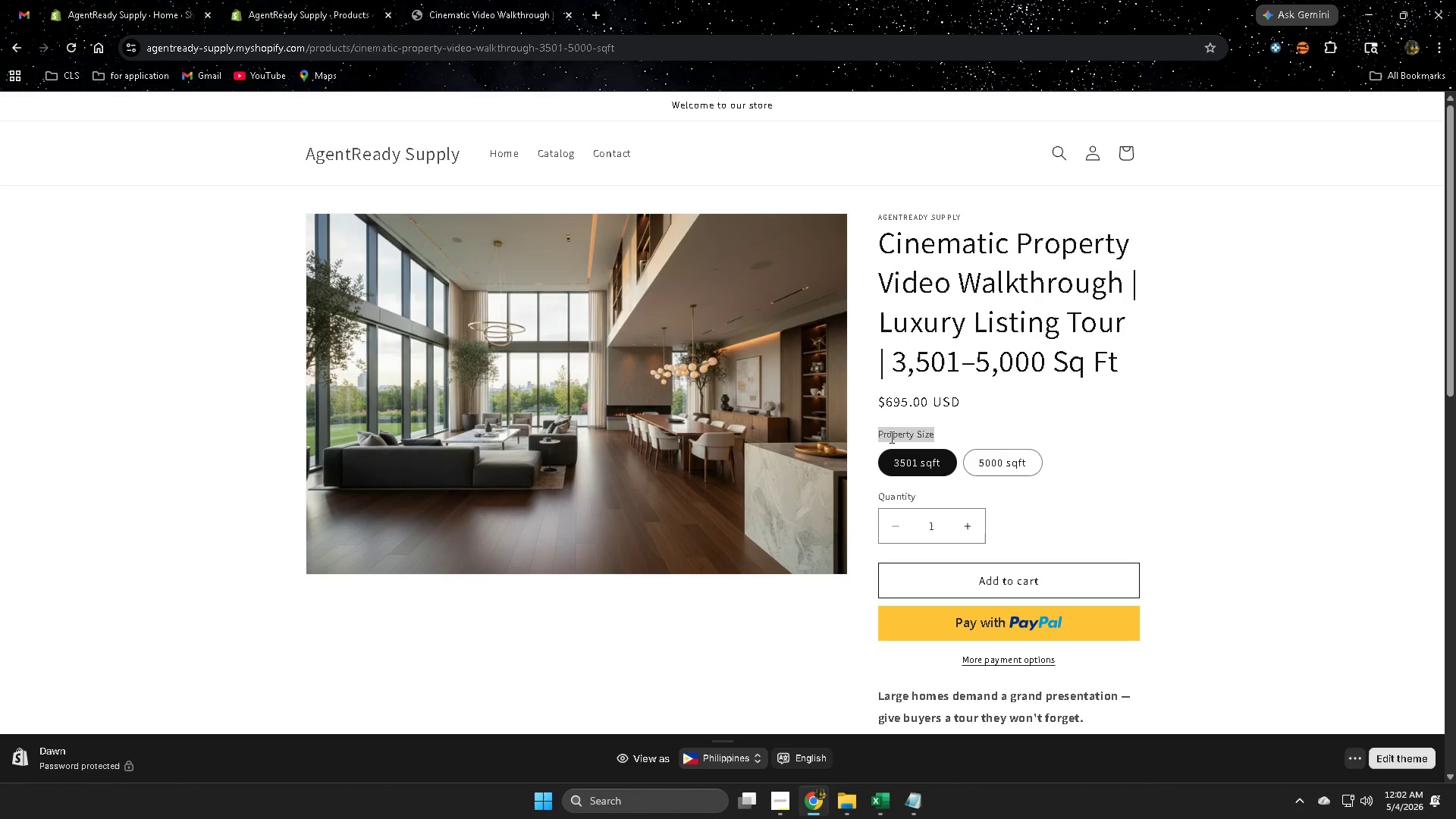 
left_click([890, 437])
 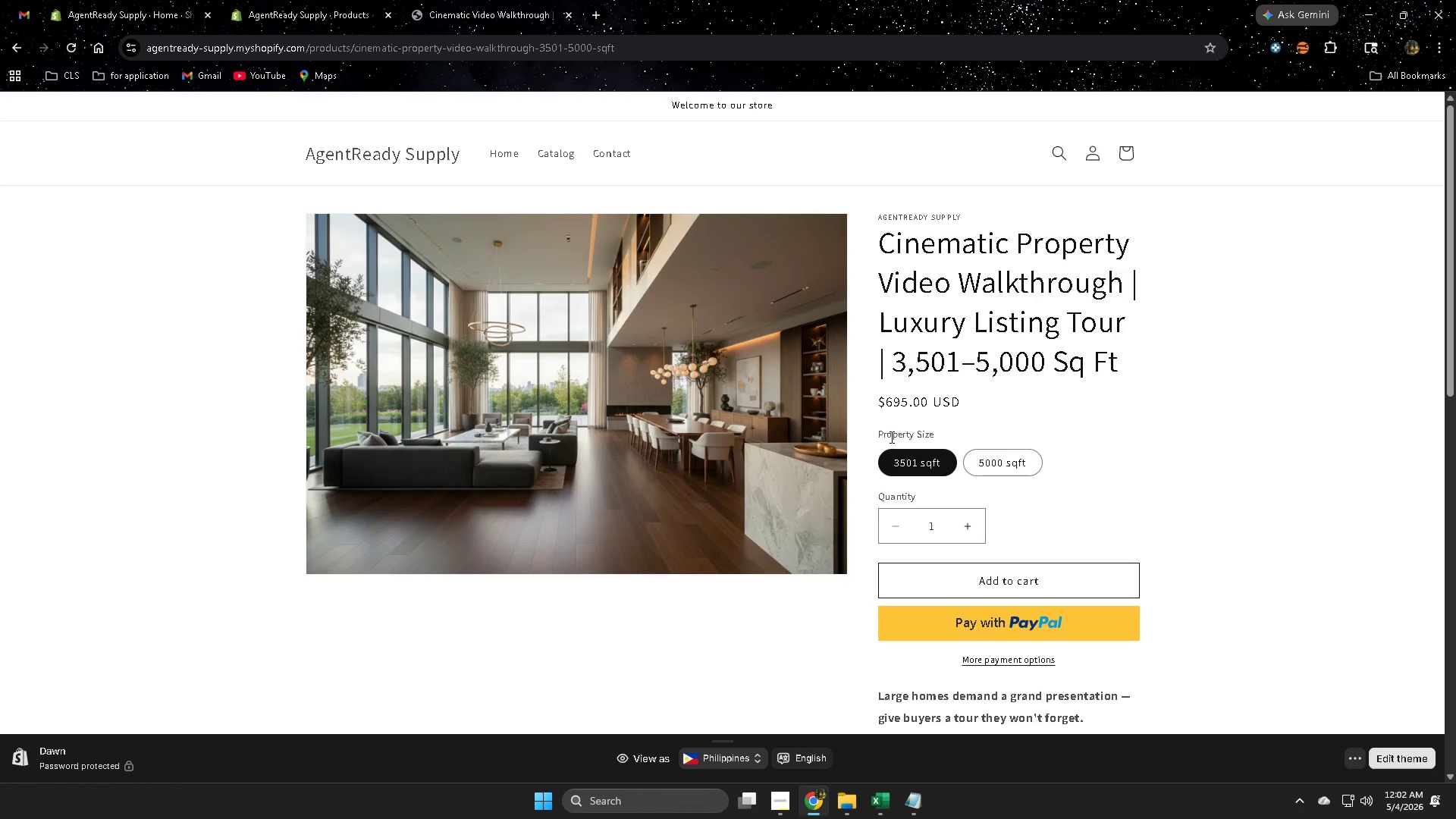 
left_click_drag(start_coordinate=[890, 437], to_coordinate=[929, 437])
 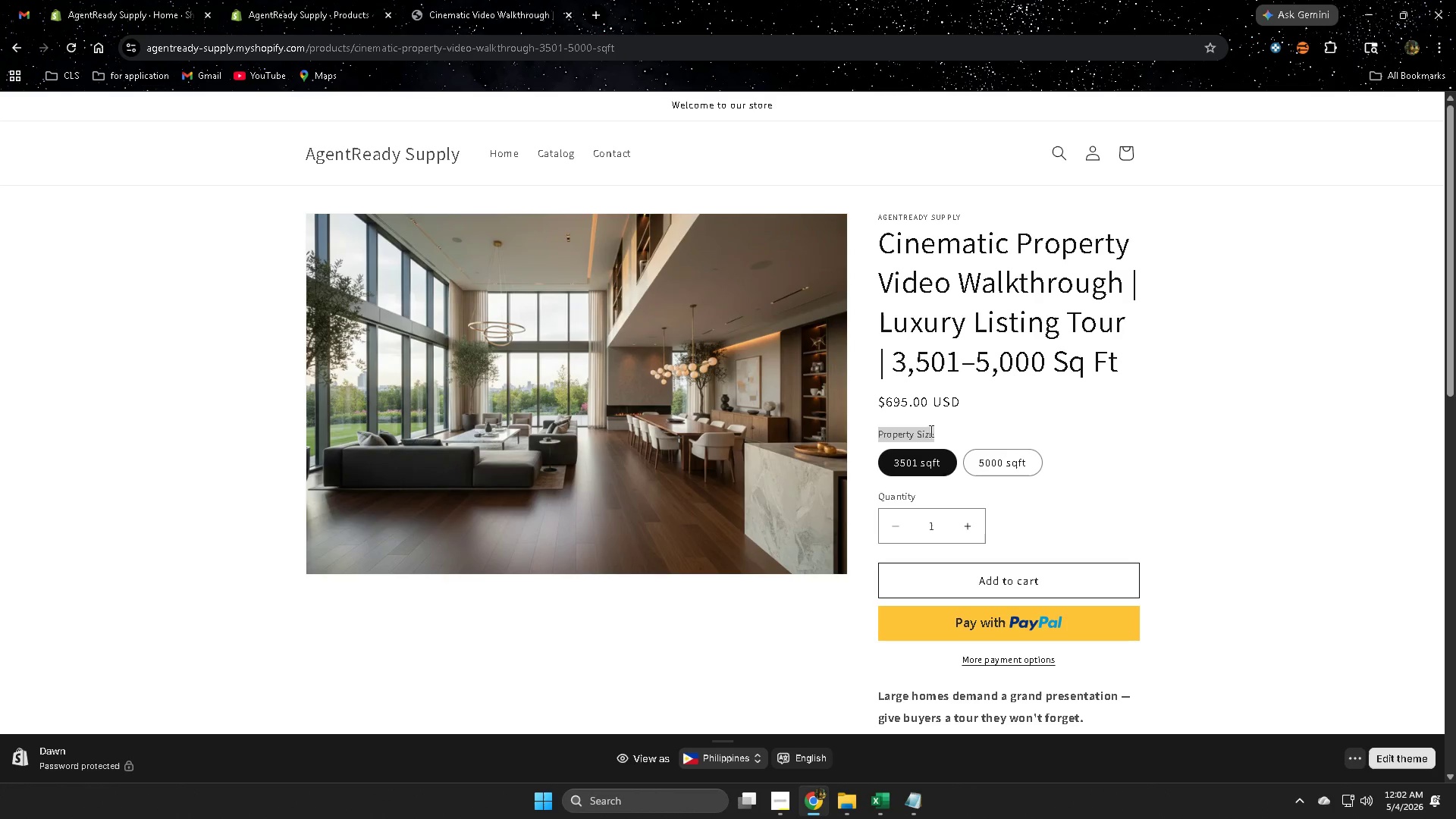 
key(Control+ControlLeft)
 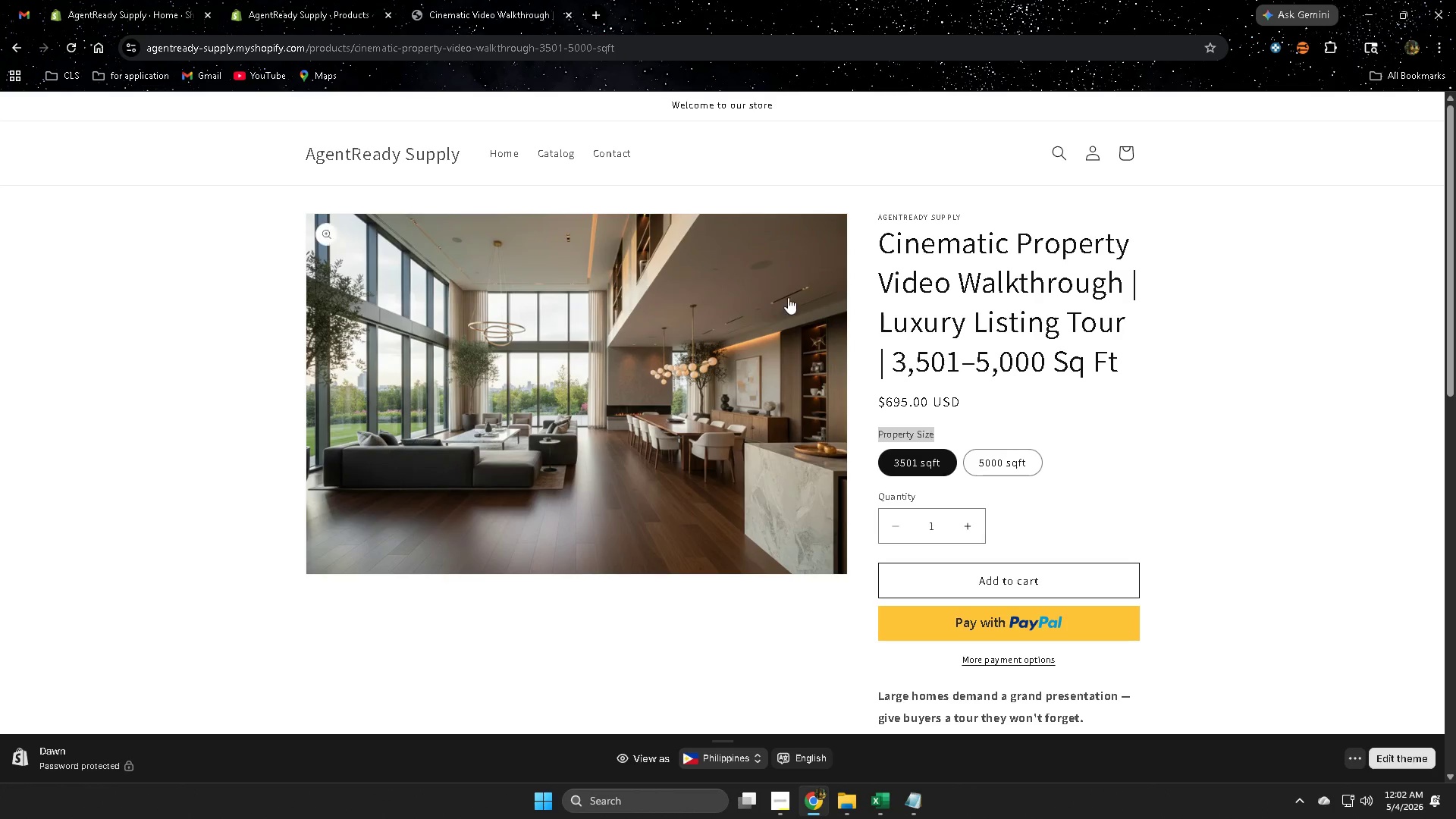 
key(Control+C)
 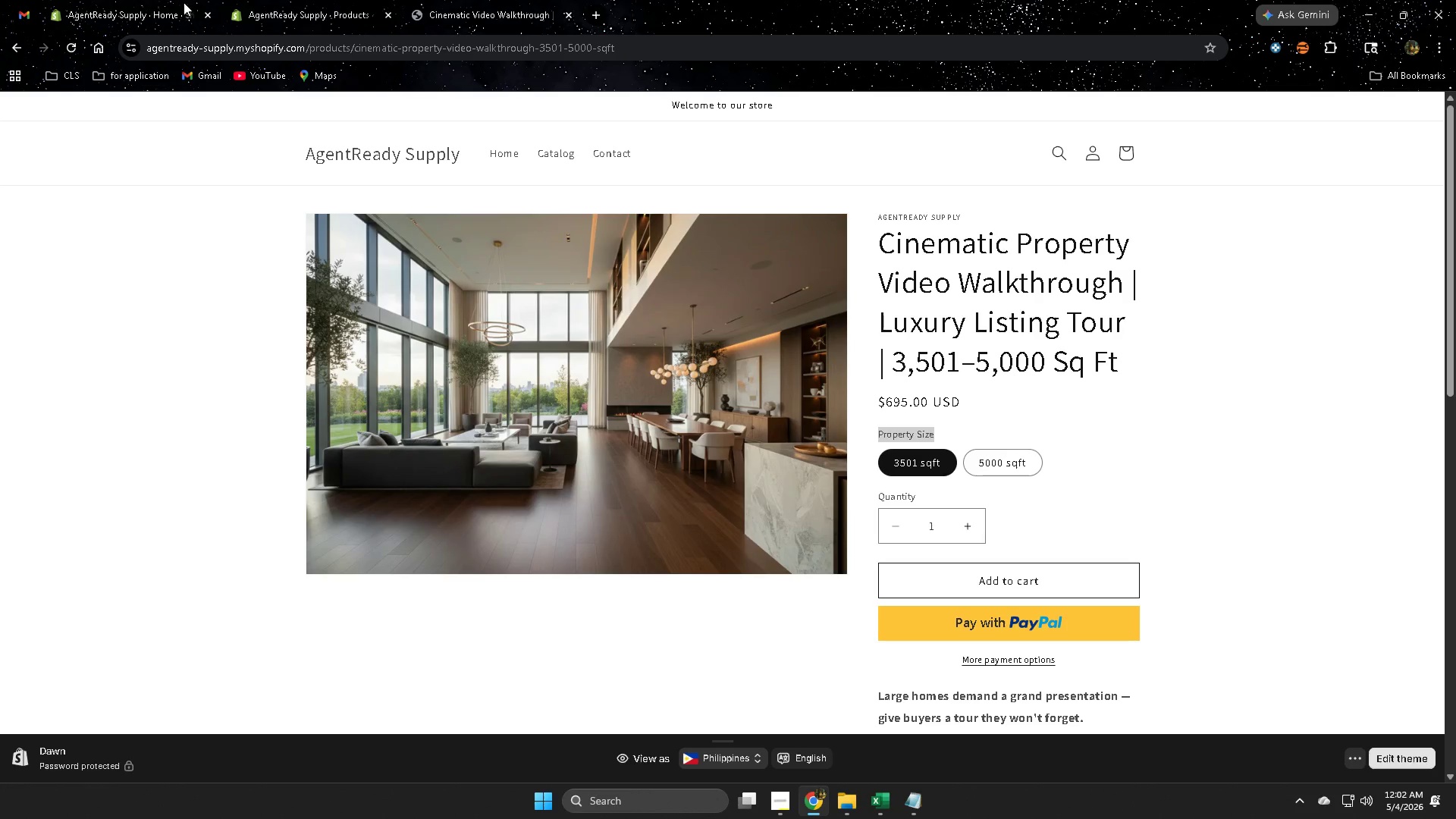 
left_click([303, 4])
 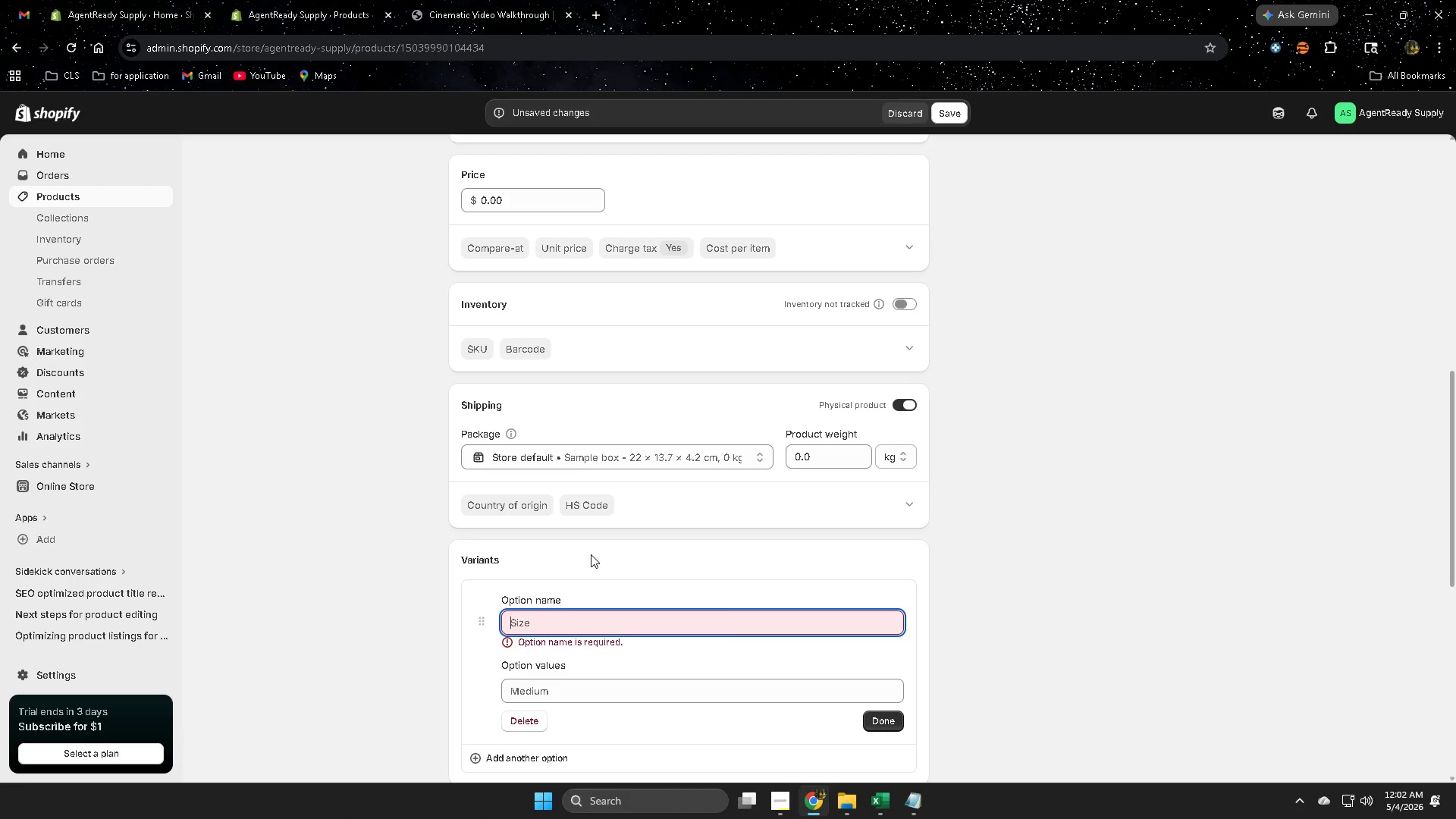 
key(Control+V)
 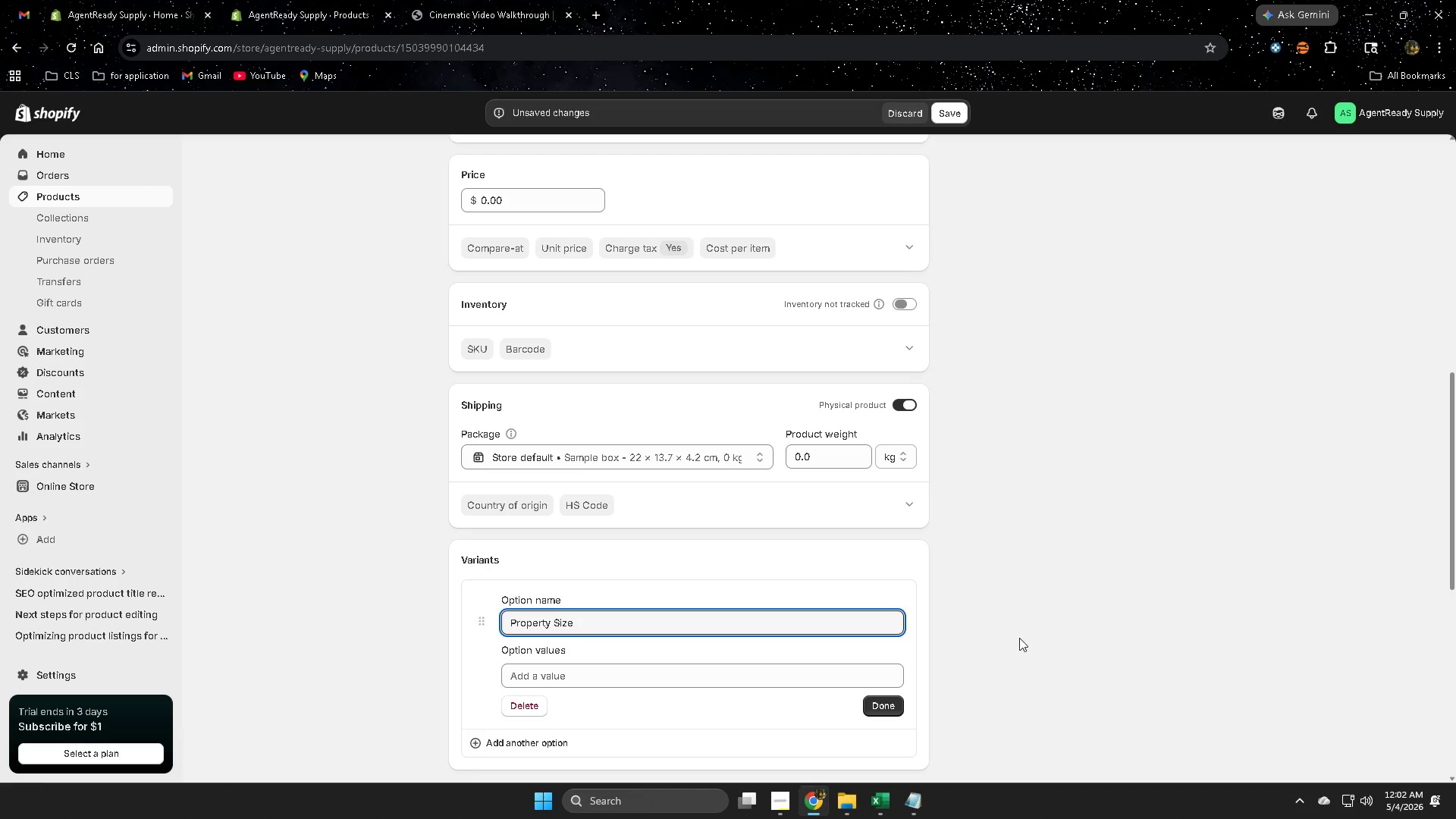 
left_click([1048, 630])
 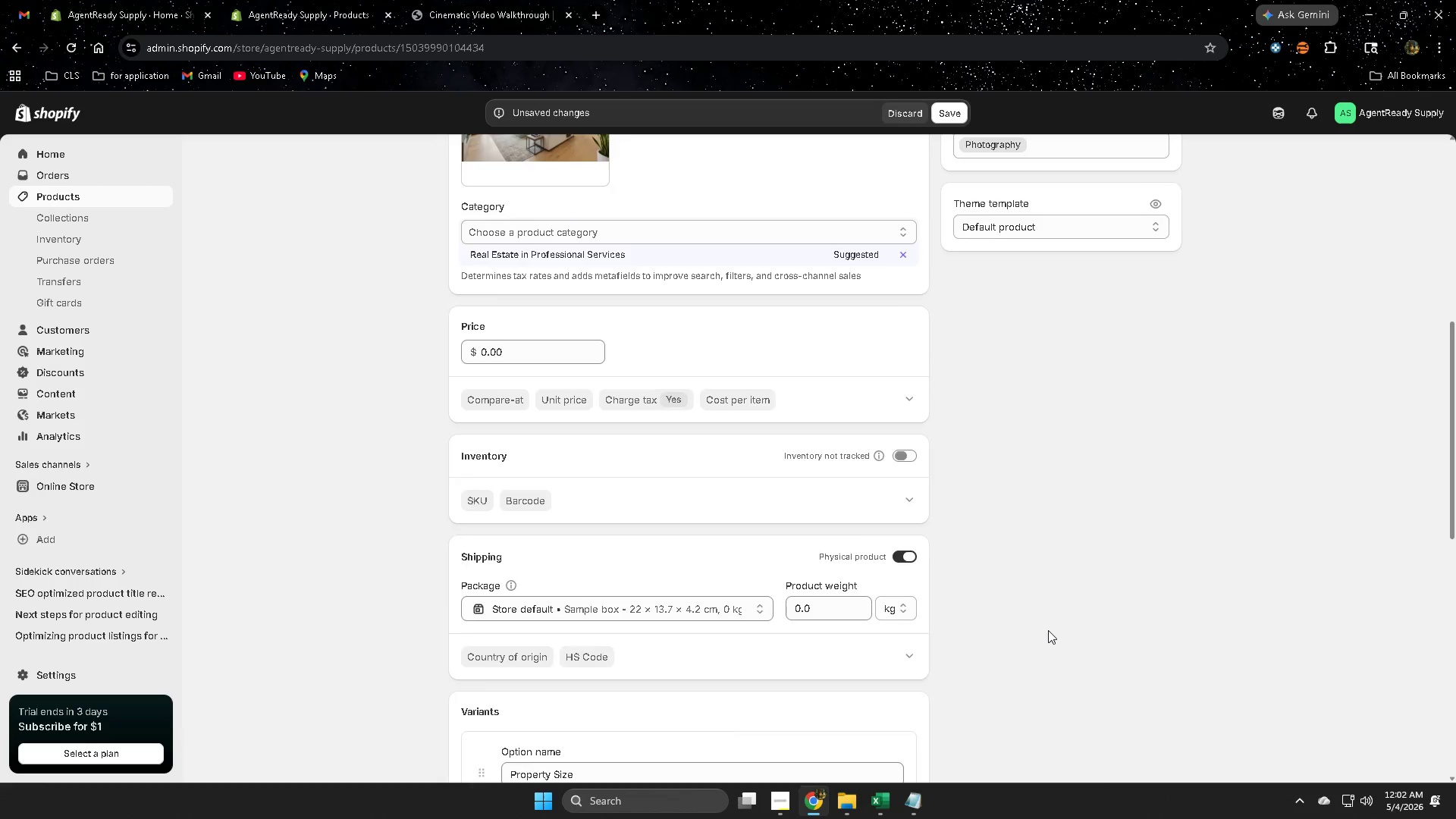 
scroll: coordinate [1048, 630], scroll_direction: up, amount: 3.0
 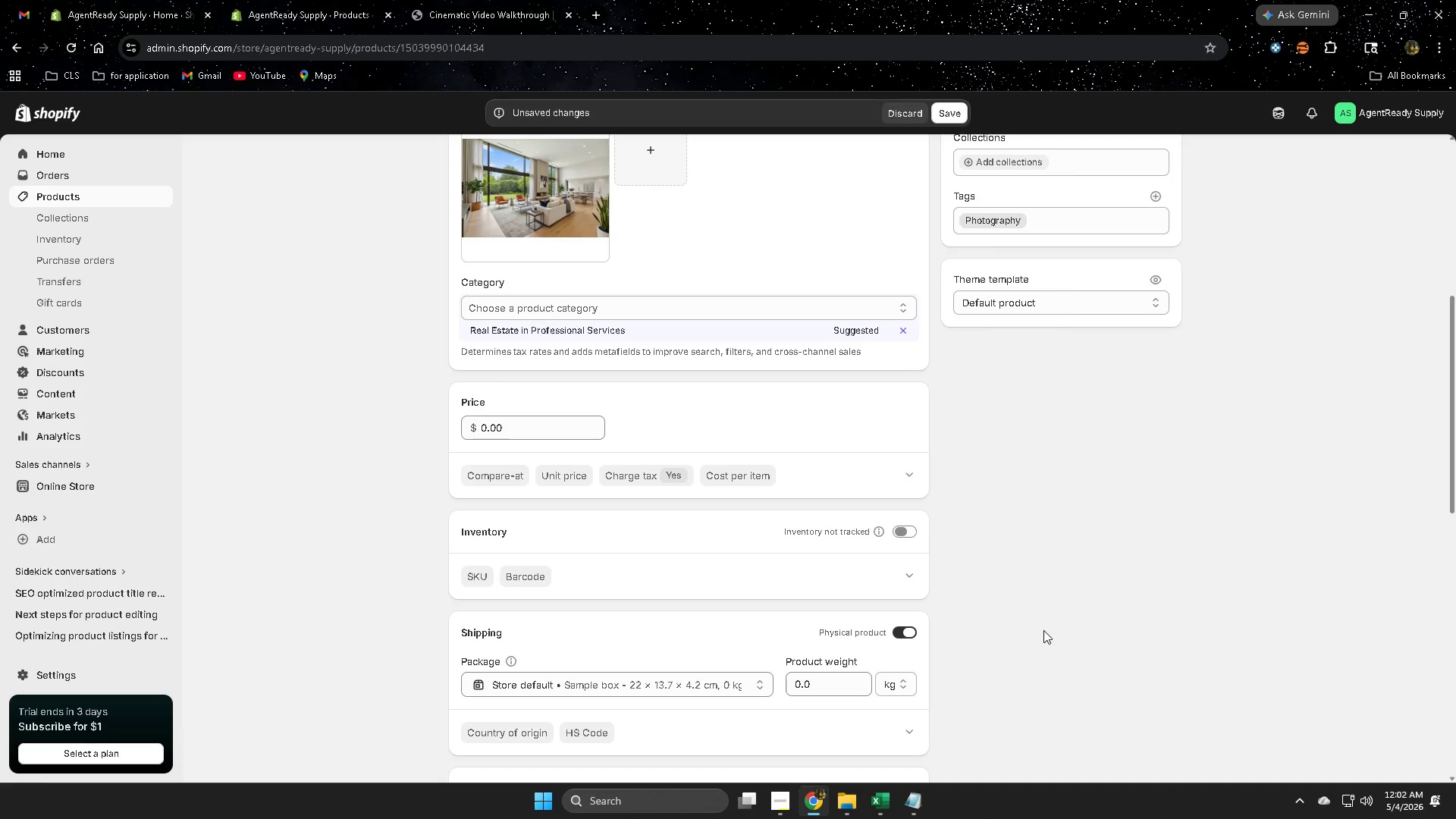 
scroll: coordinate [1033, 637], scroll_direction: down, amount: 2.0
 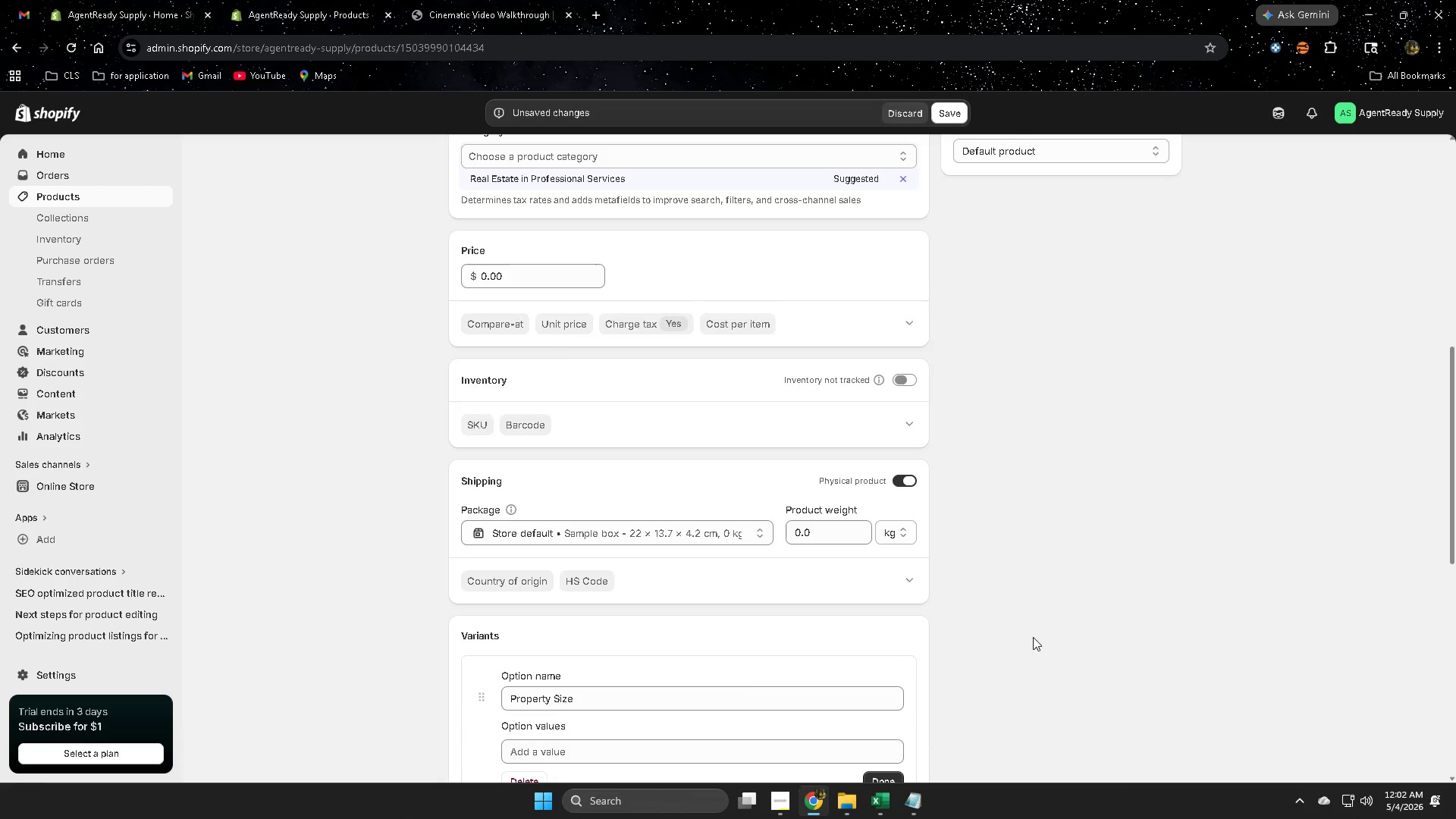 
scroll: coordinate [1033, 637], scroll_direction: up, amount: 9.0
 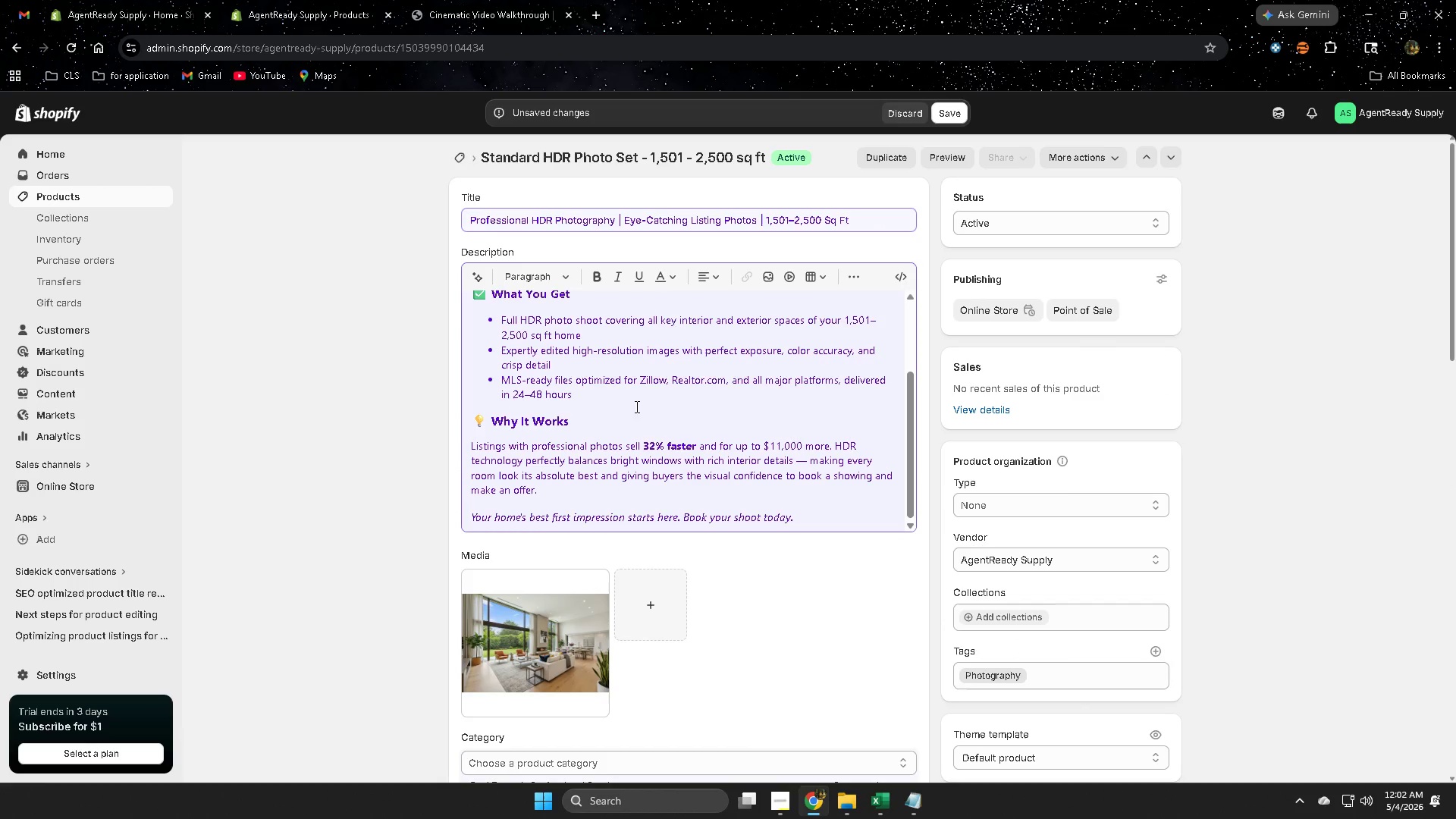 
left_click([628, 425])
 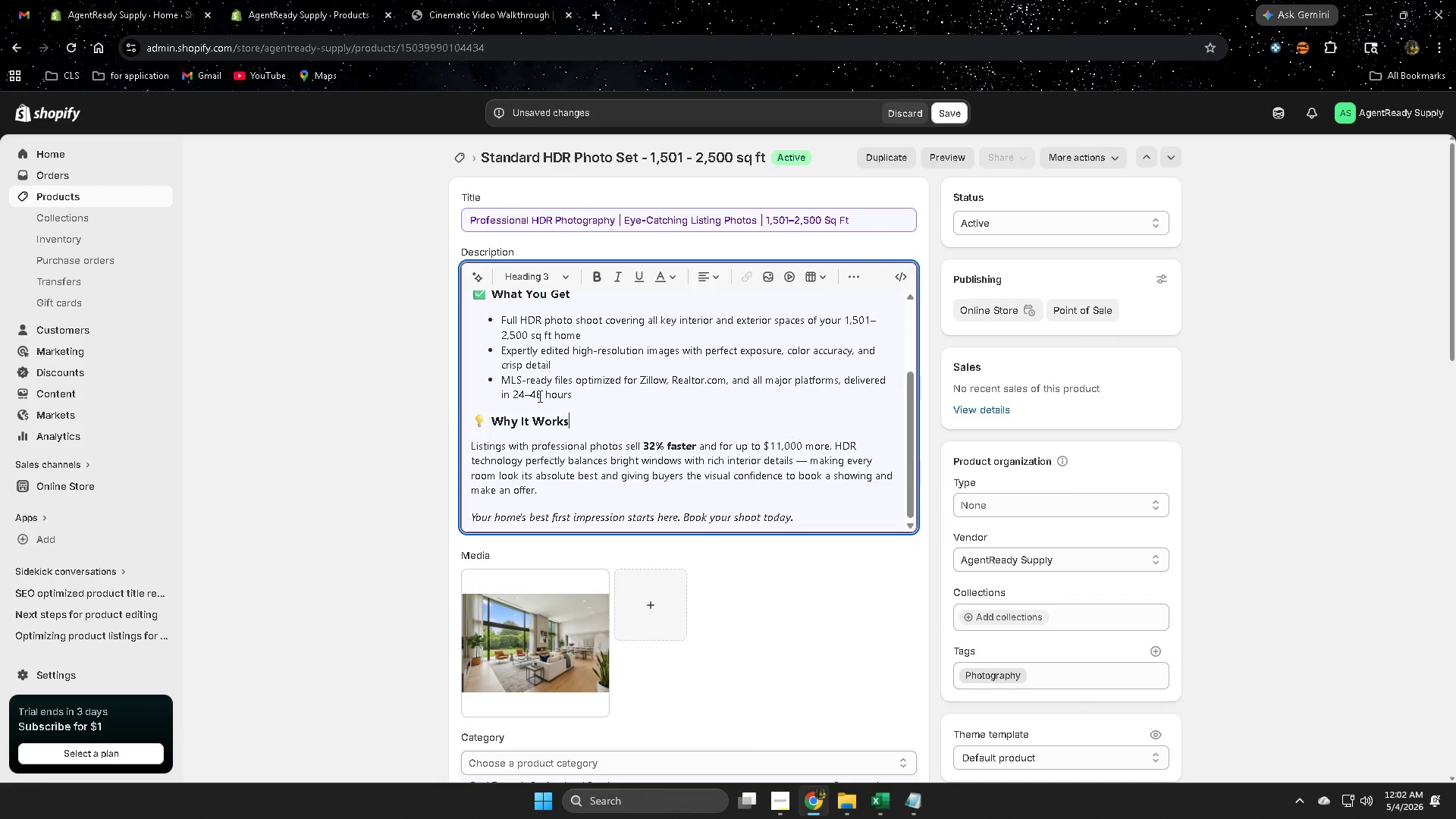 
scroll: coordinate [570, 435], scroll_direction: up, amount: 2.0
 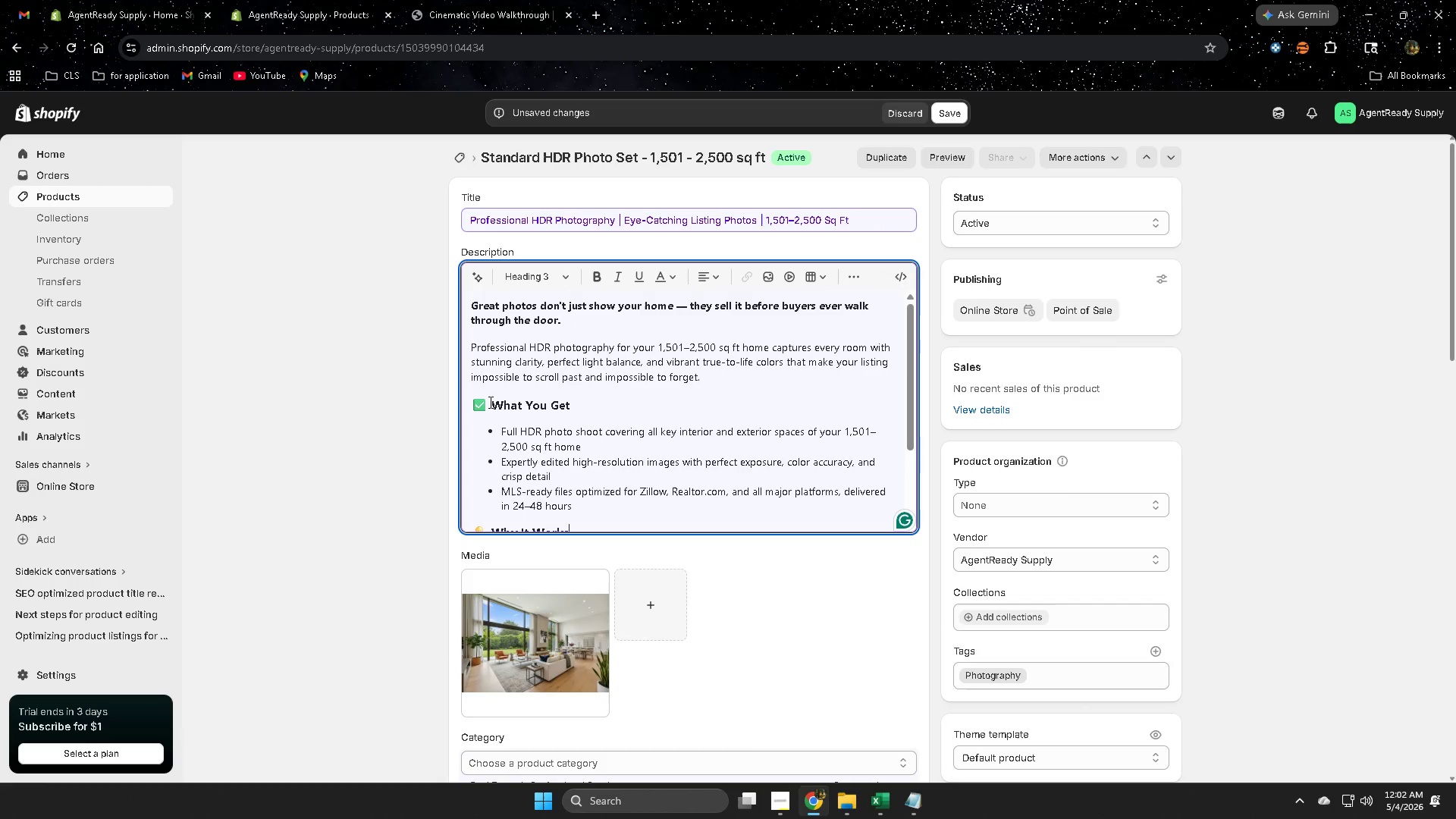 
left_click([489, 406])
 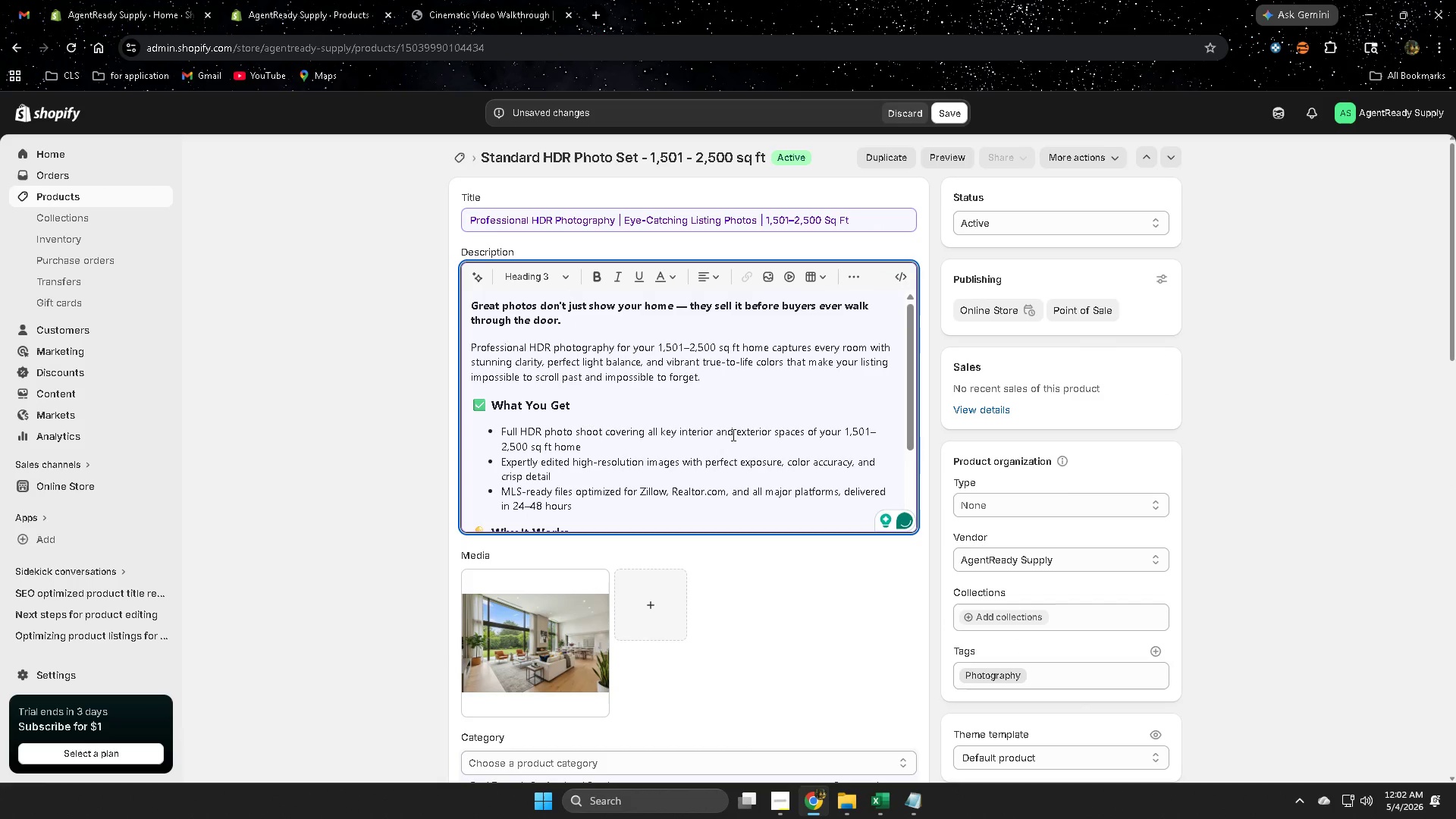 
key(Backspace)
 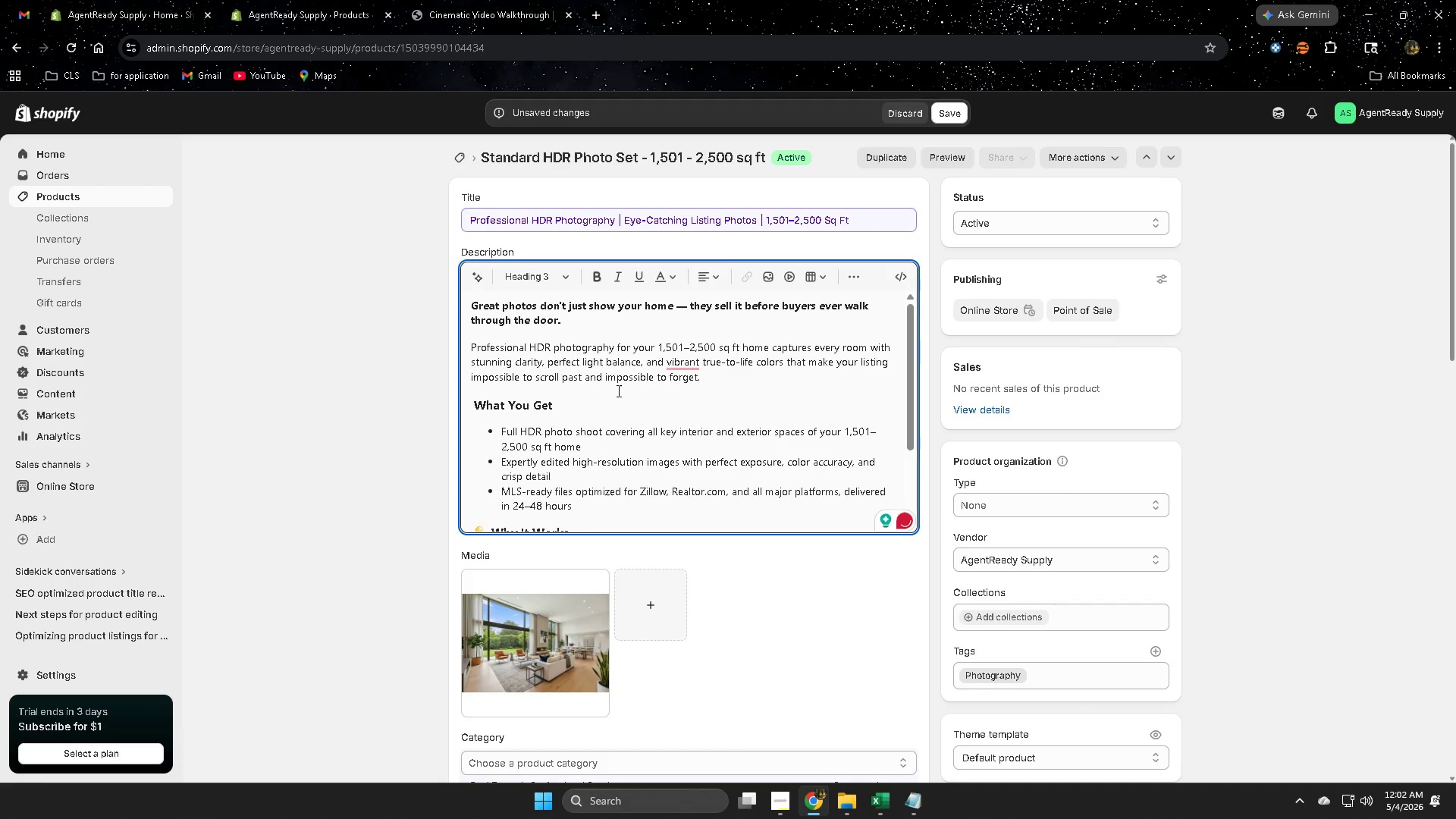 
left_click([678, 408])
 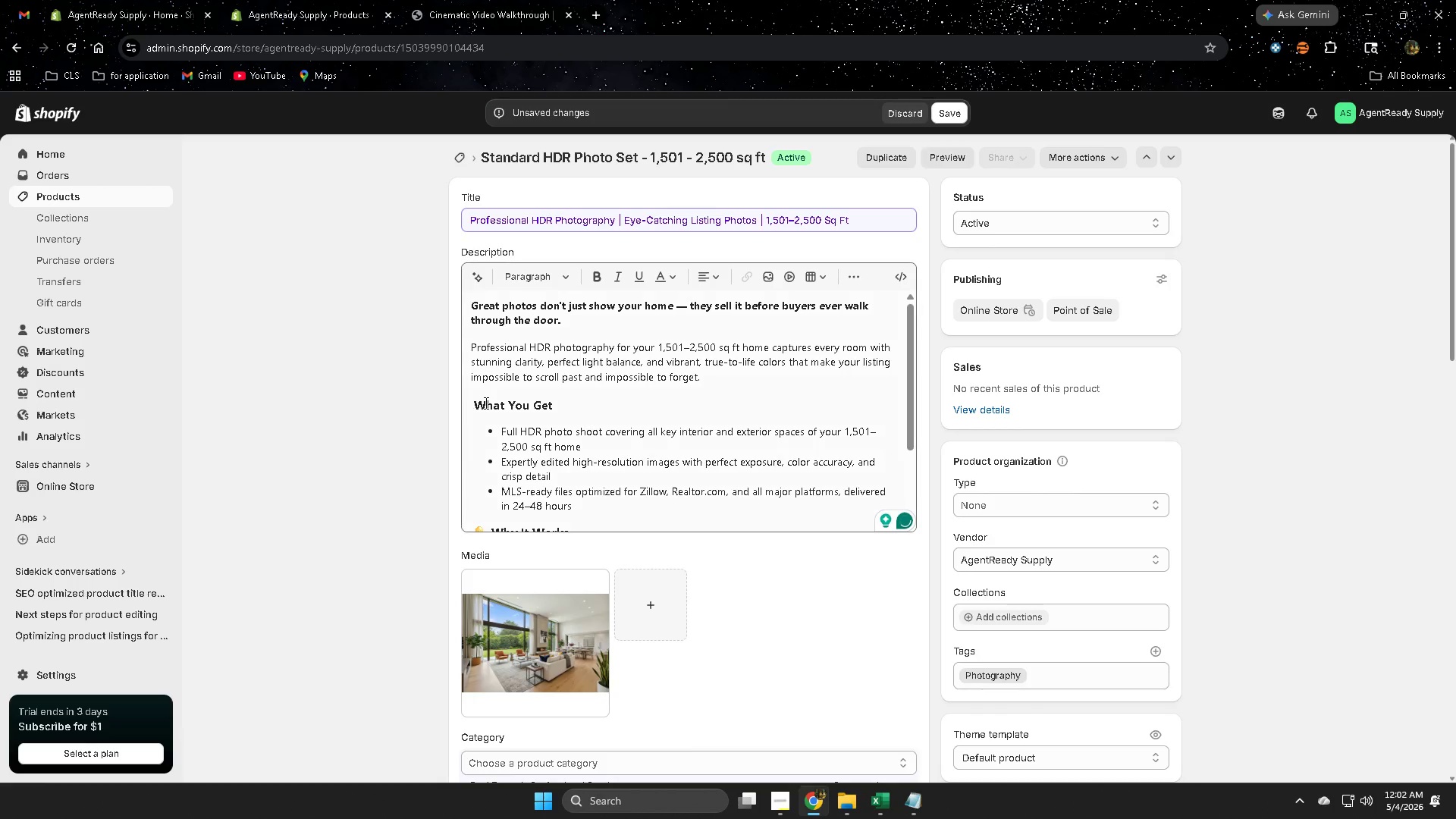 
left_click([485, 403])
 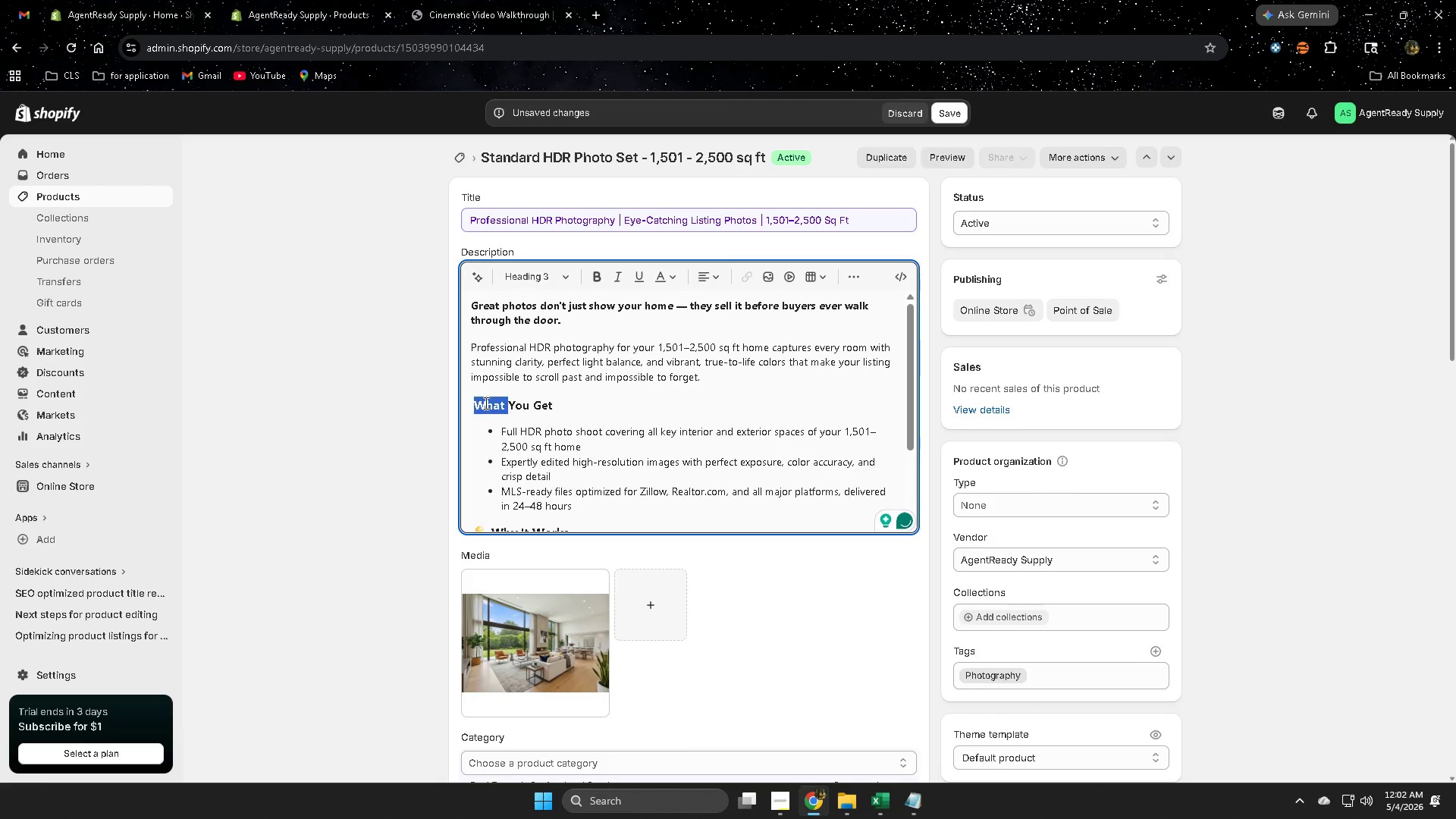 
left_click_drag(start_coordinate=[485, 403], to_coordinate=[535, 403])
 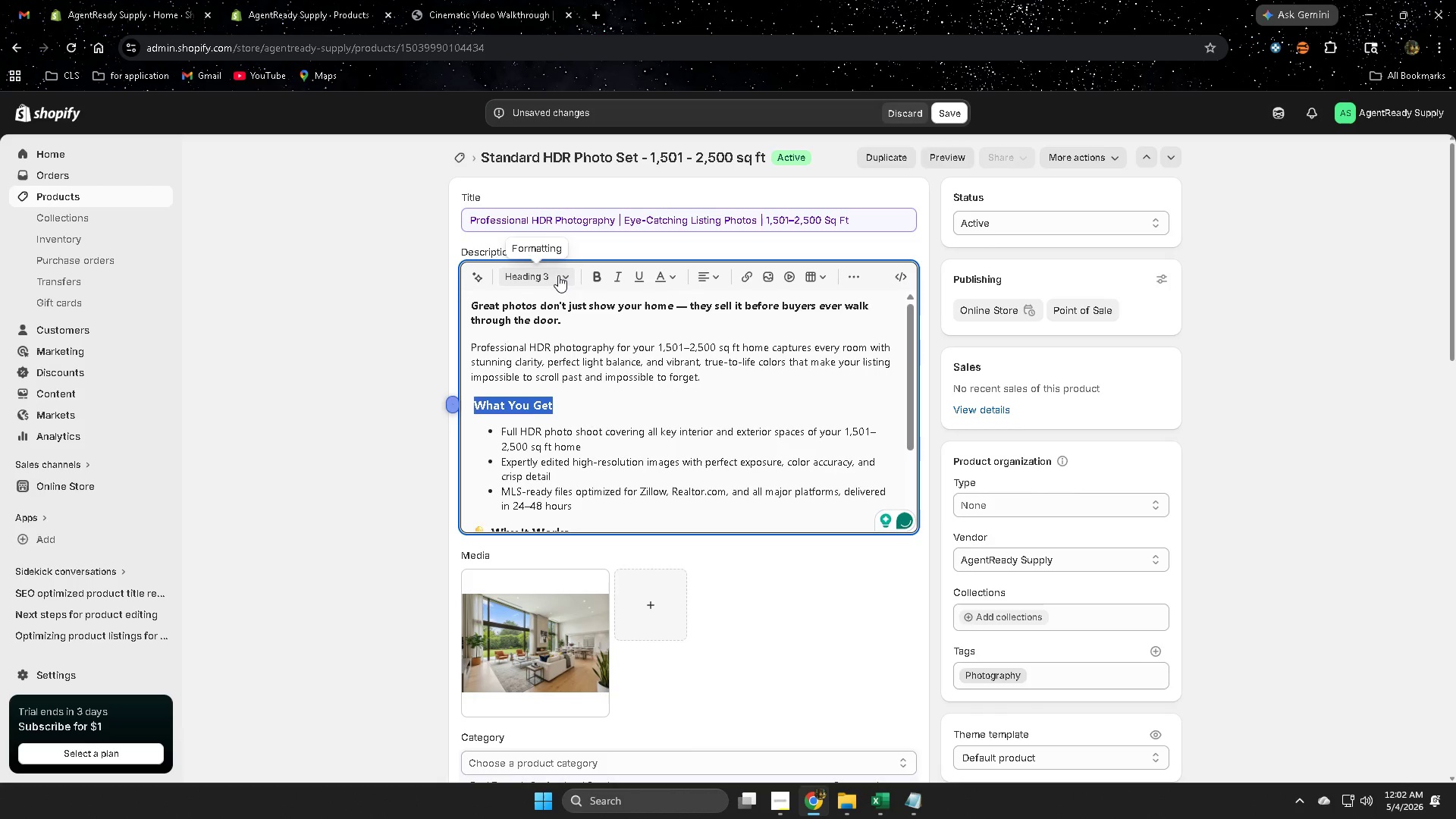 
left_click([560, 275])
 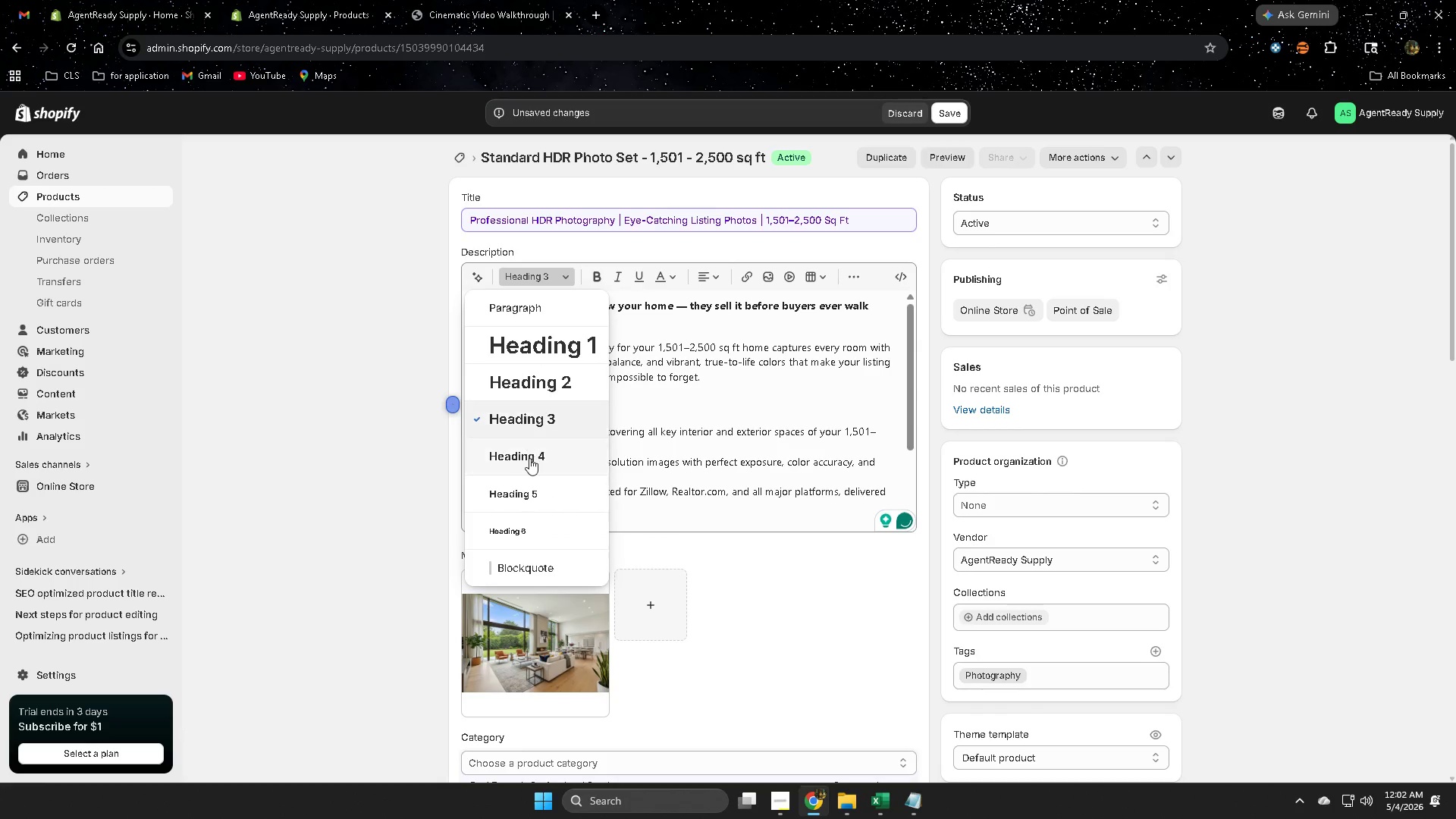 
left_click([529, 460])
 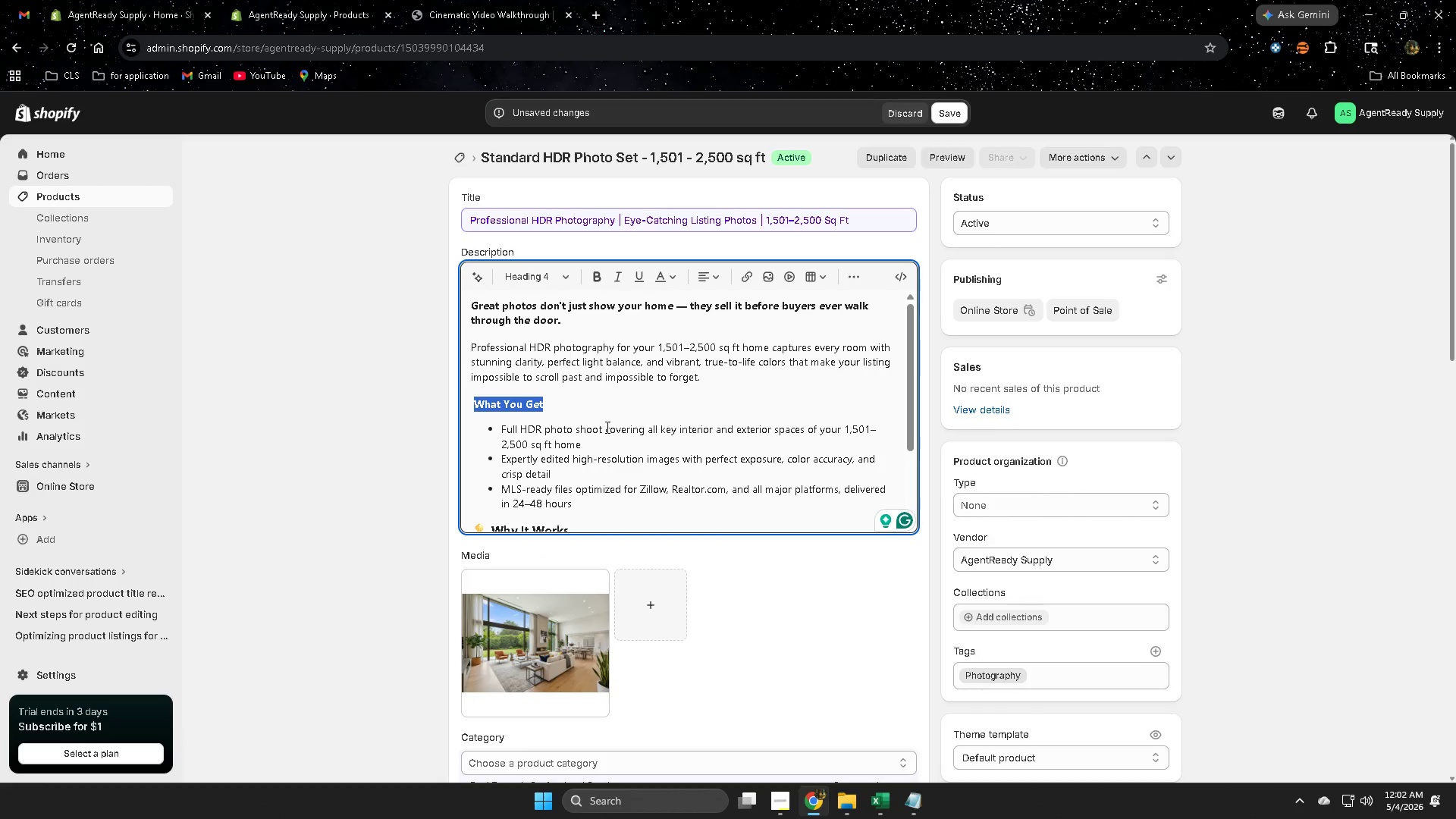 
left_click([679, 454])
 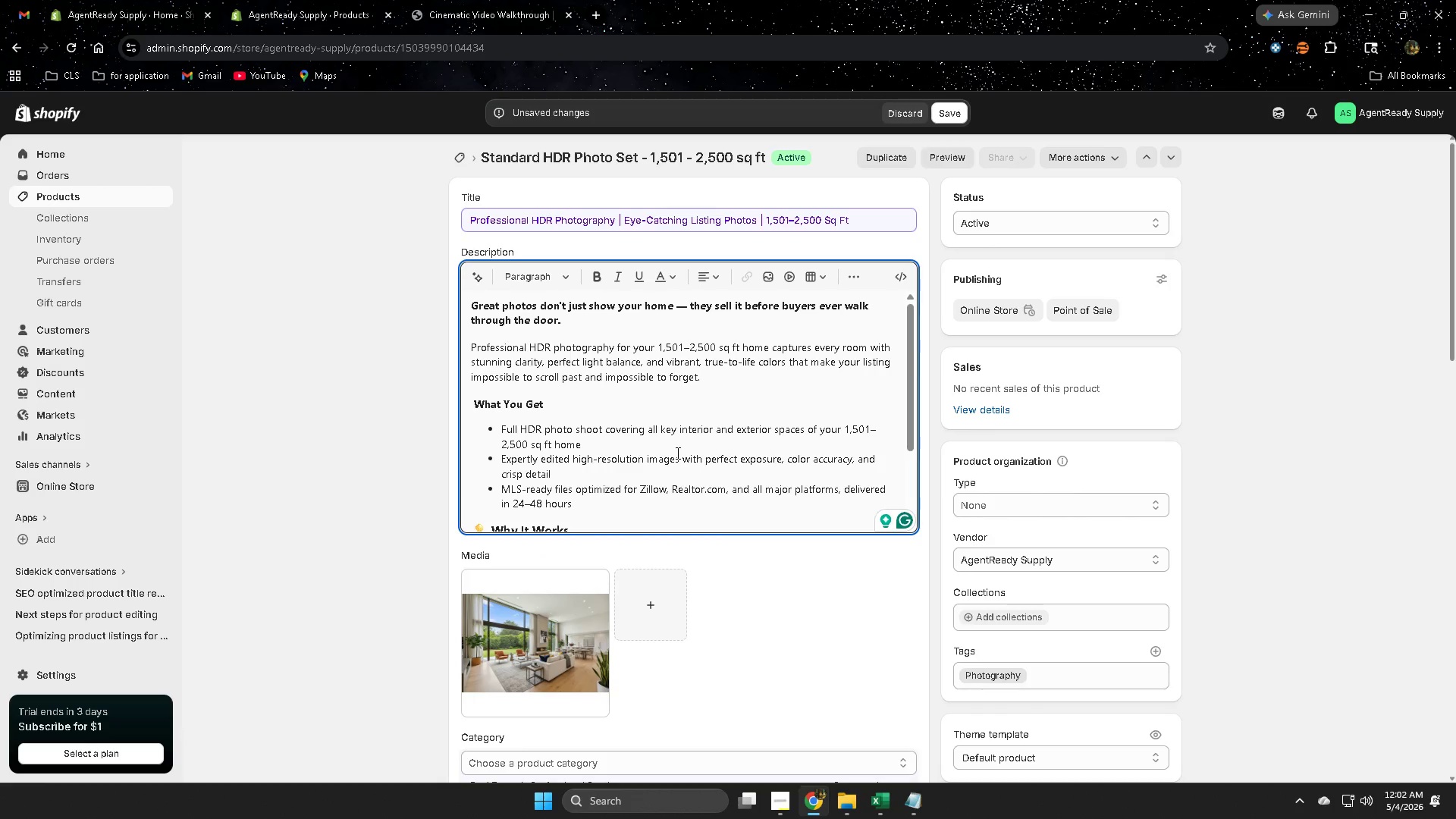 
scroll: coordinate [675, 452], scroll_direction: down, amount: 2.0
 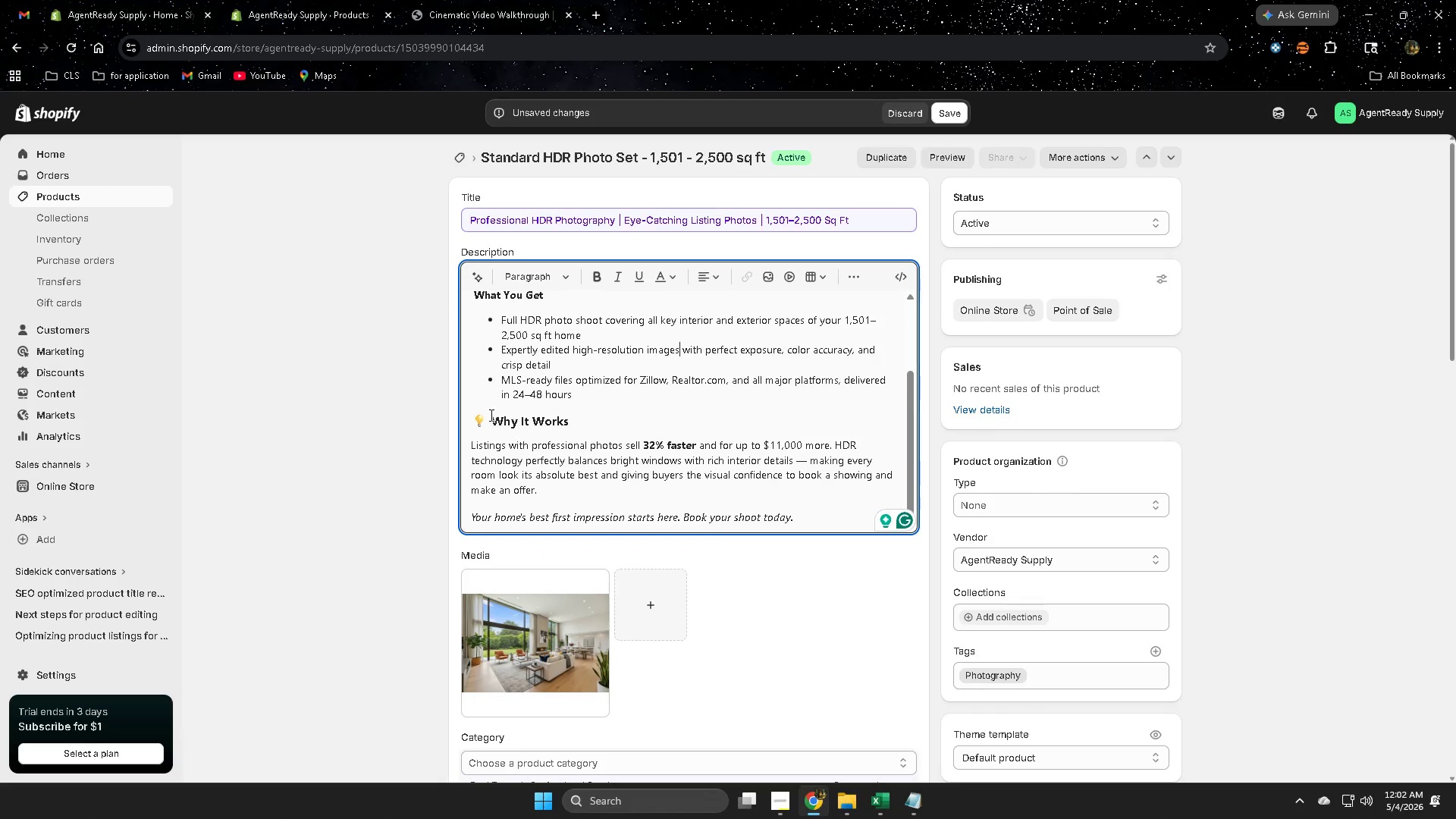 
left_click([489, 417])
 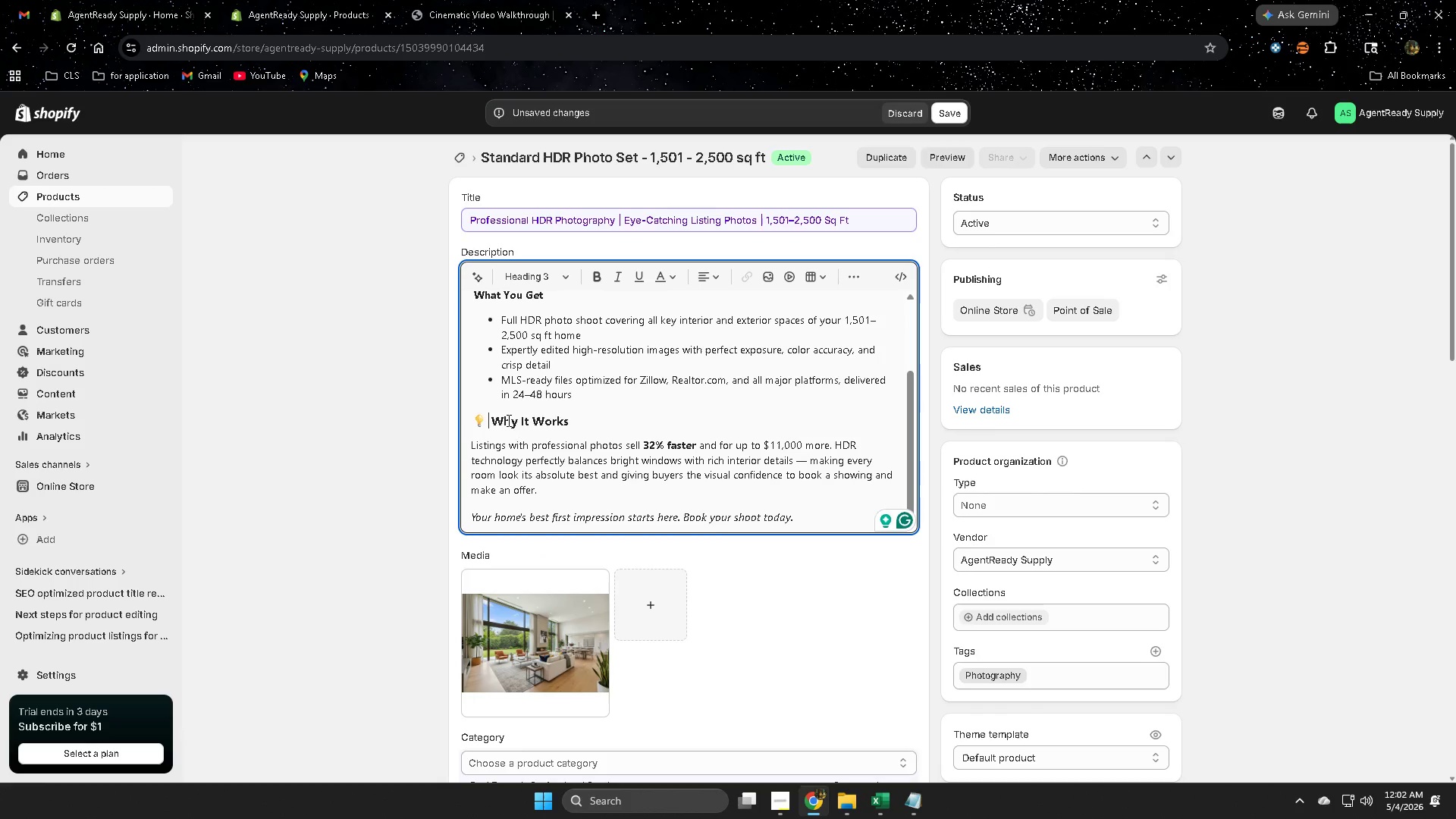 
key(Backspace)
 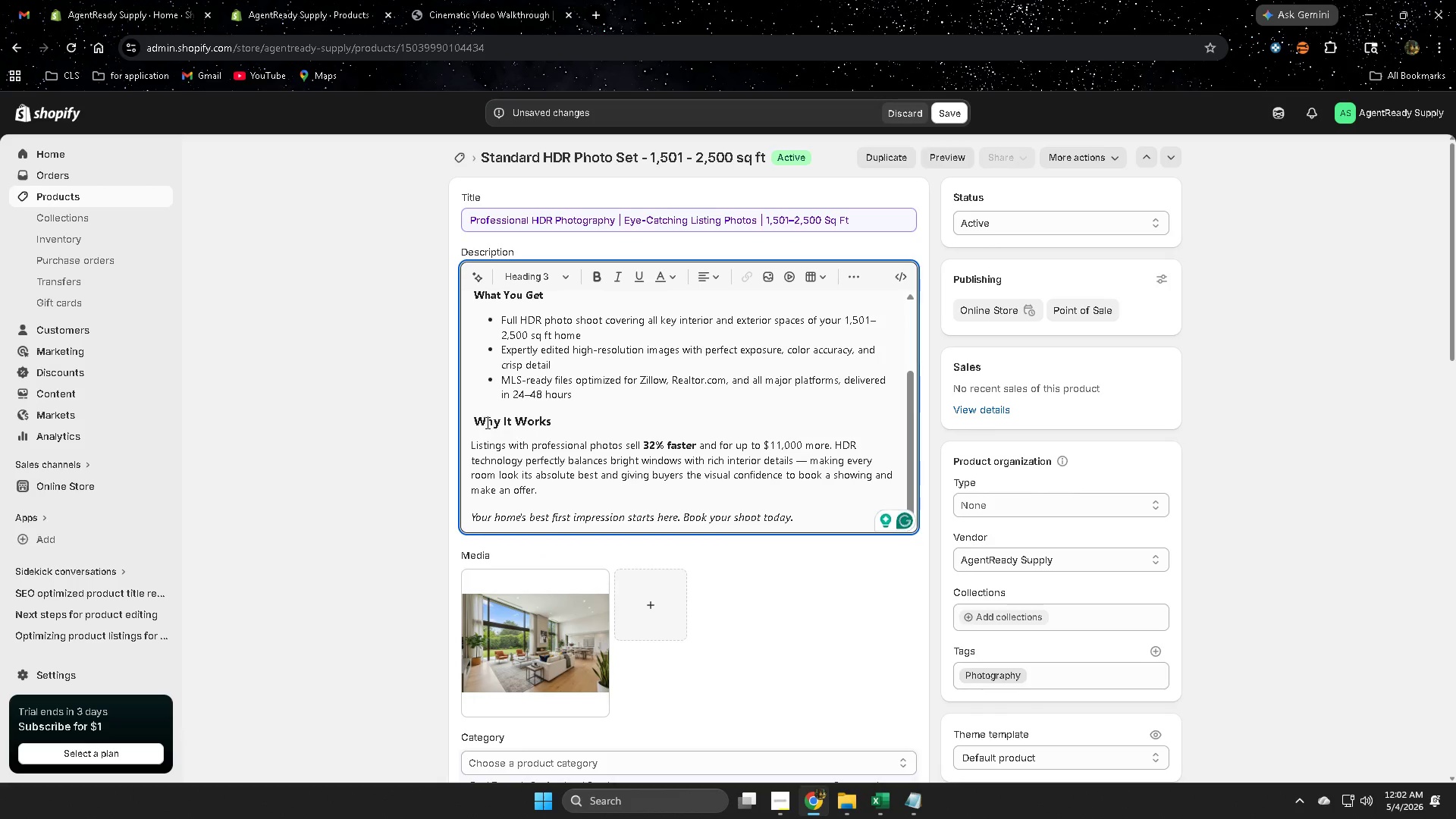 
left_click([475, 419])
 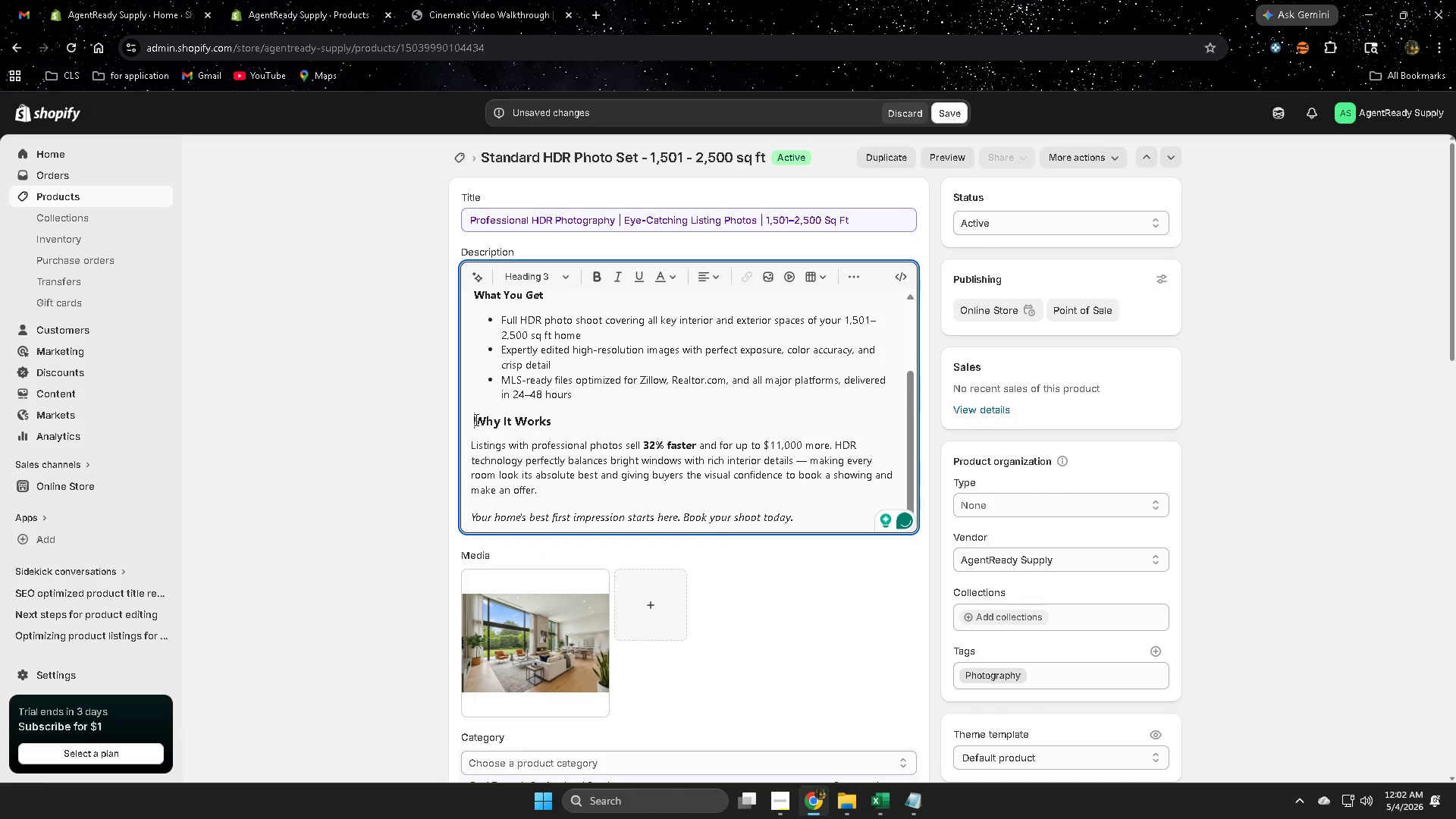 
left_click_drag(start_coordinate=[475, 419], to_coordinate=[530, 420])
 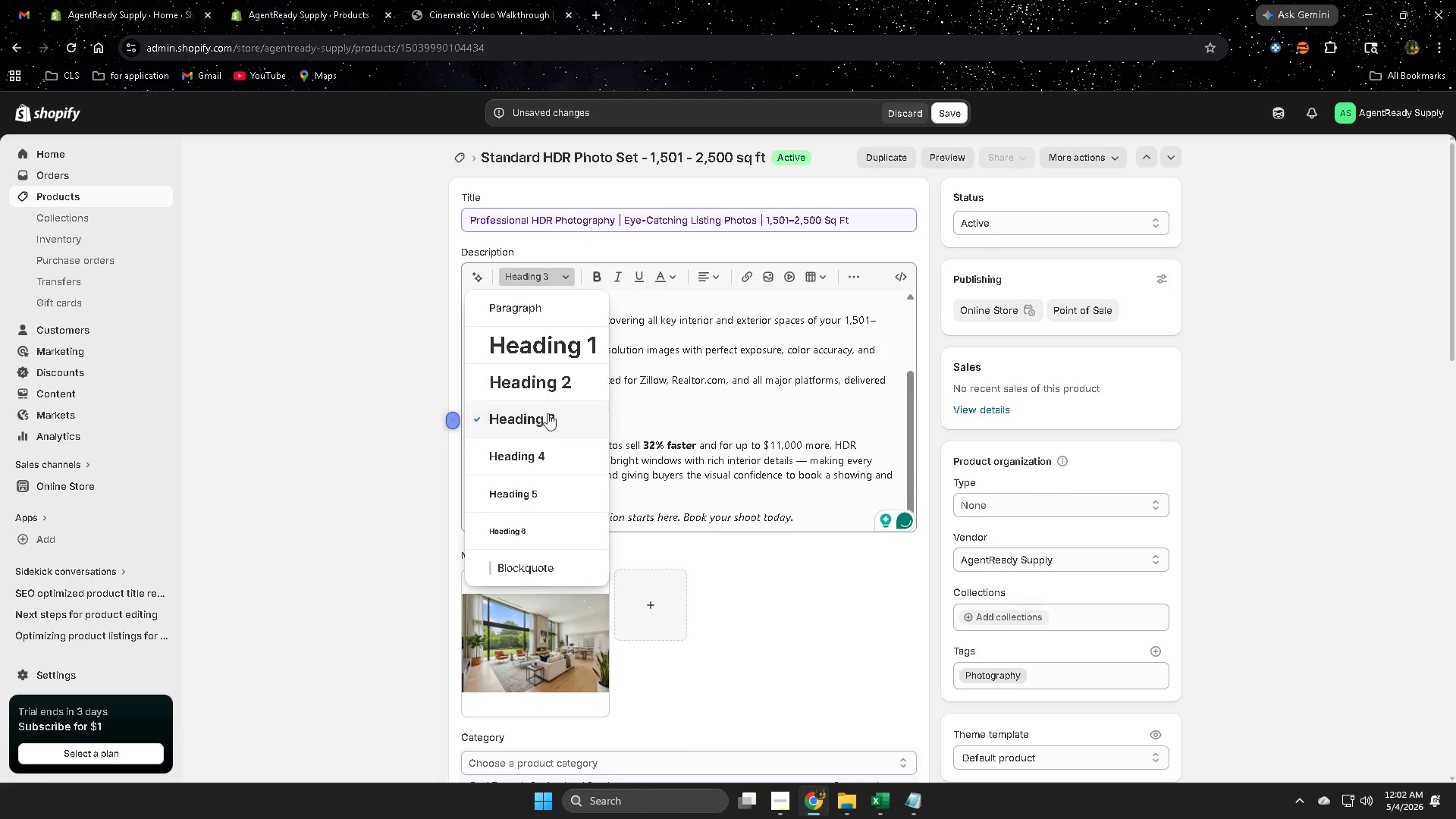 
left_click([538, 456])
 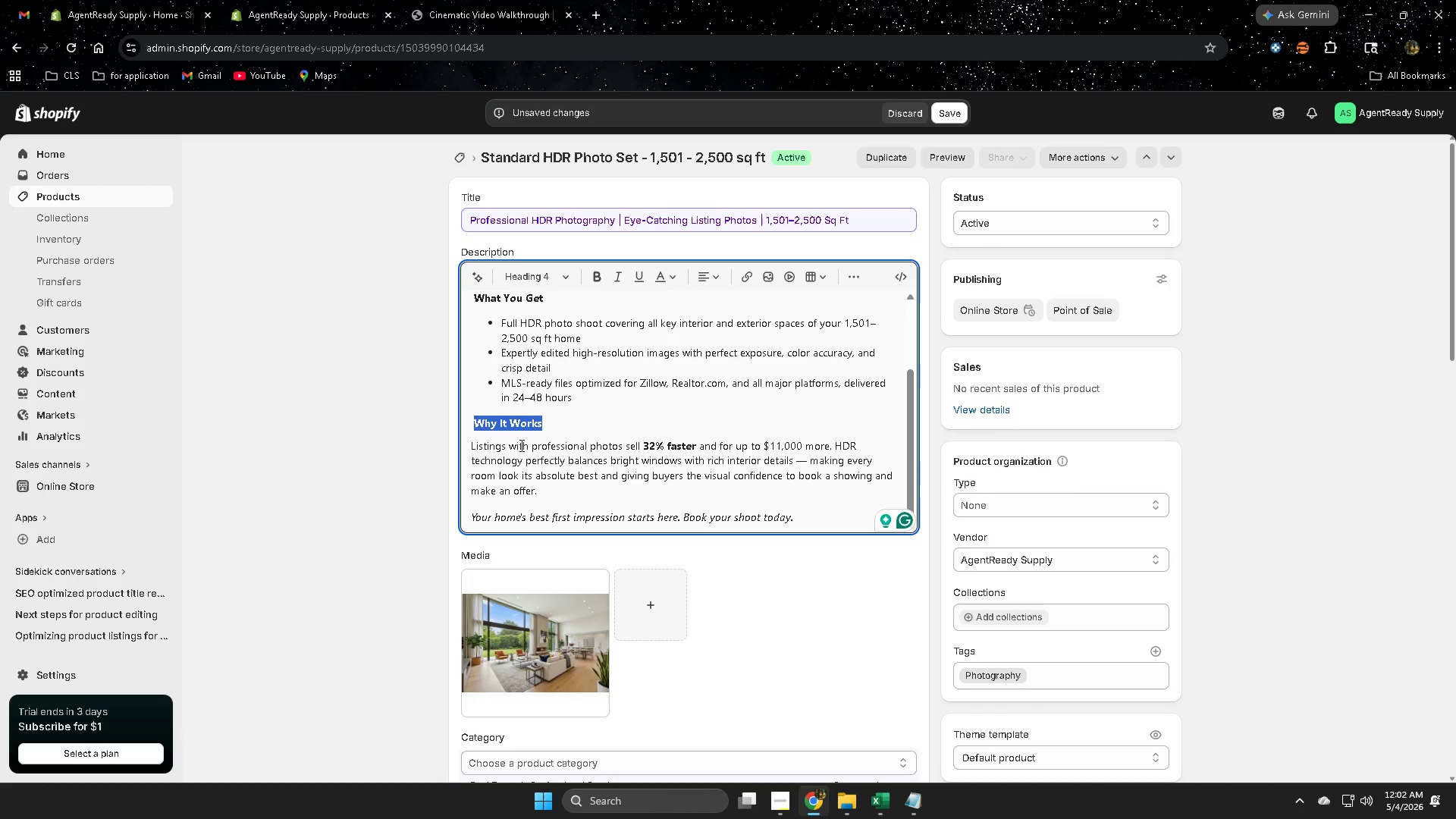 
left_click([464, 434])
 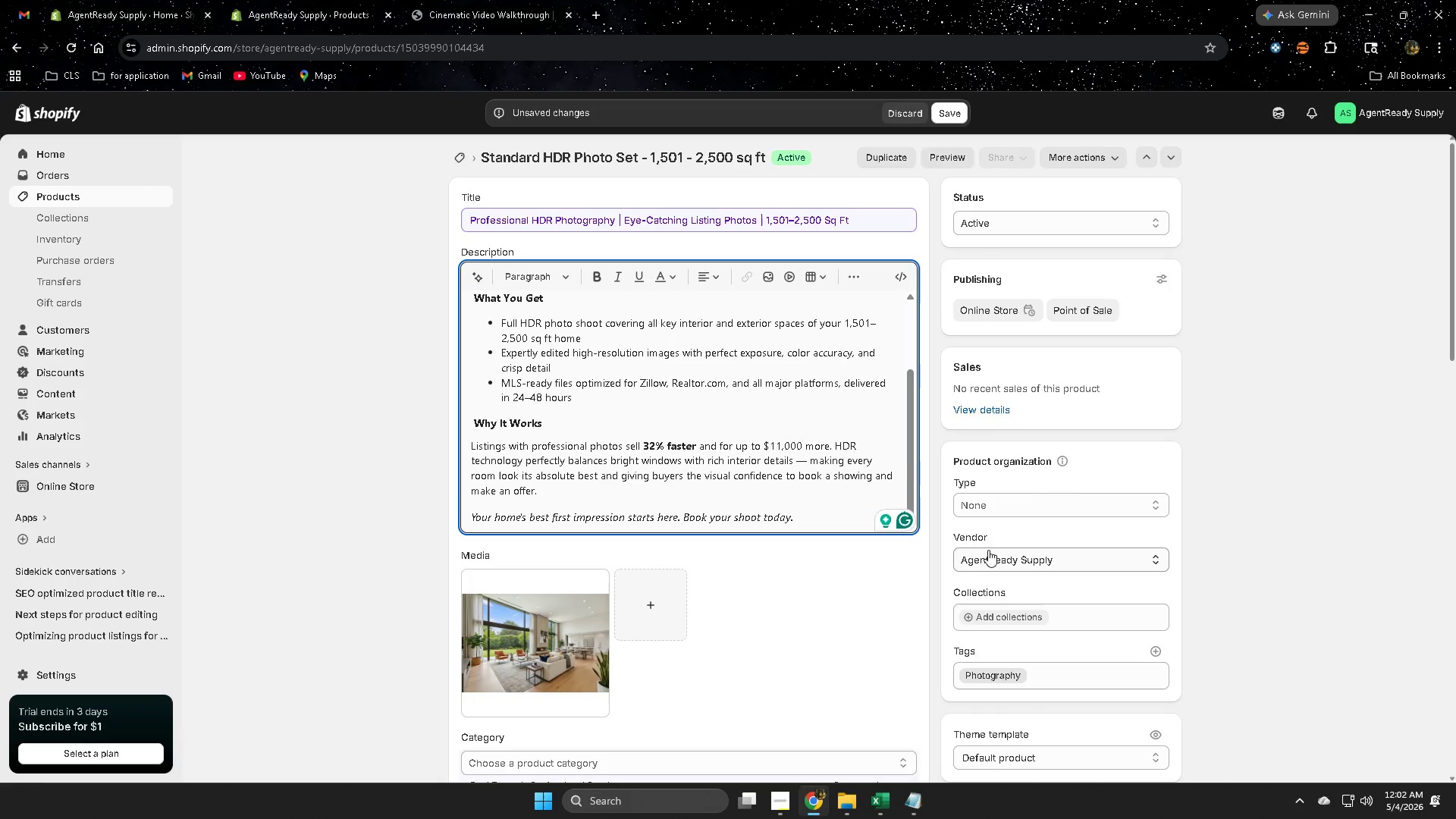 
scroll: coordinate [1053, 601], scroll_direction: down, amount: 9.0
 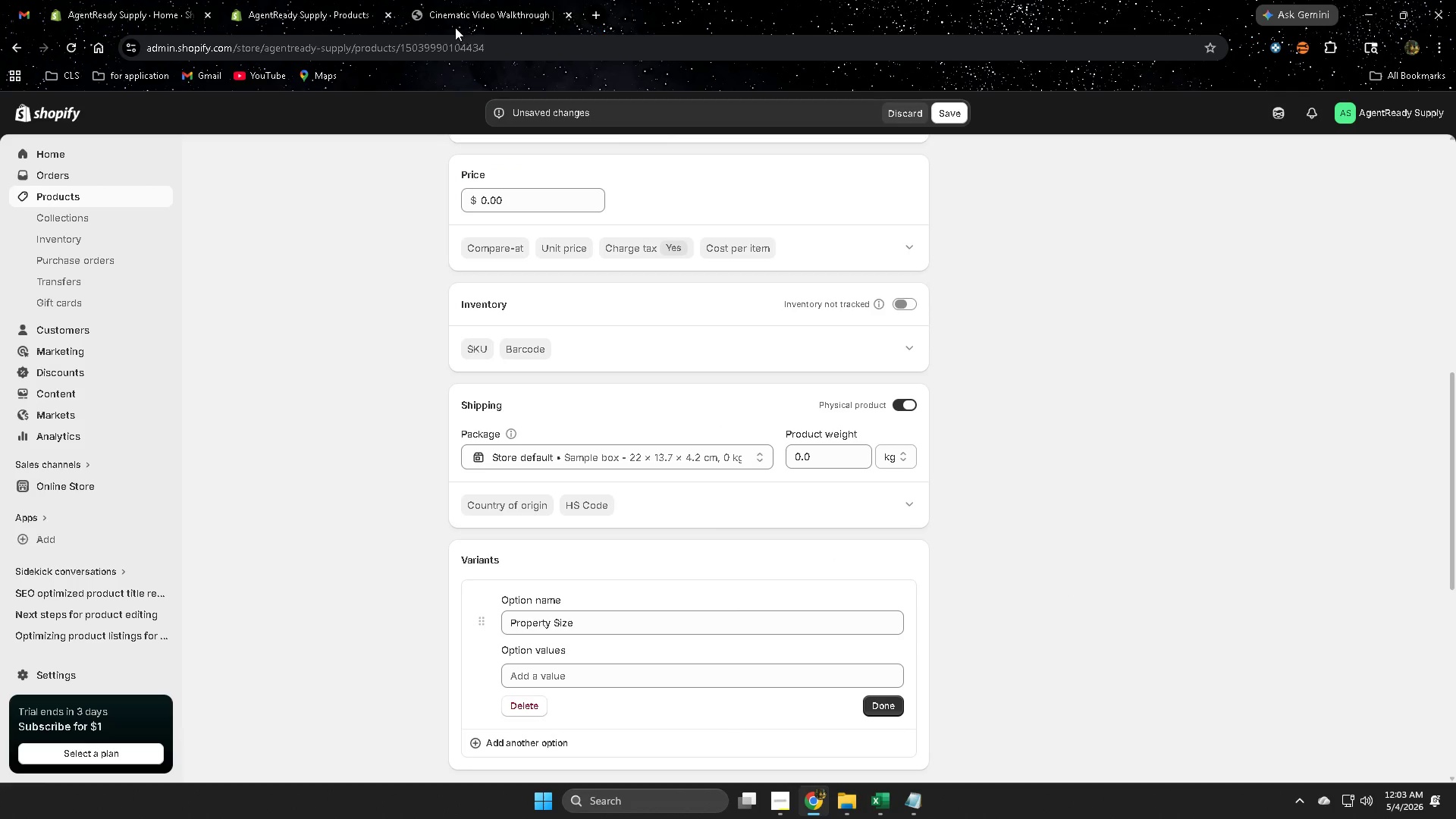 
wait(8.99)
 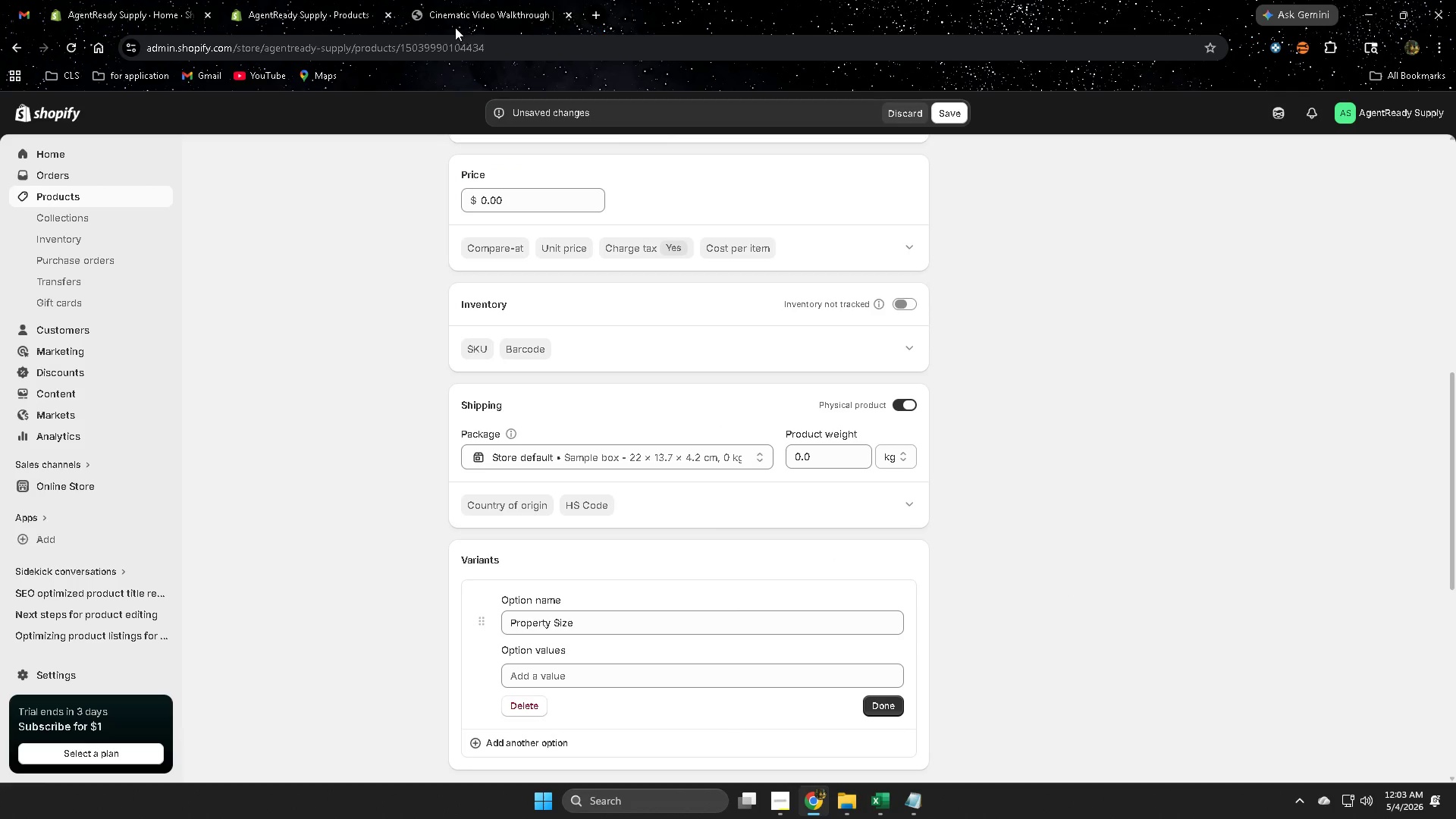 
scroll: coordinate [604, 438], scroll_direction: up, amount: 10.0
 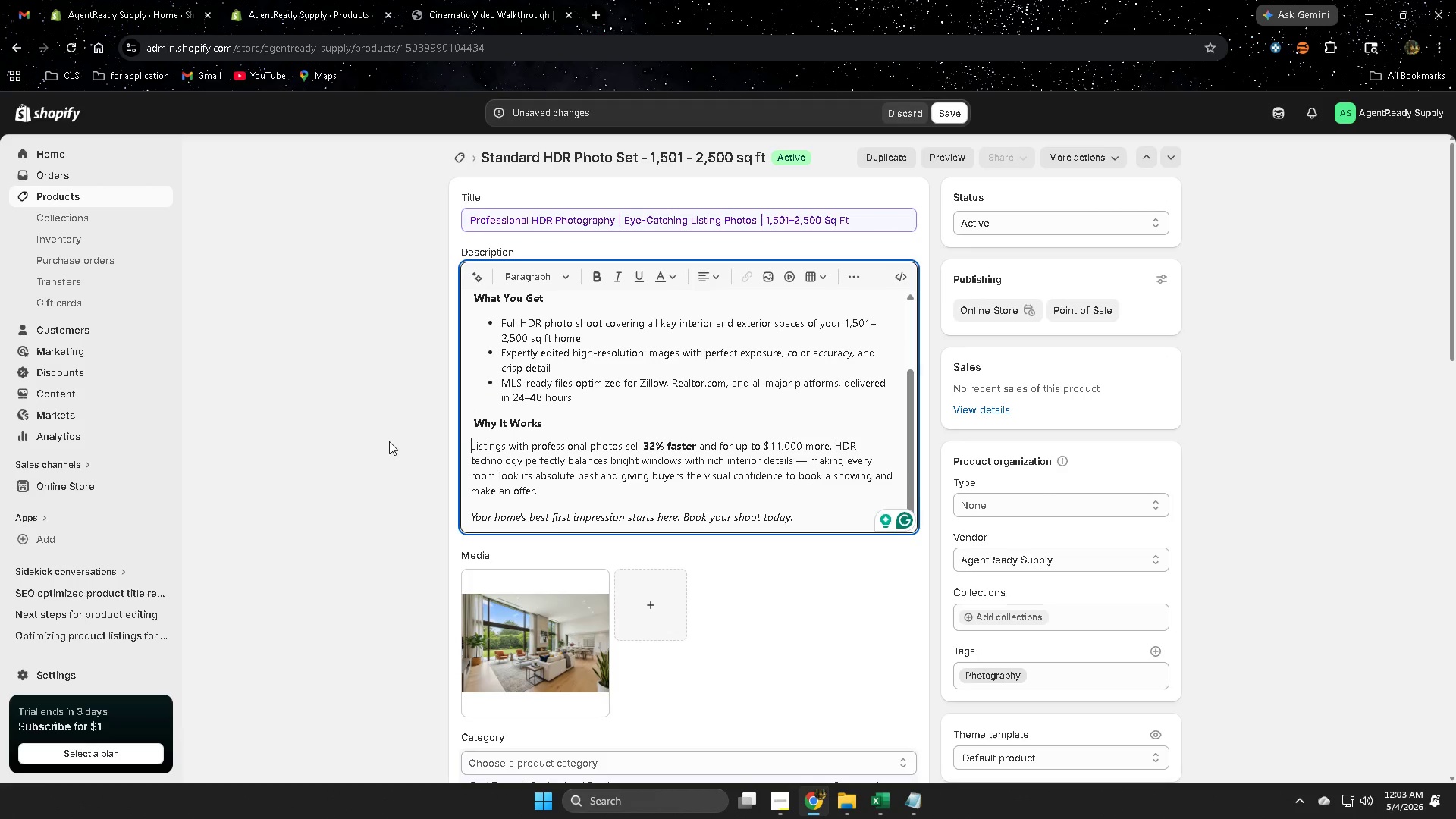 
scroll: coordinate [456, 515], scroll_direction: down, amount: 10.0
 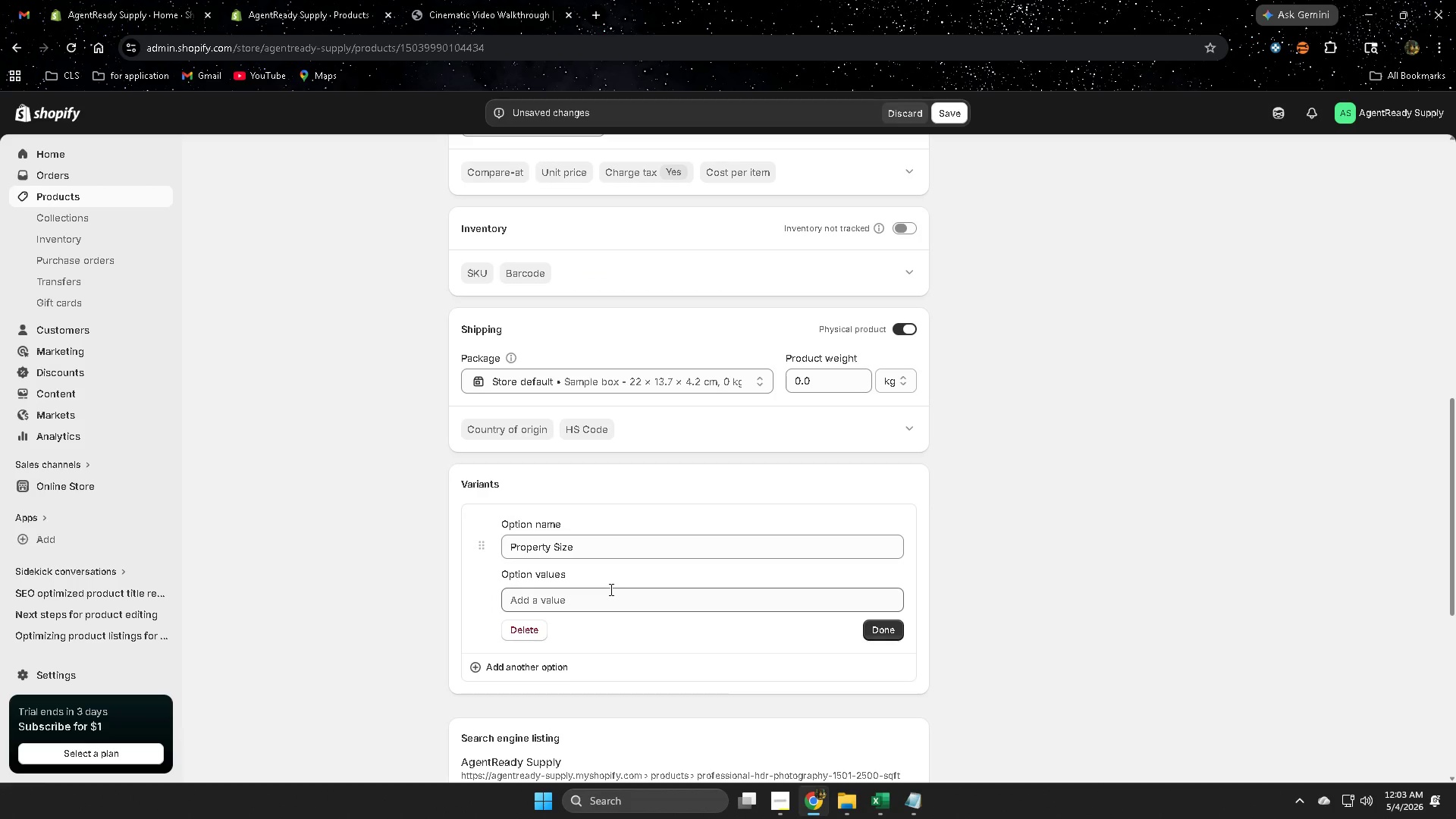 
left_click([598, 602])
 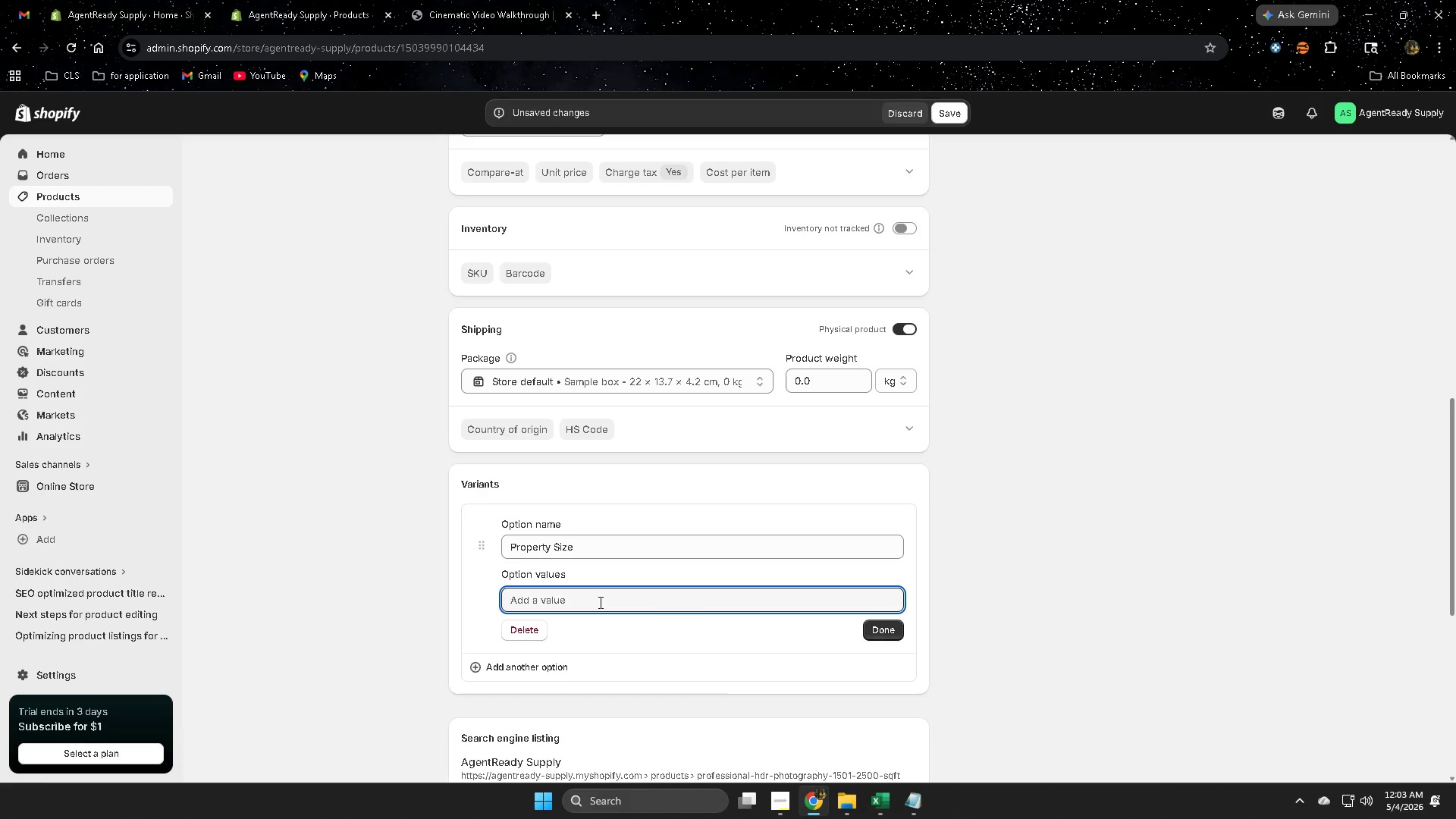 
key(Numpad1)
 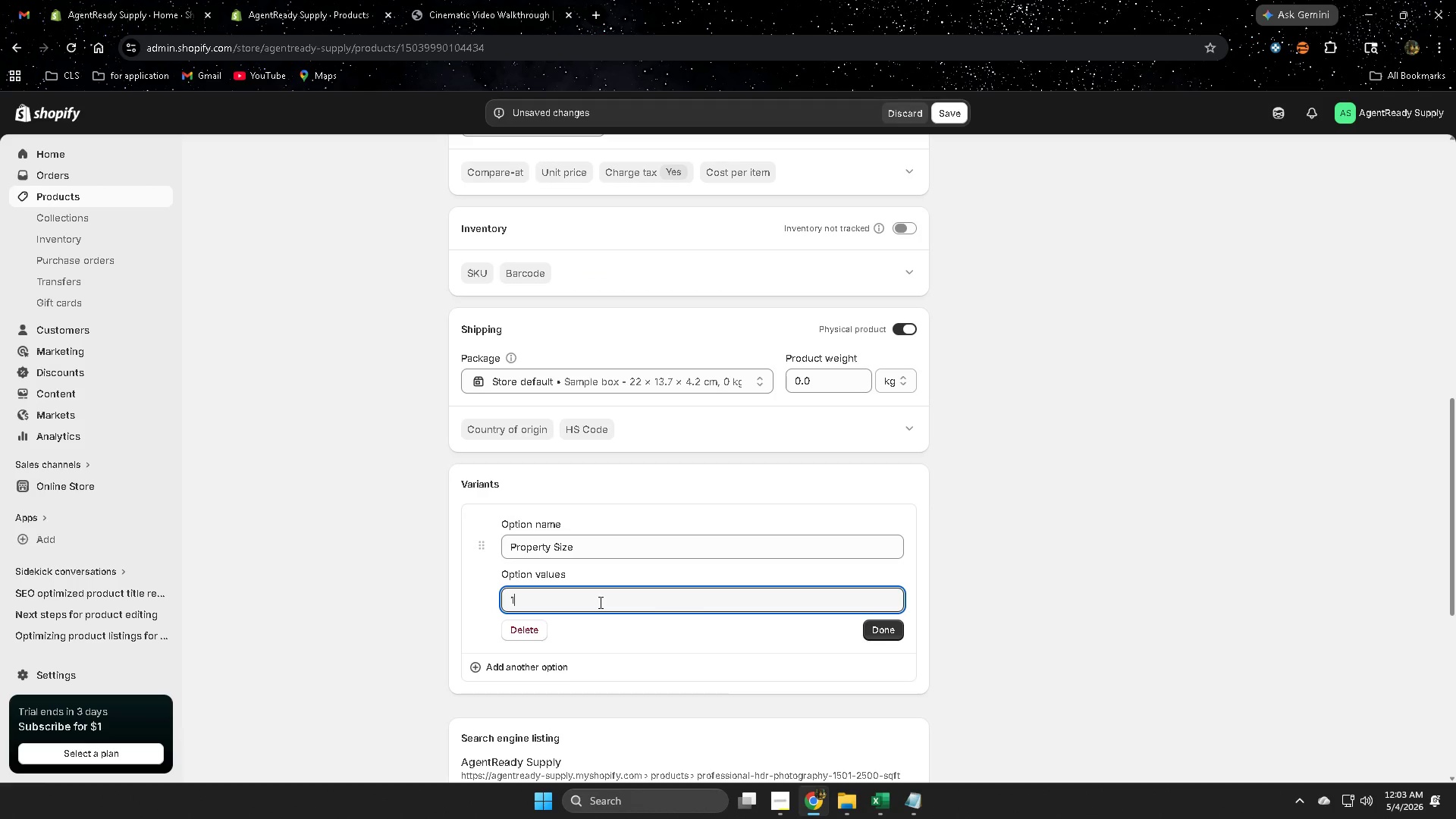 
key(Numpad5)
 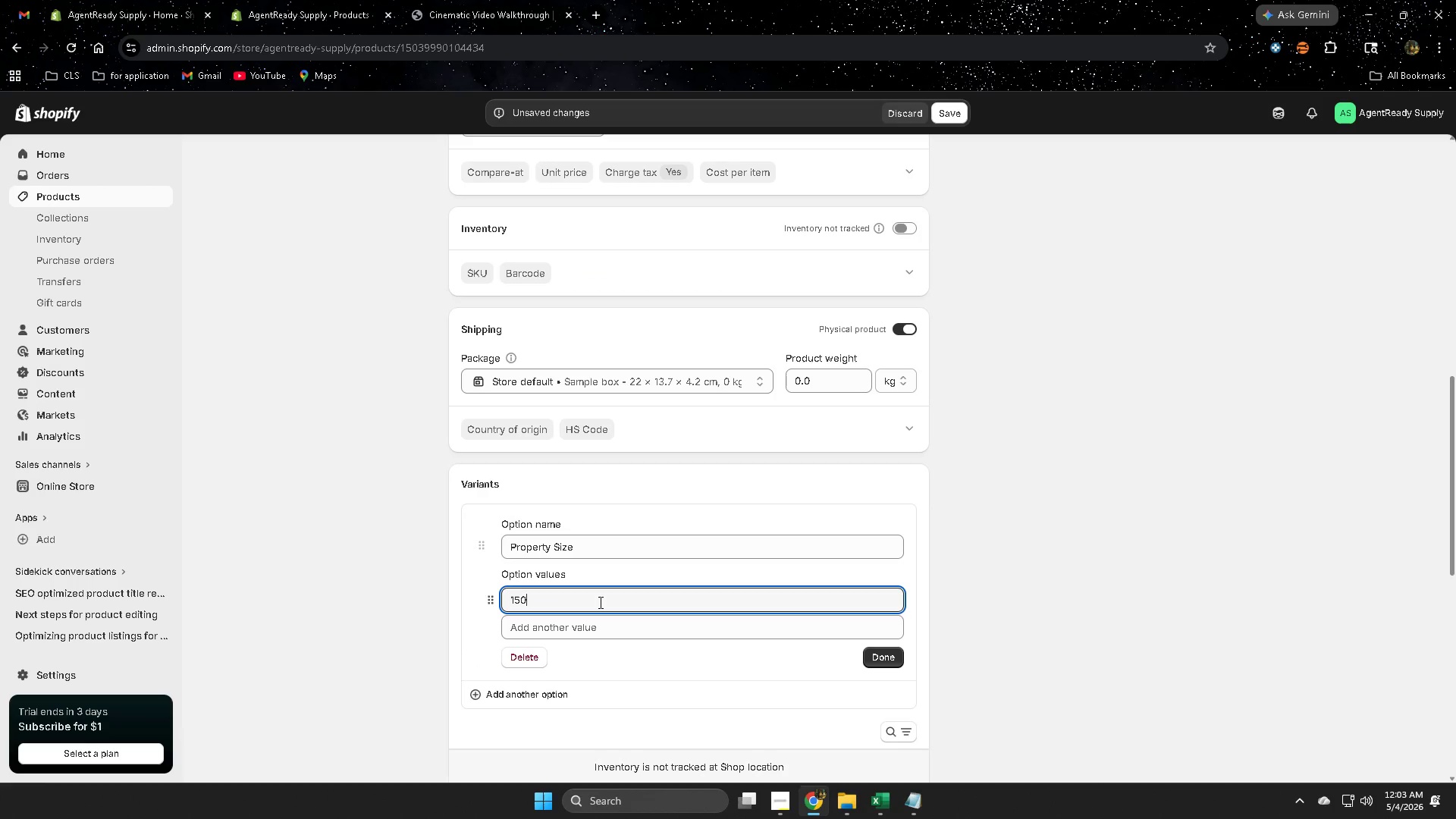 
key(Numpad0)
 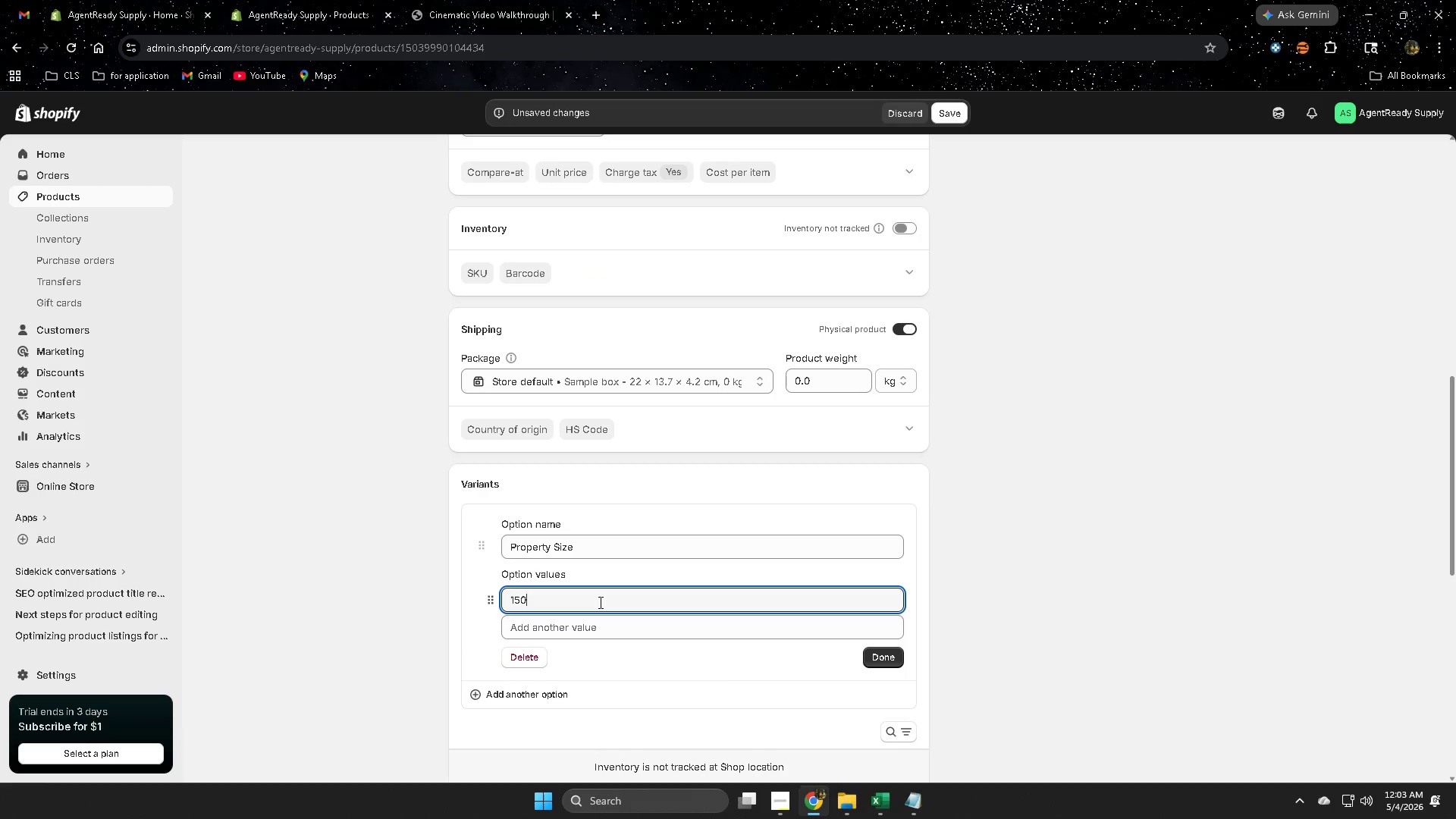 
key(Numpad1)
 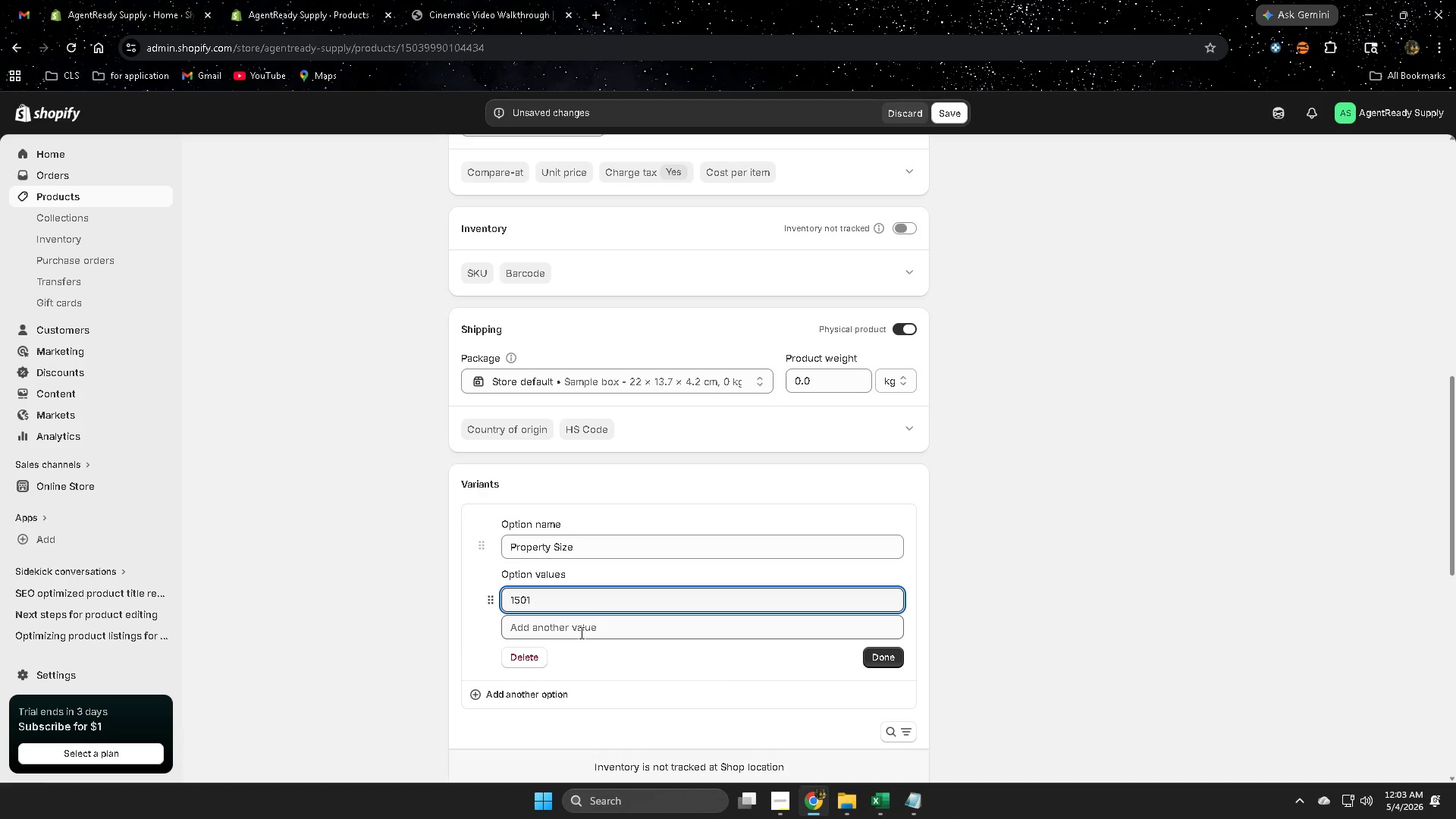 
type( sqft)
 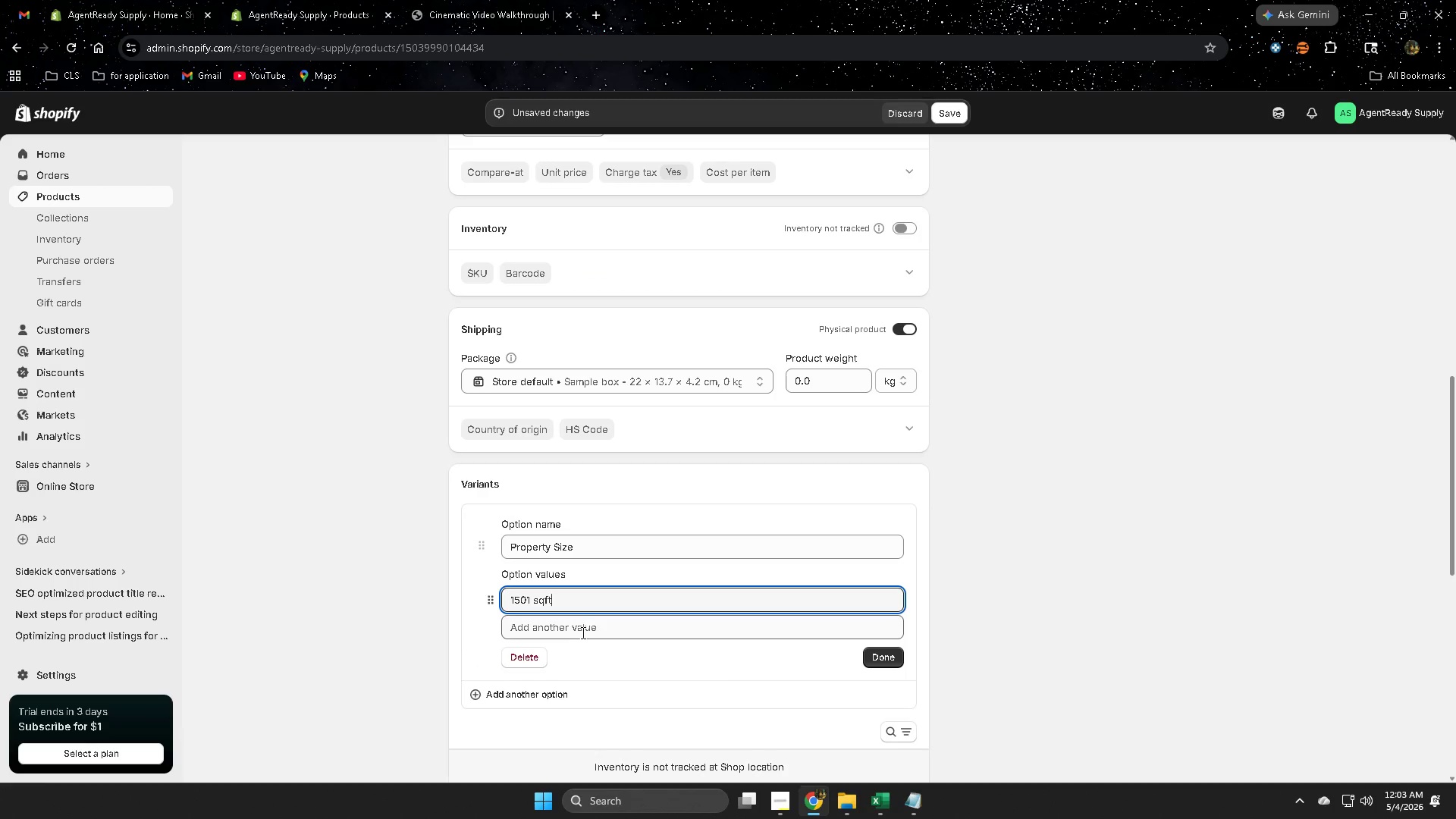 
left_click([581, 633])
 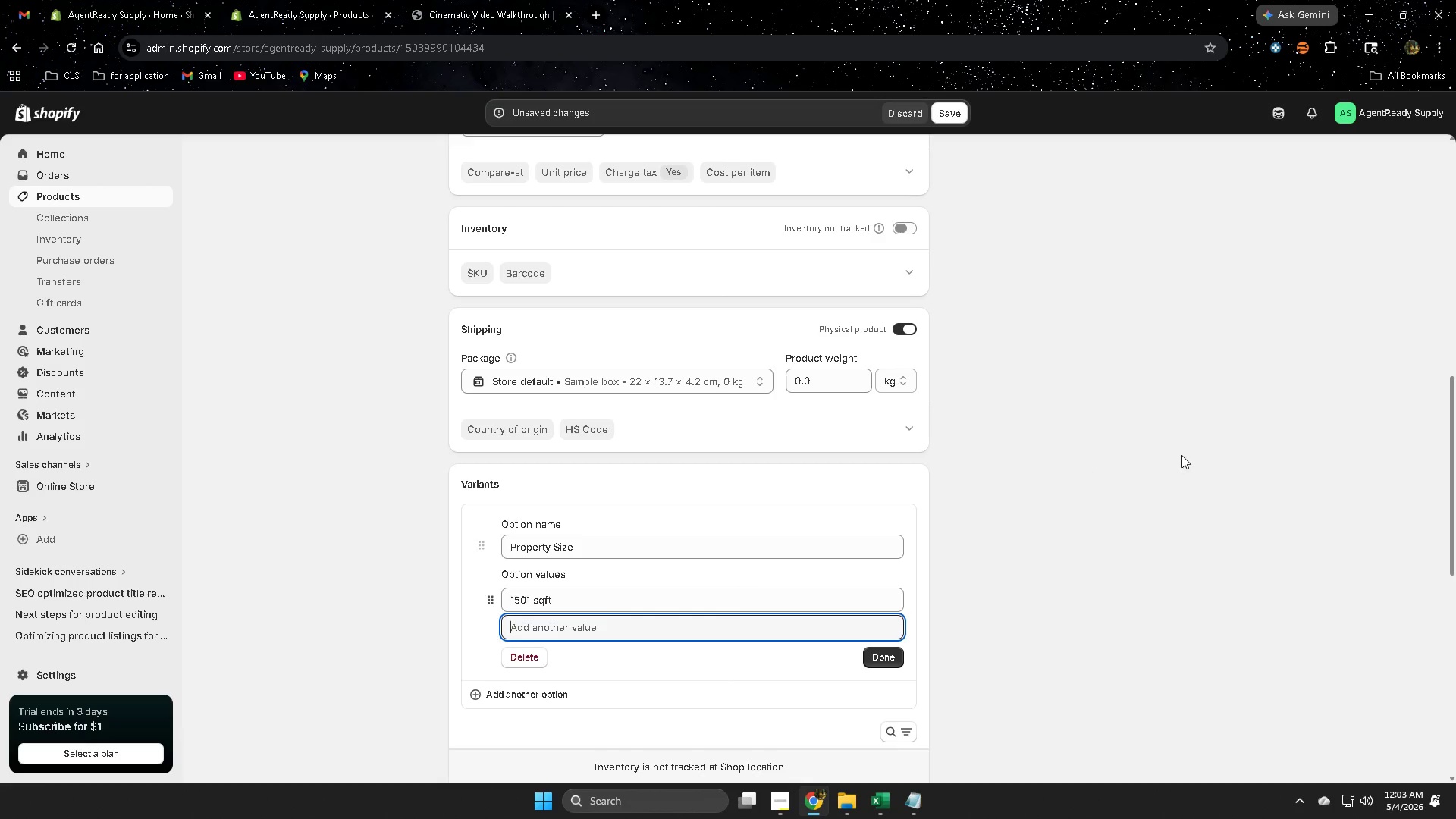 
scroll: coordinate [1177, 455], scroll_direction: up, amount: 11.0
 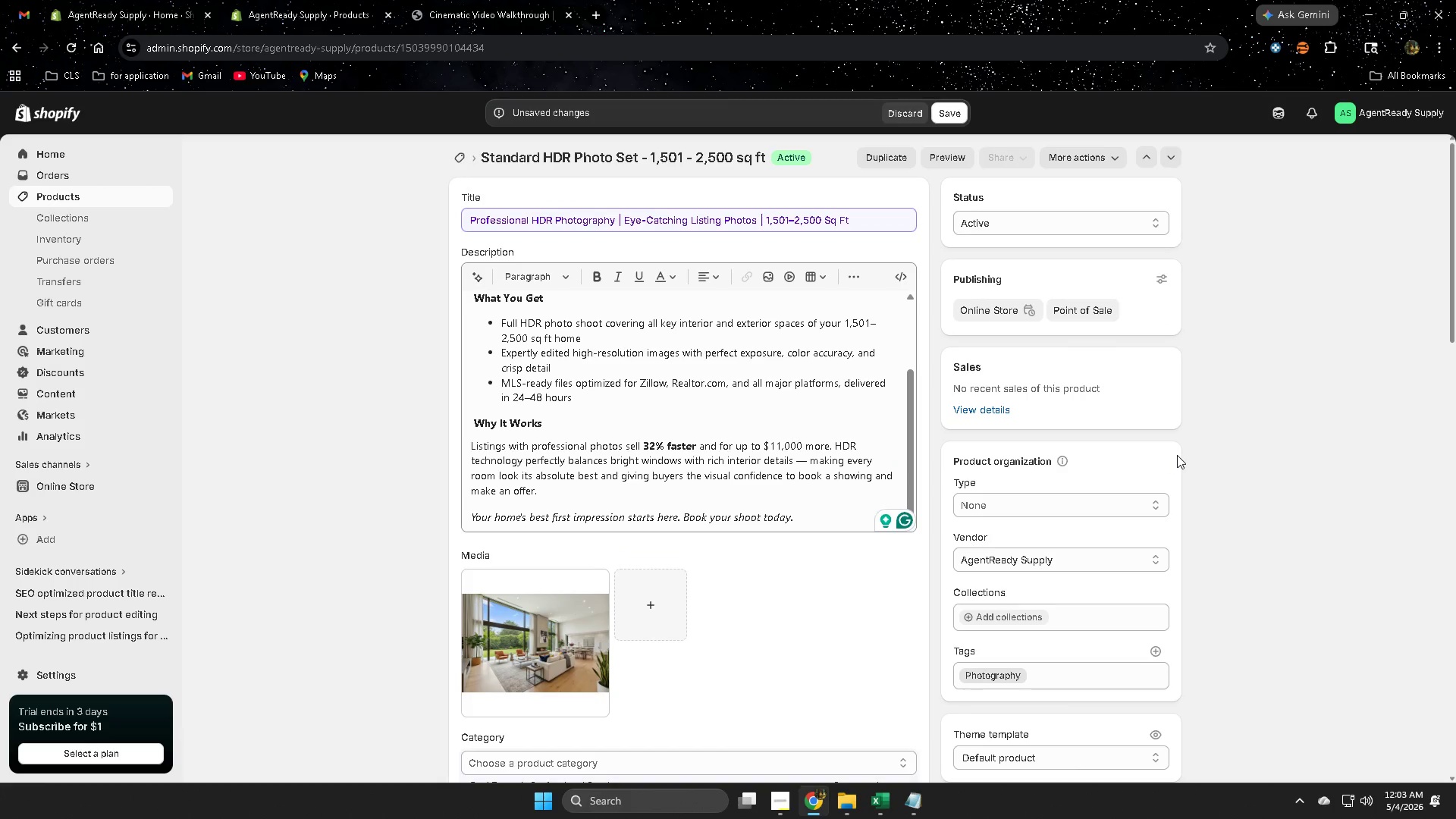 
scroll: coordinate [879, 704], scroll_direction: down, amount: 9.0
 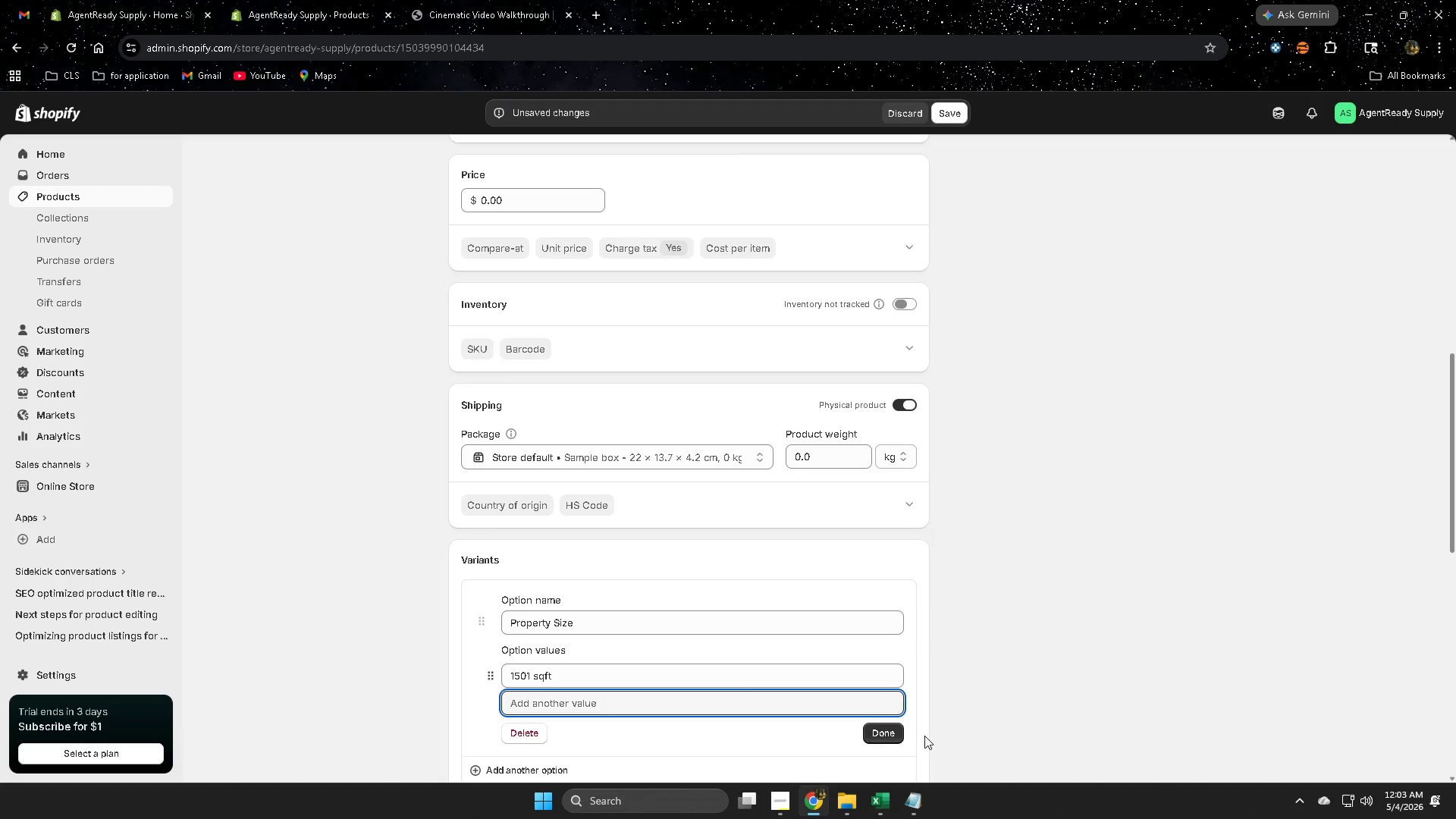 
type(2500)
 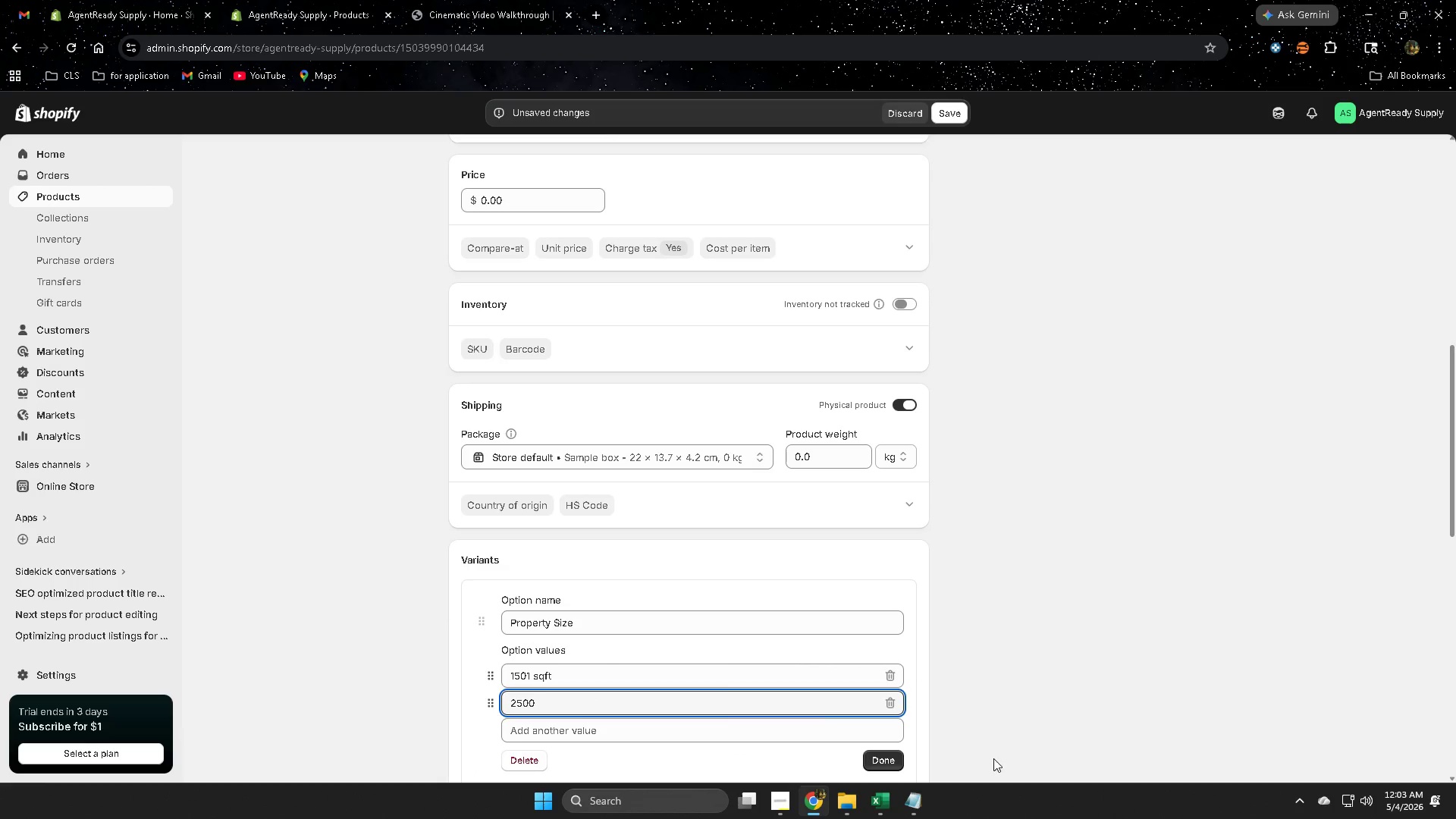 
scroll: coordinate [1082, 466], scroll_direction: down, amount: 2.0
 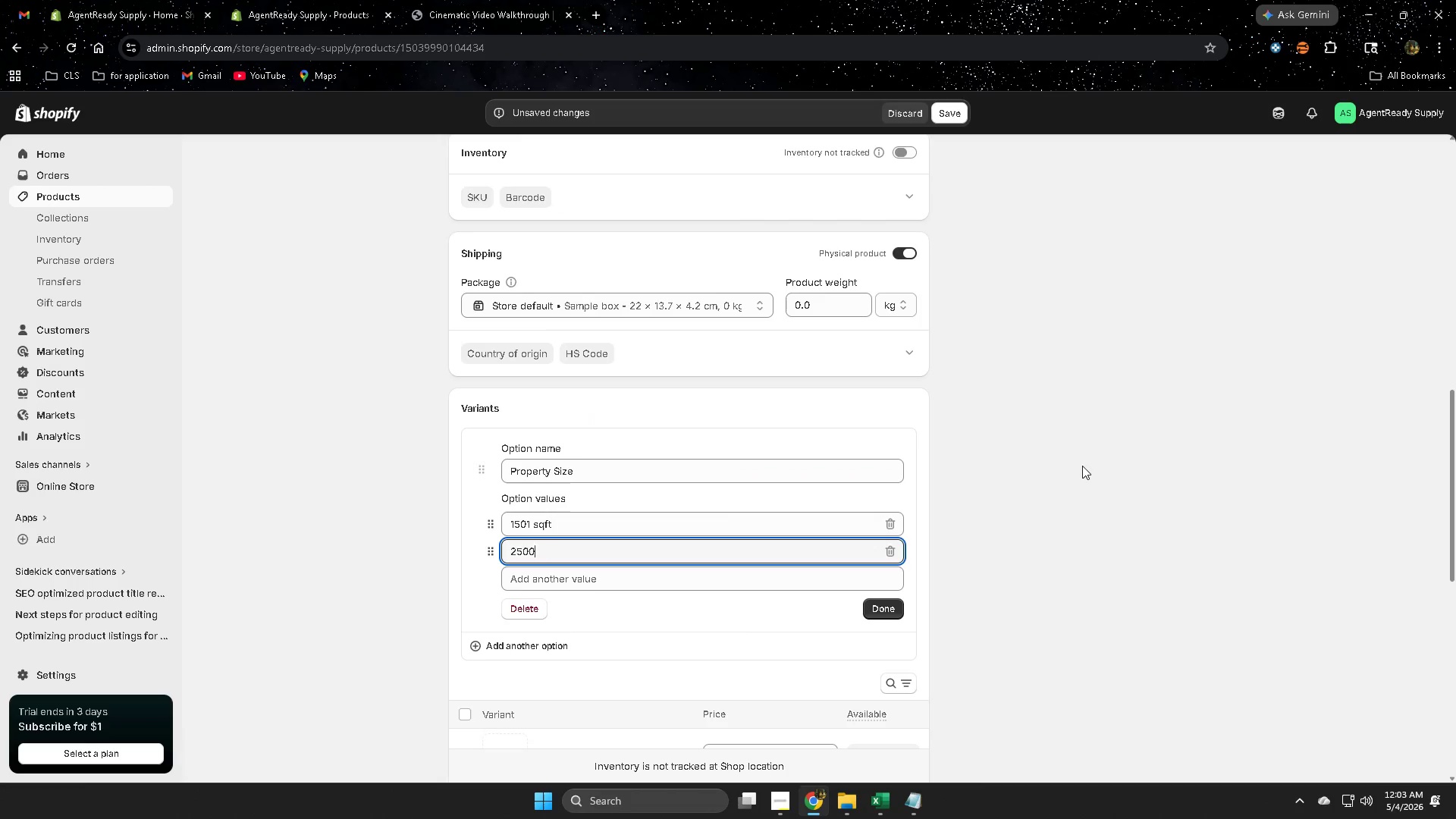 
type( sqft)
 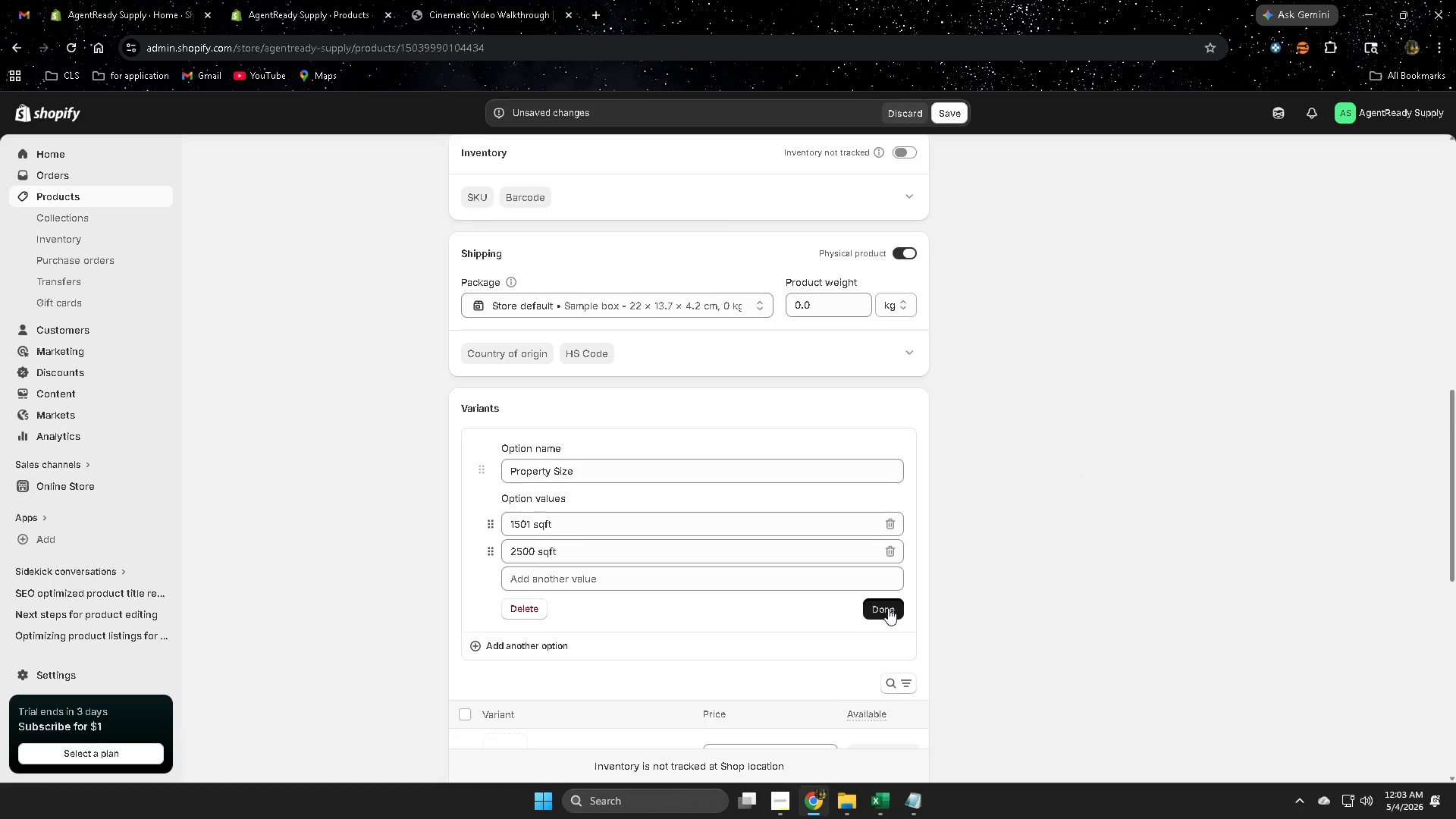 
scroll: coordinate [930, 631], scroll_direction: down, amount: 1.0
 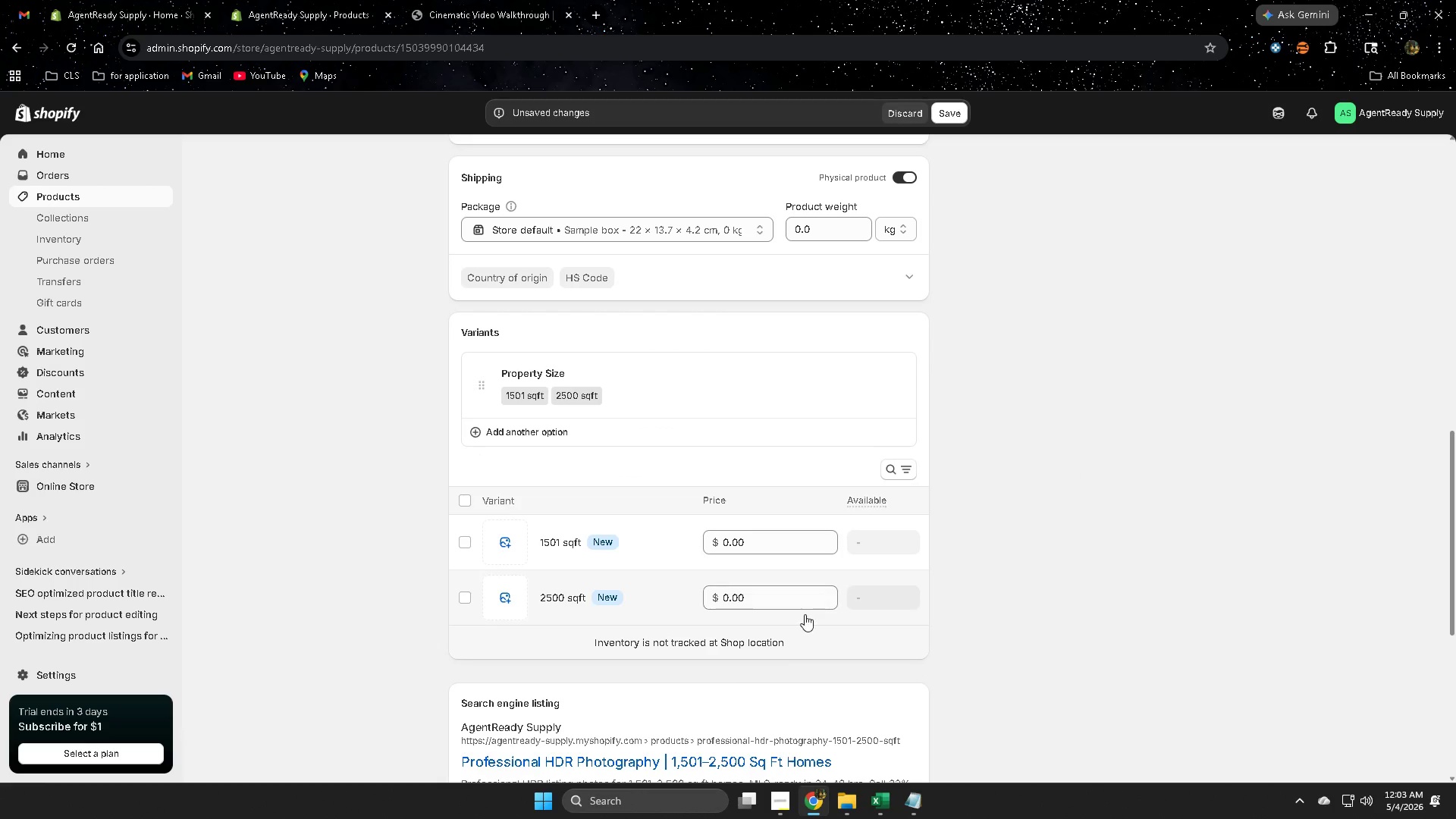 
left_click([877, 797])
 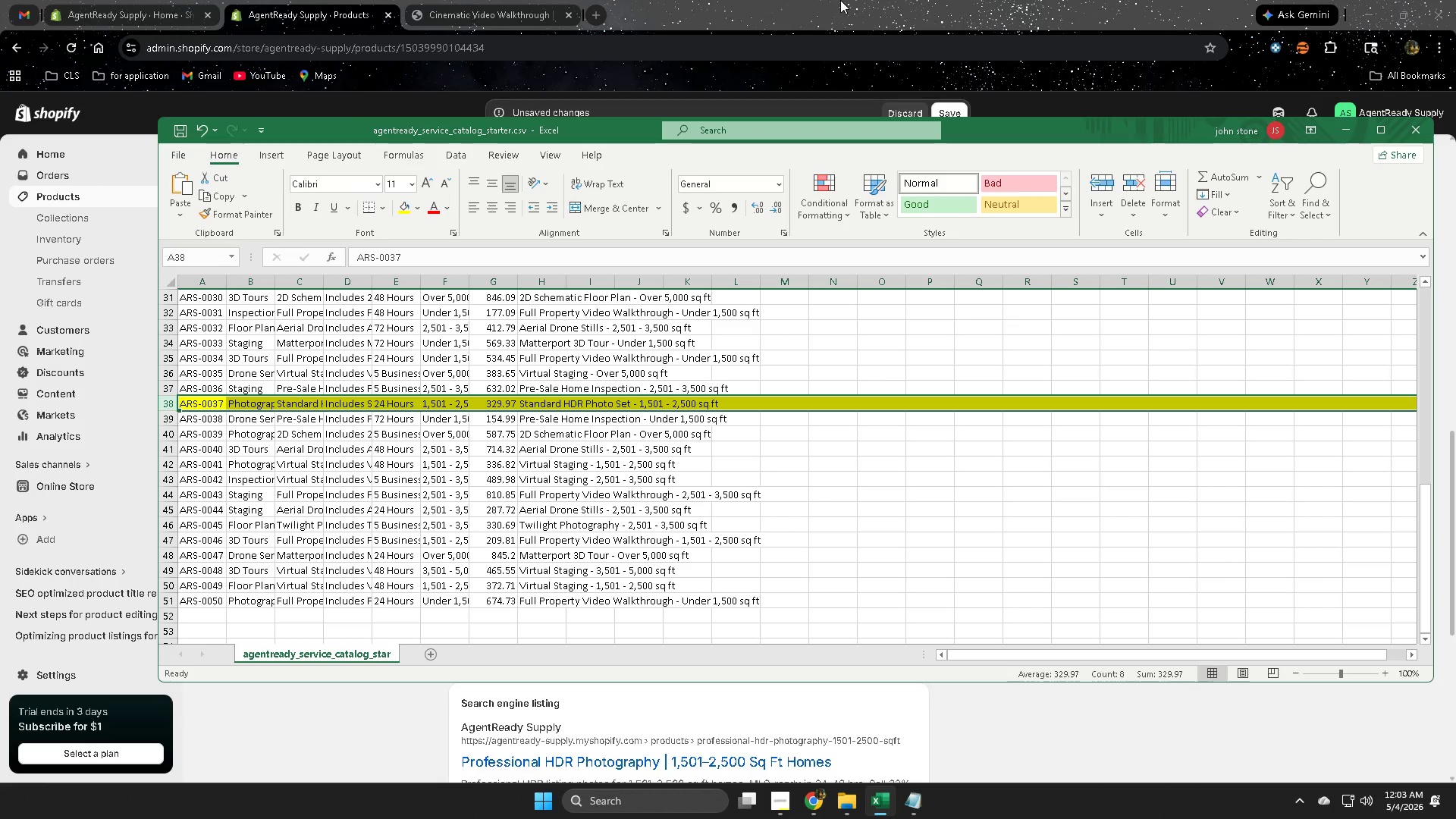 
left_click([840, 0])
 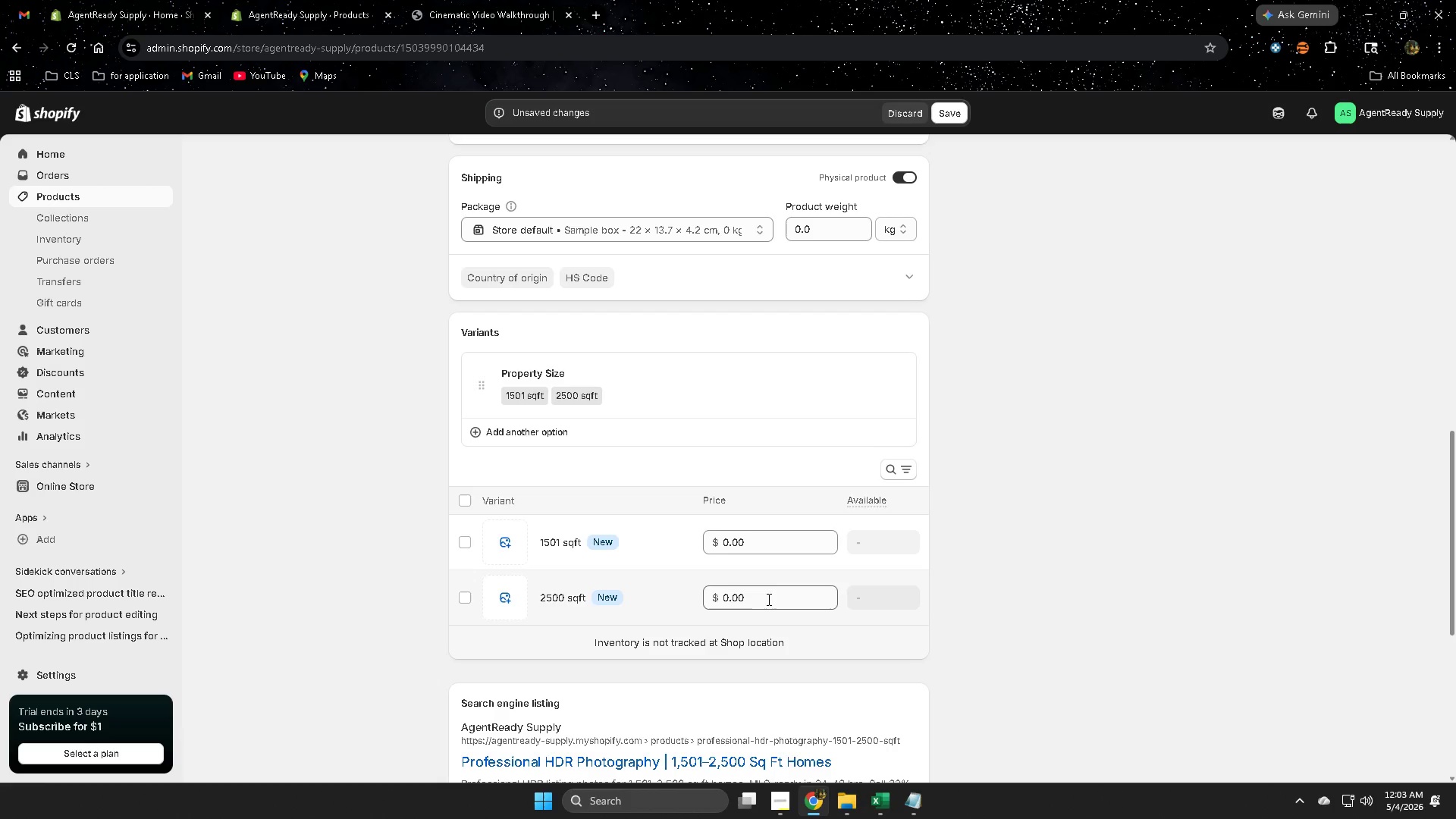 
left_click([763, 529])
 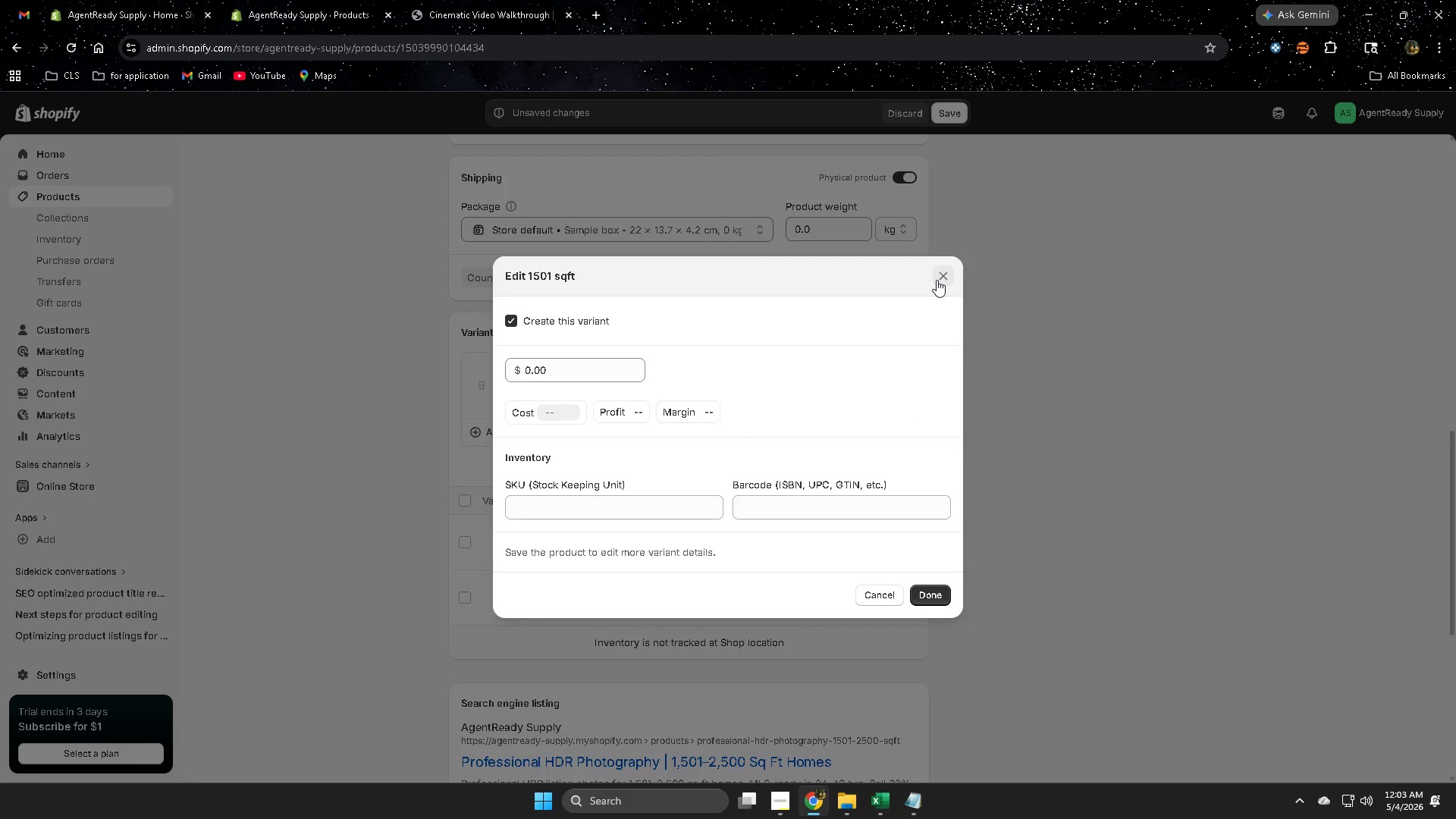 
left_click([937, 280])
 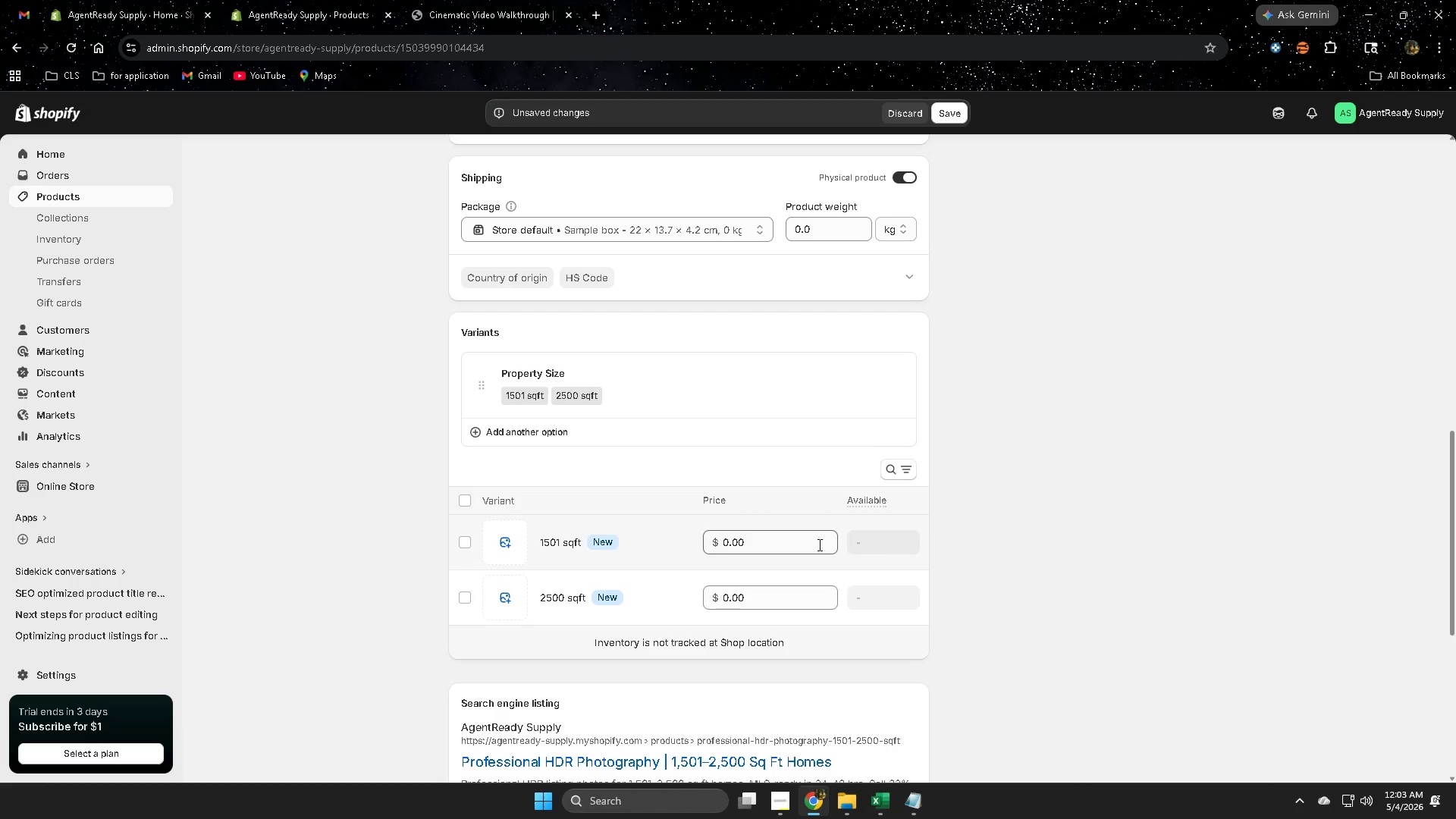 
left_click([866, 539])
 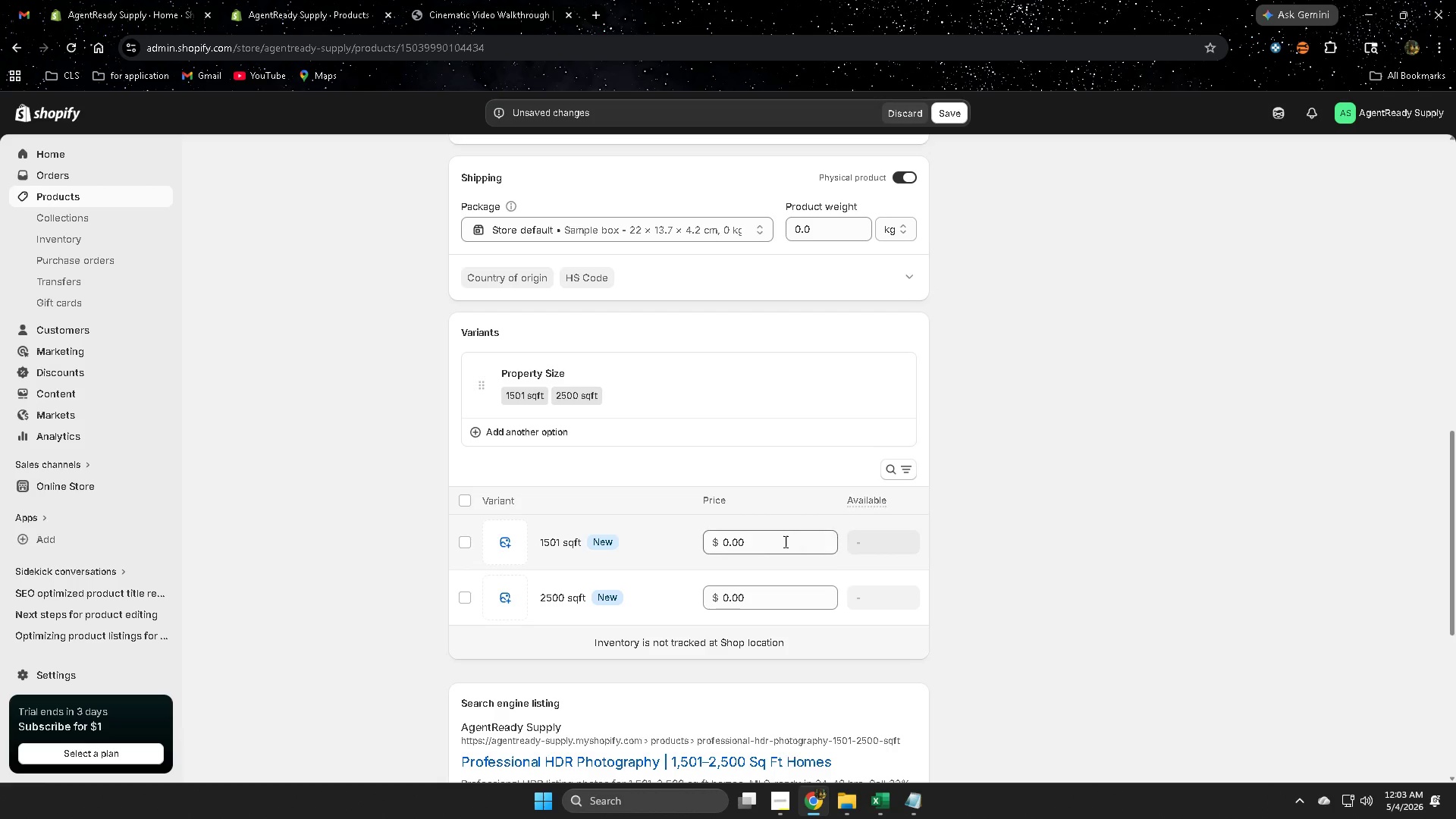 
left_click([784, 541])
 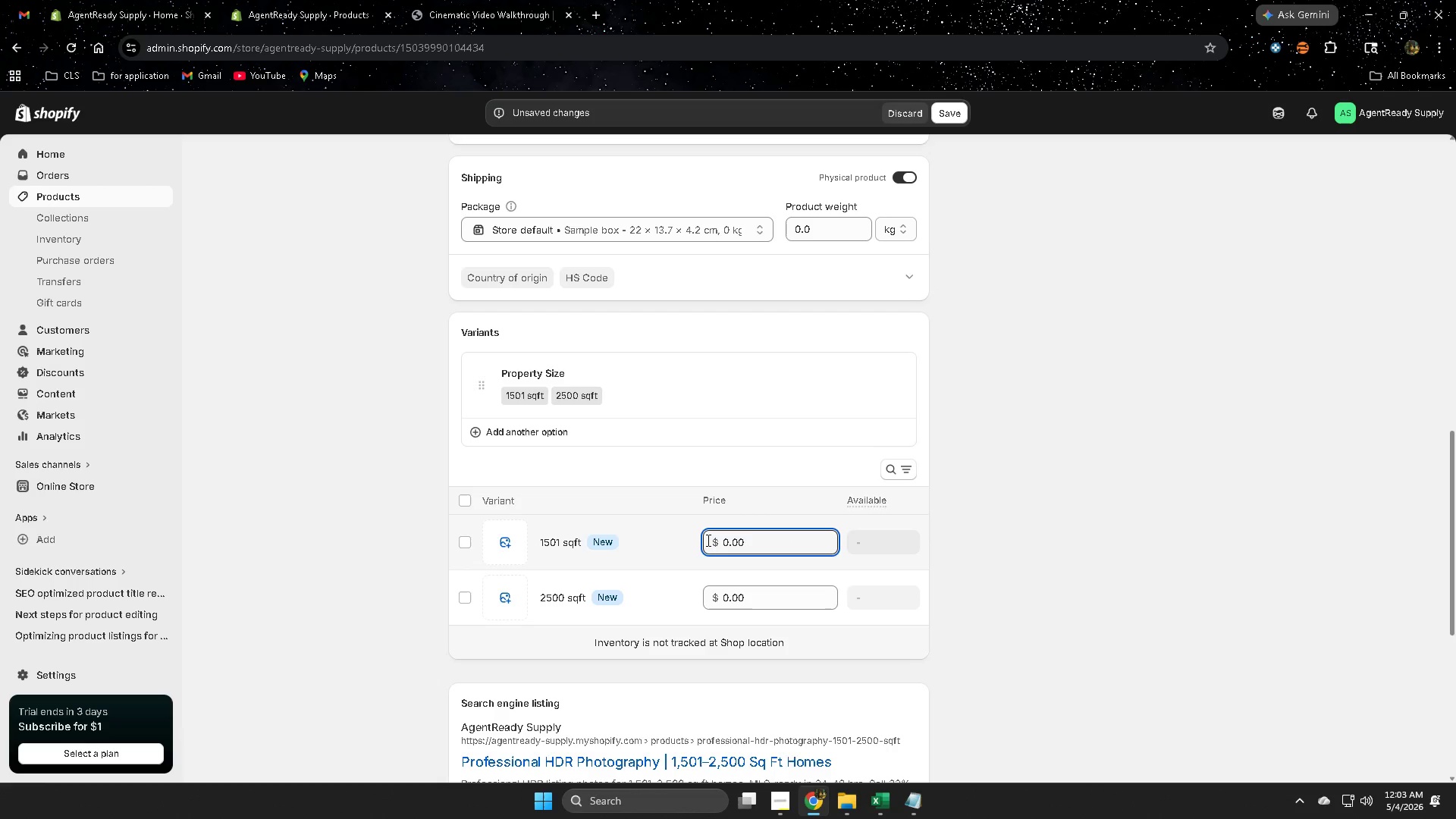 
left_click([707, 540])
 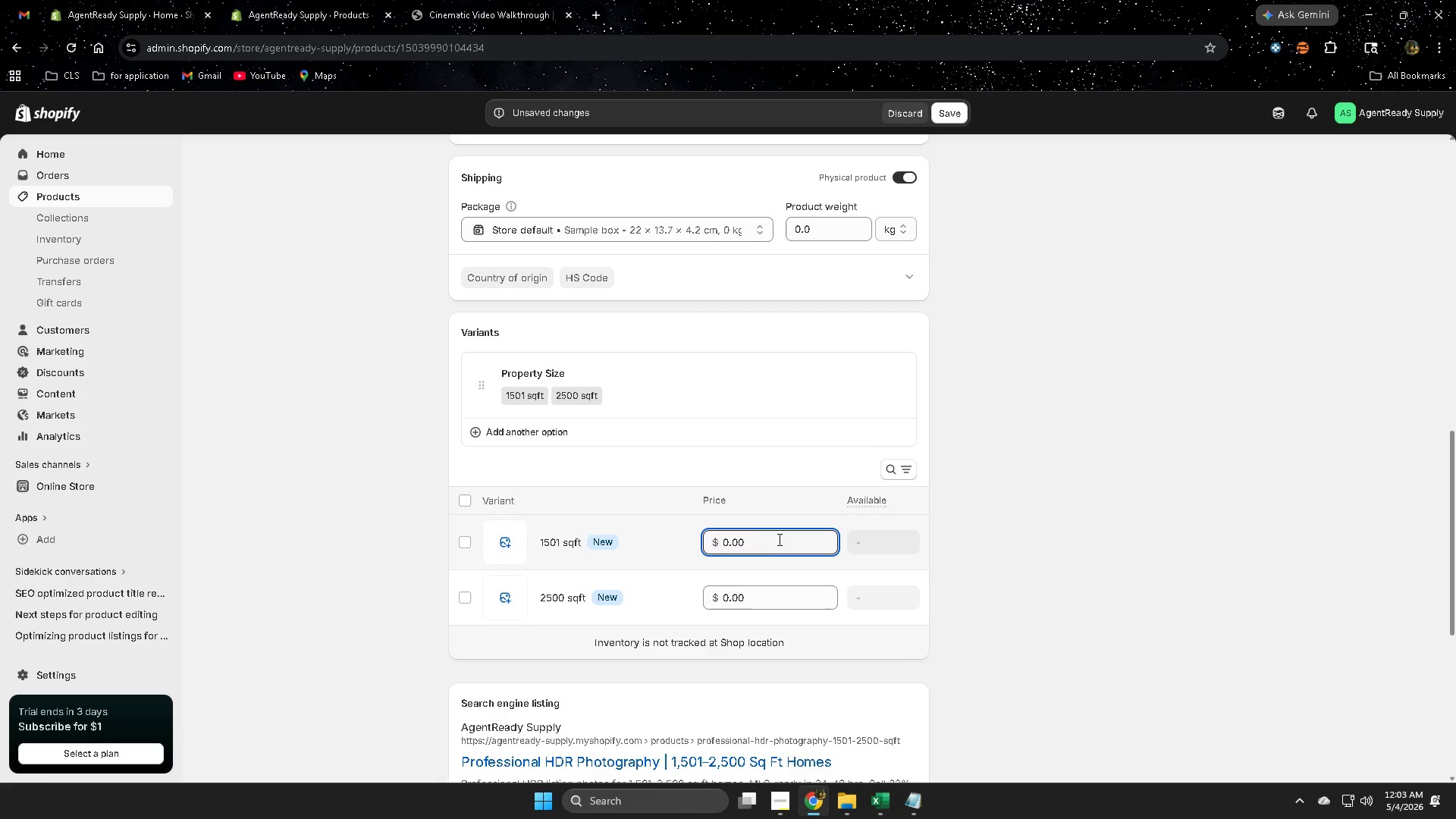 
double_click([756, 541])
 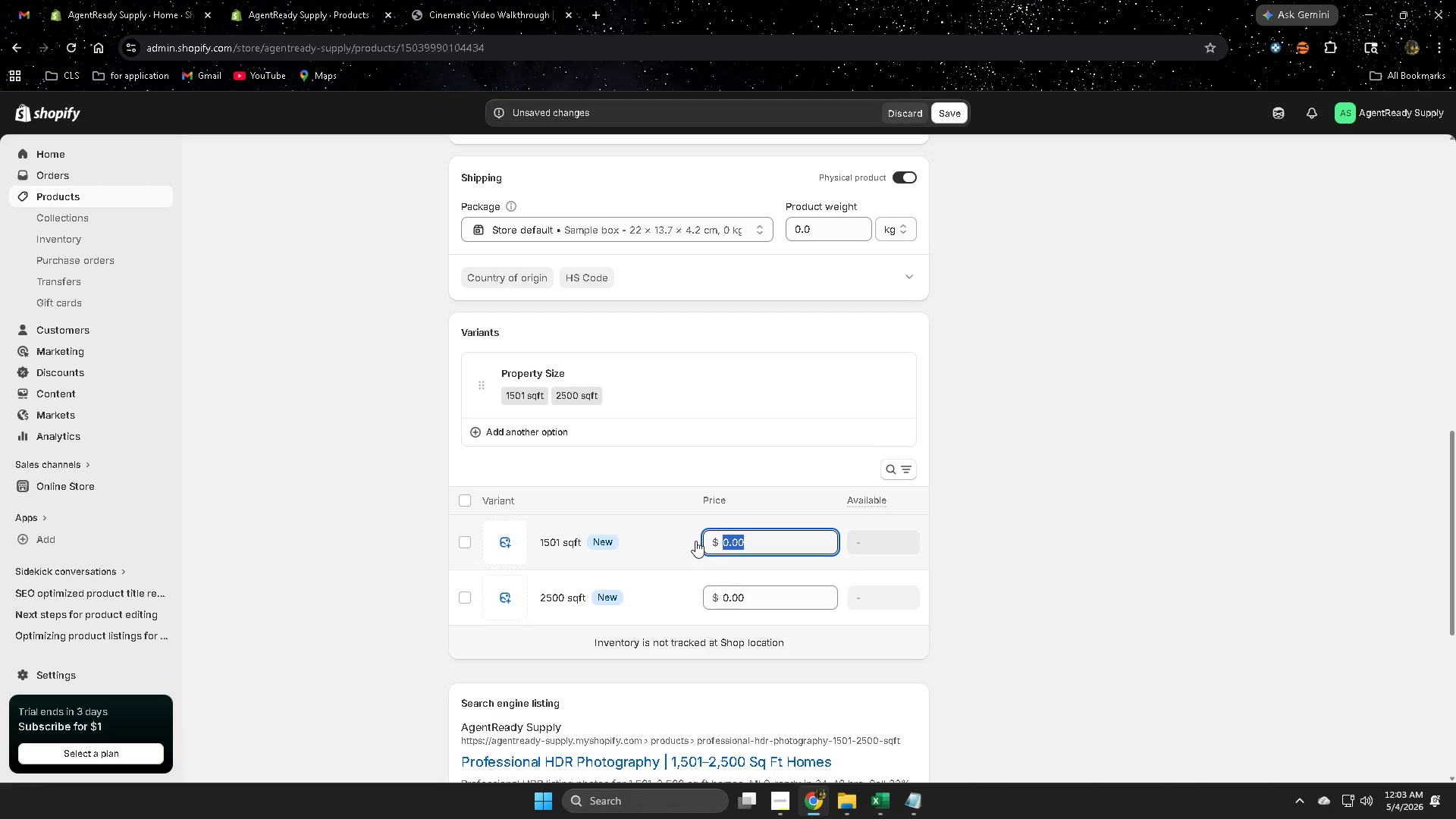 
left_click([695, 541])
 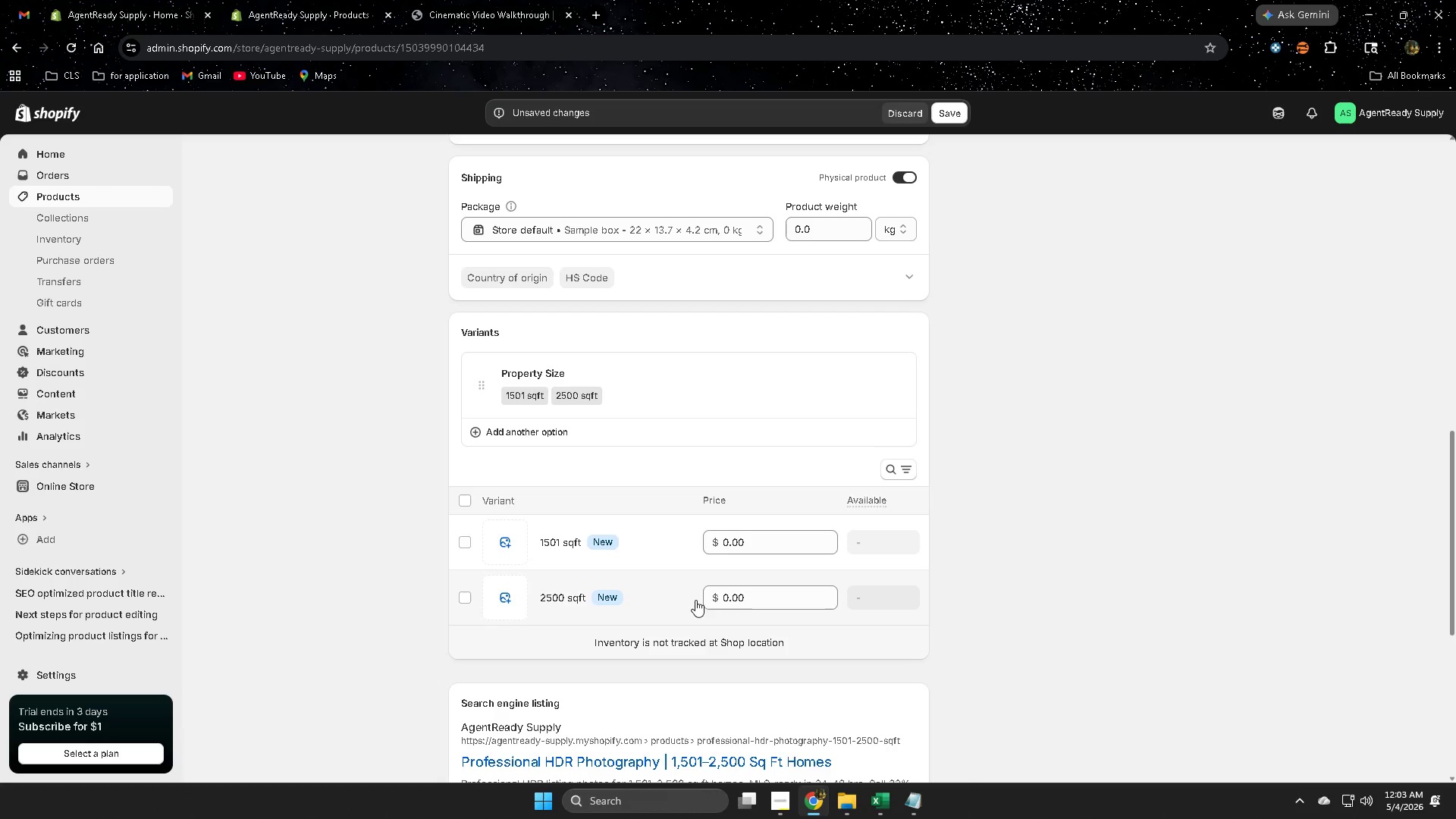 
left_click([687, 598])
 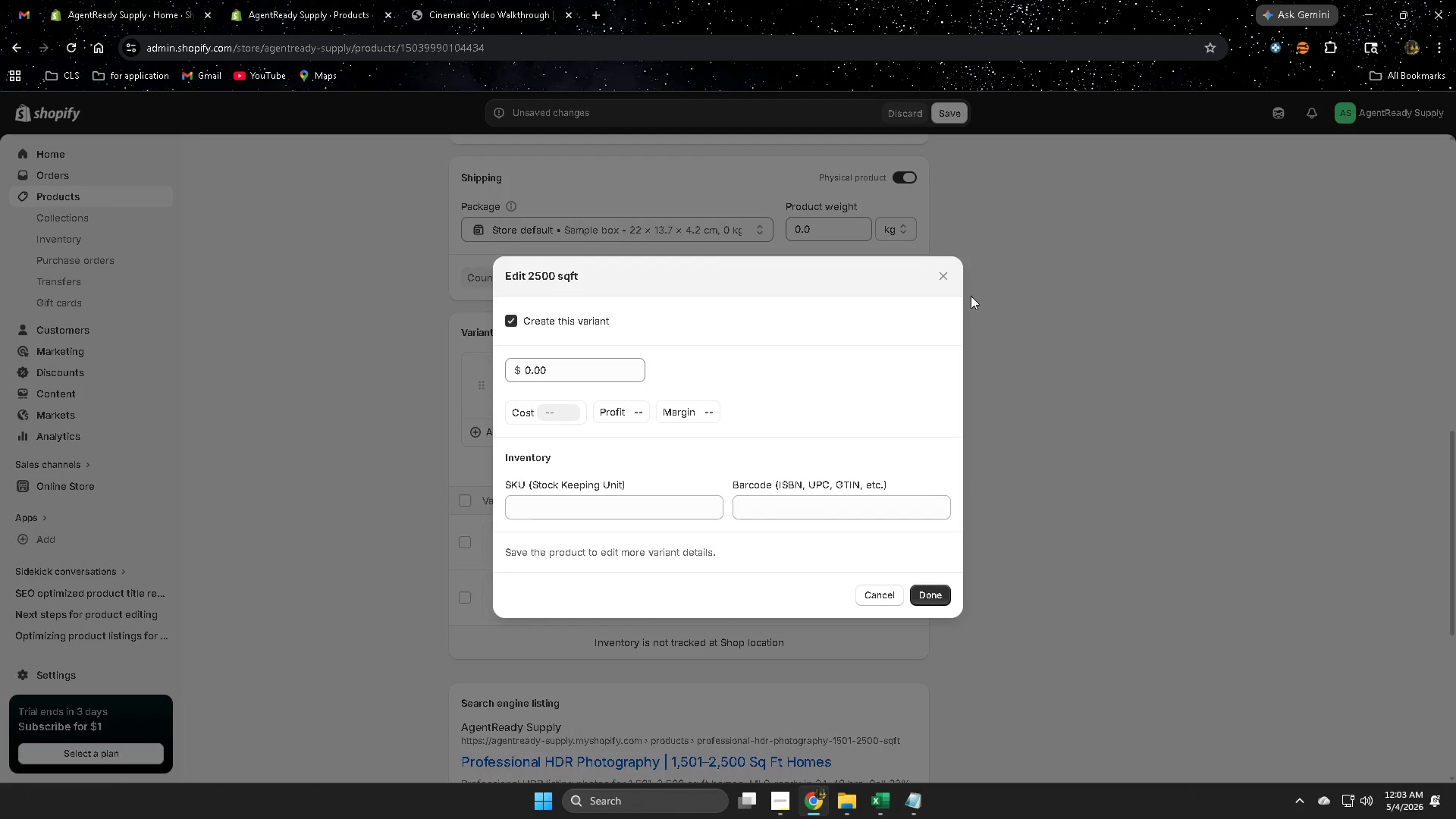 
left_click([941, 272])
 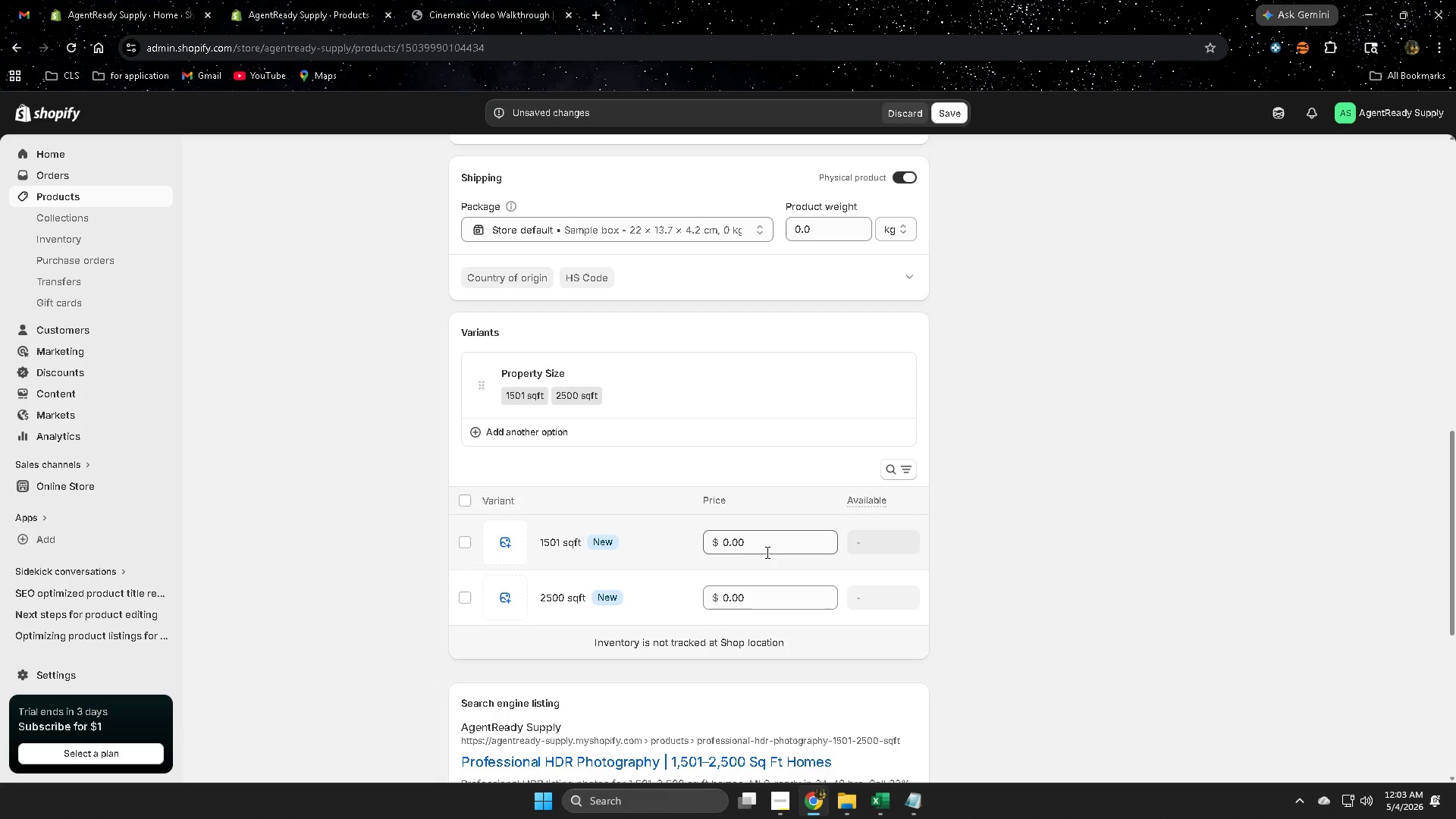 
double_click([773, 543])
 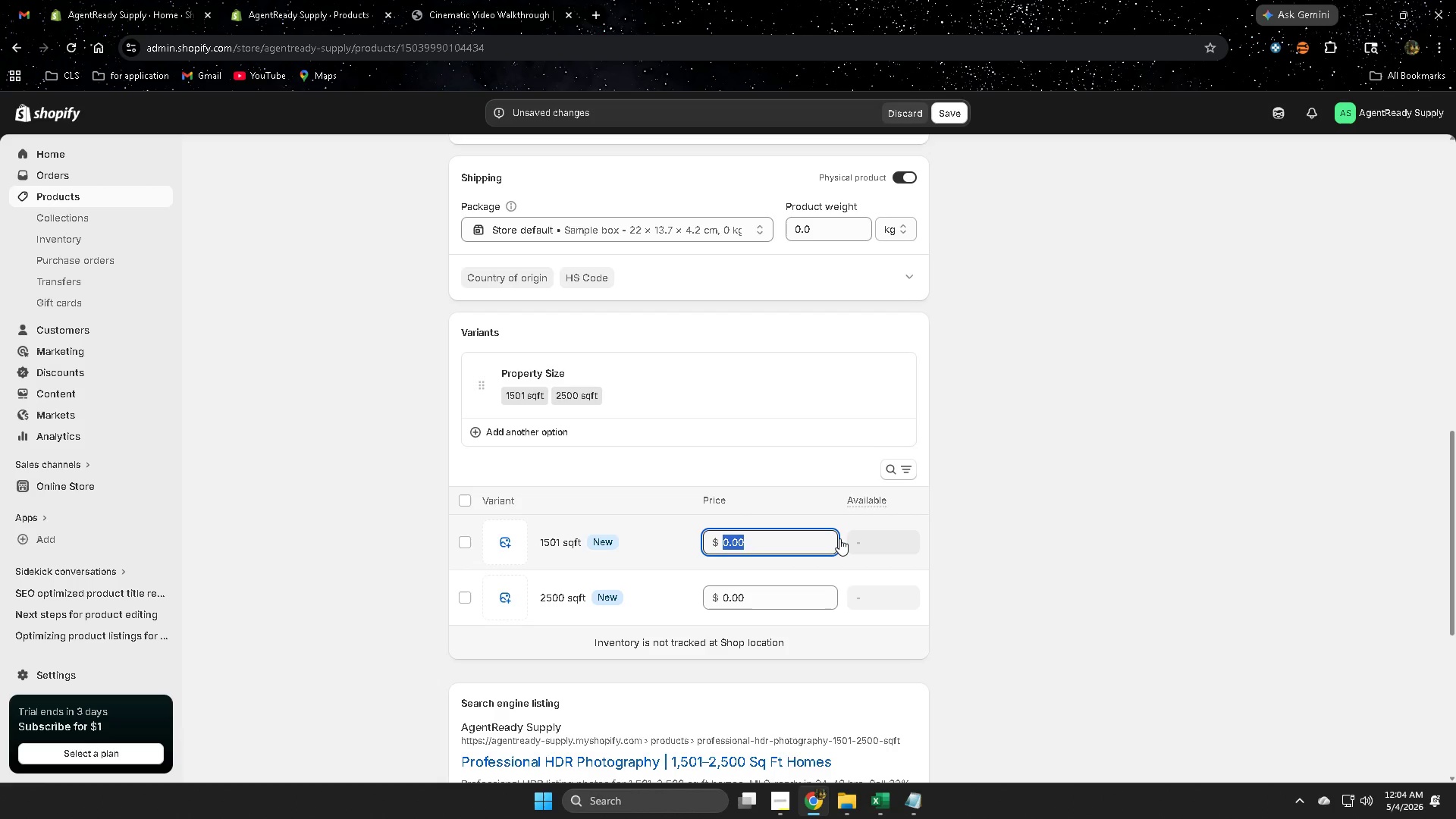 
key(Numpad3)
 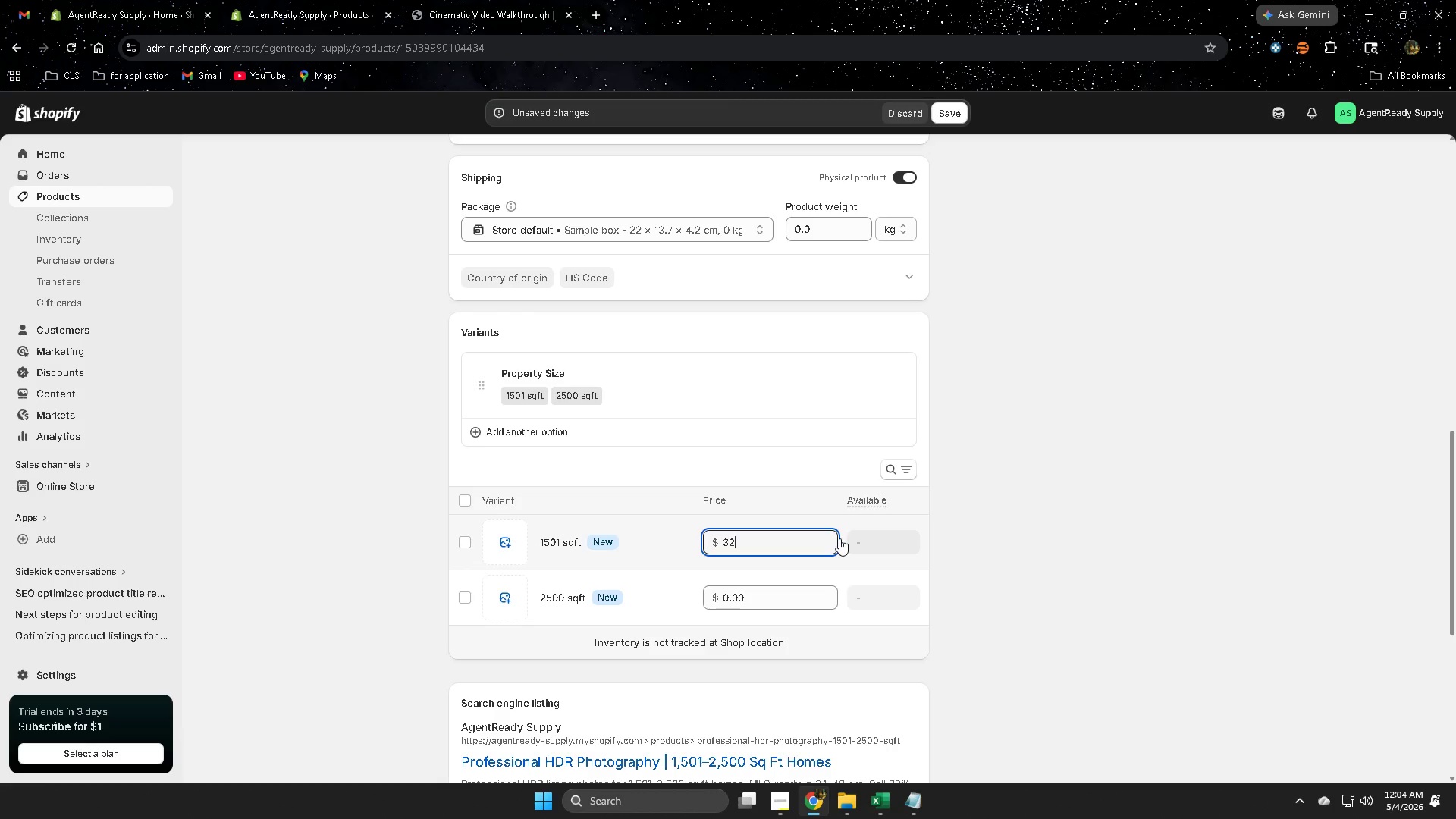 
key(Numpad2)
 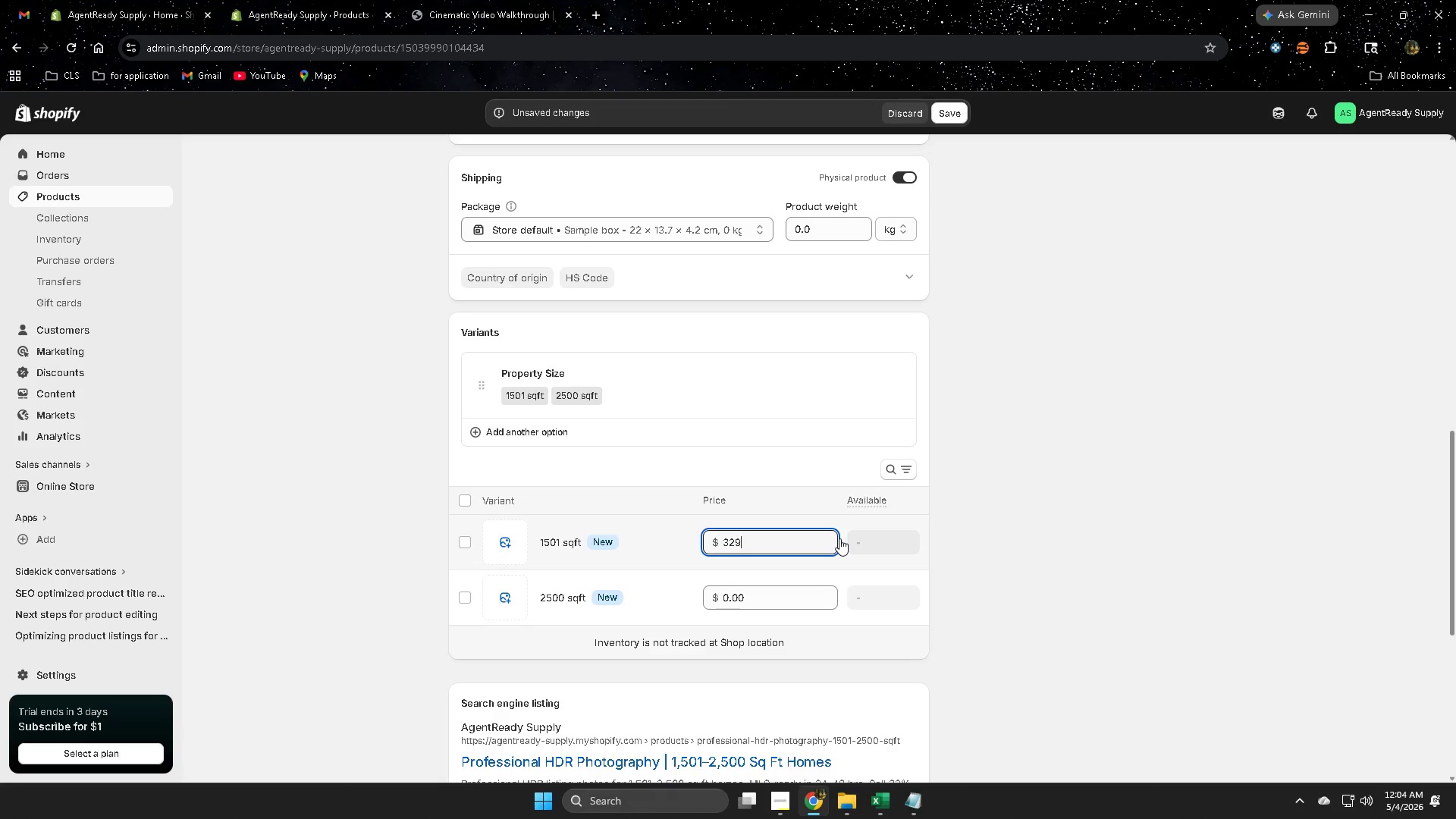 
key(Numpad9)
 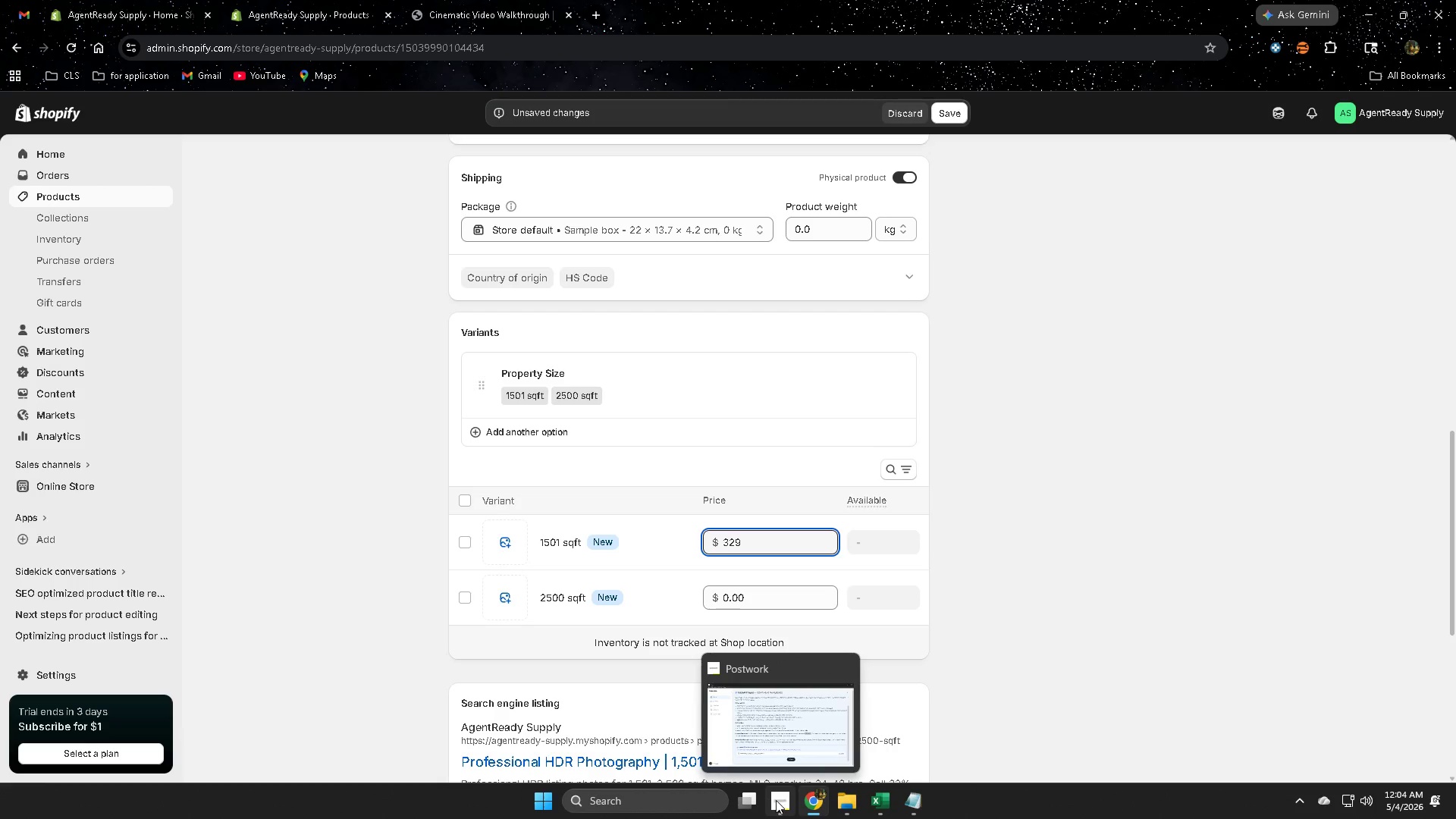 
left_click([877, 803])
 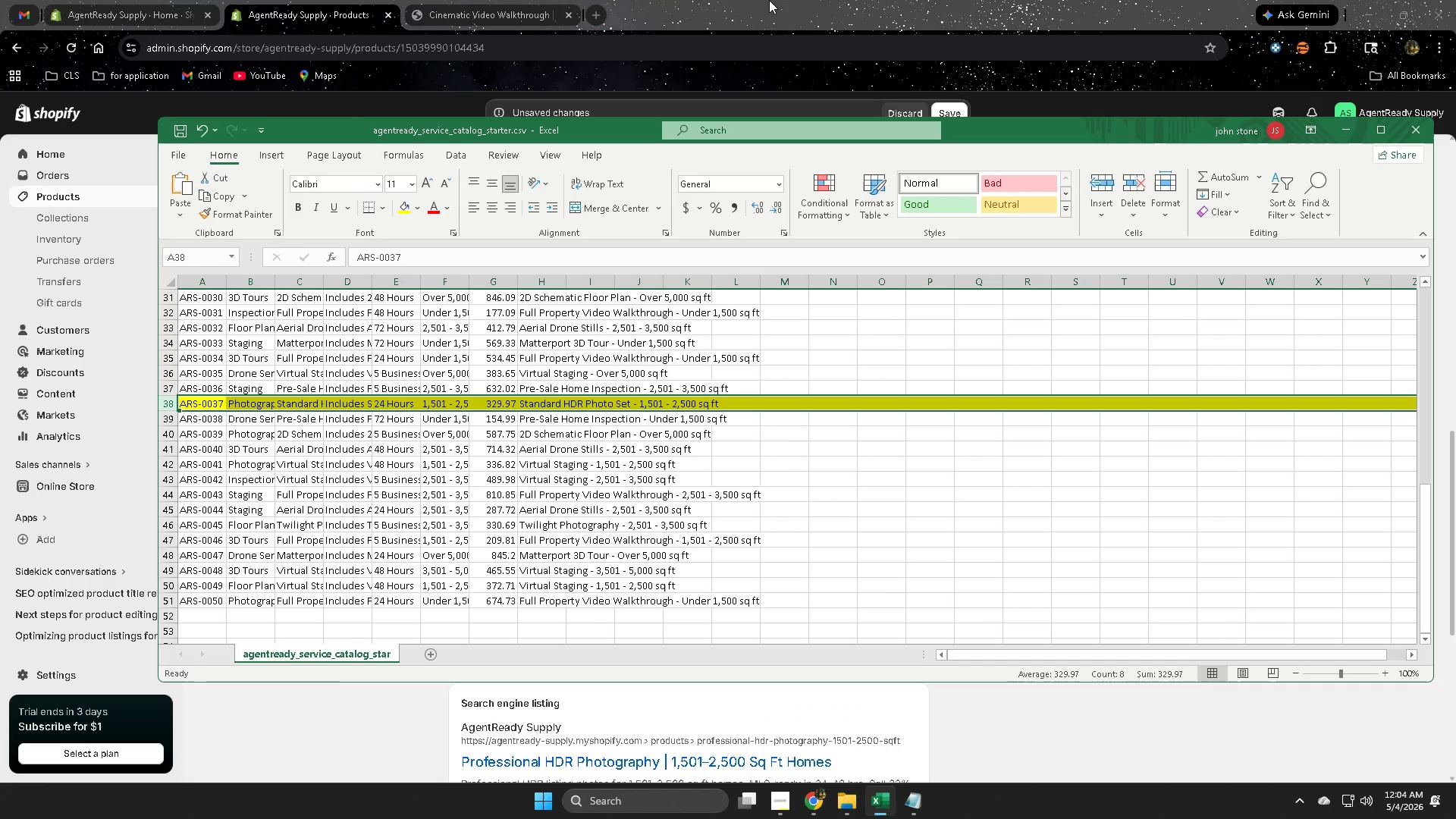 
left_click([769, 0])
 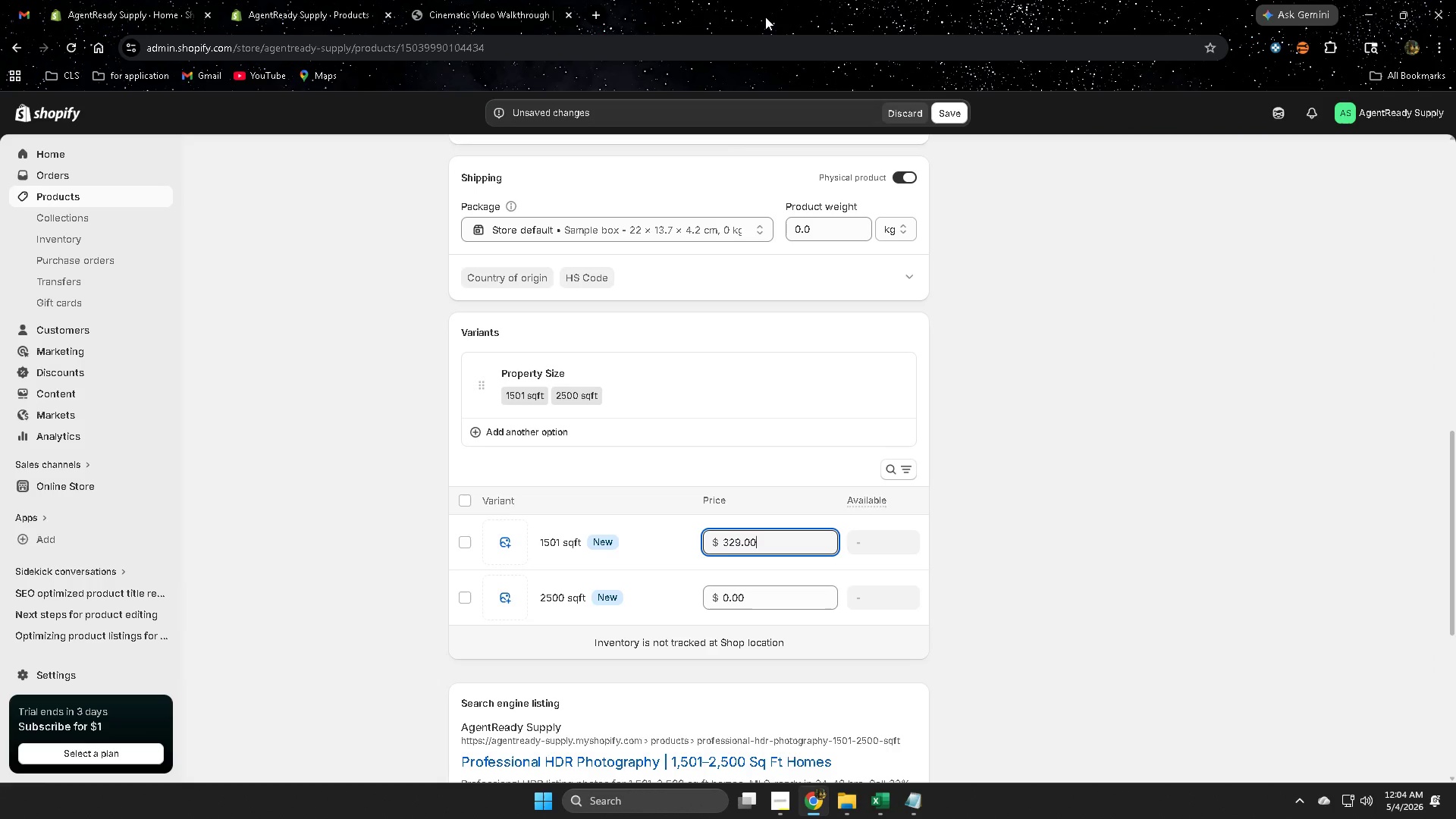 
key(Backspace)
 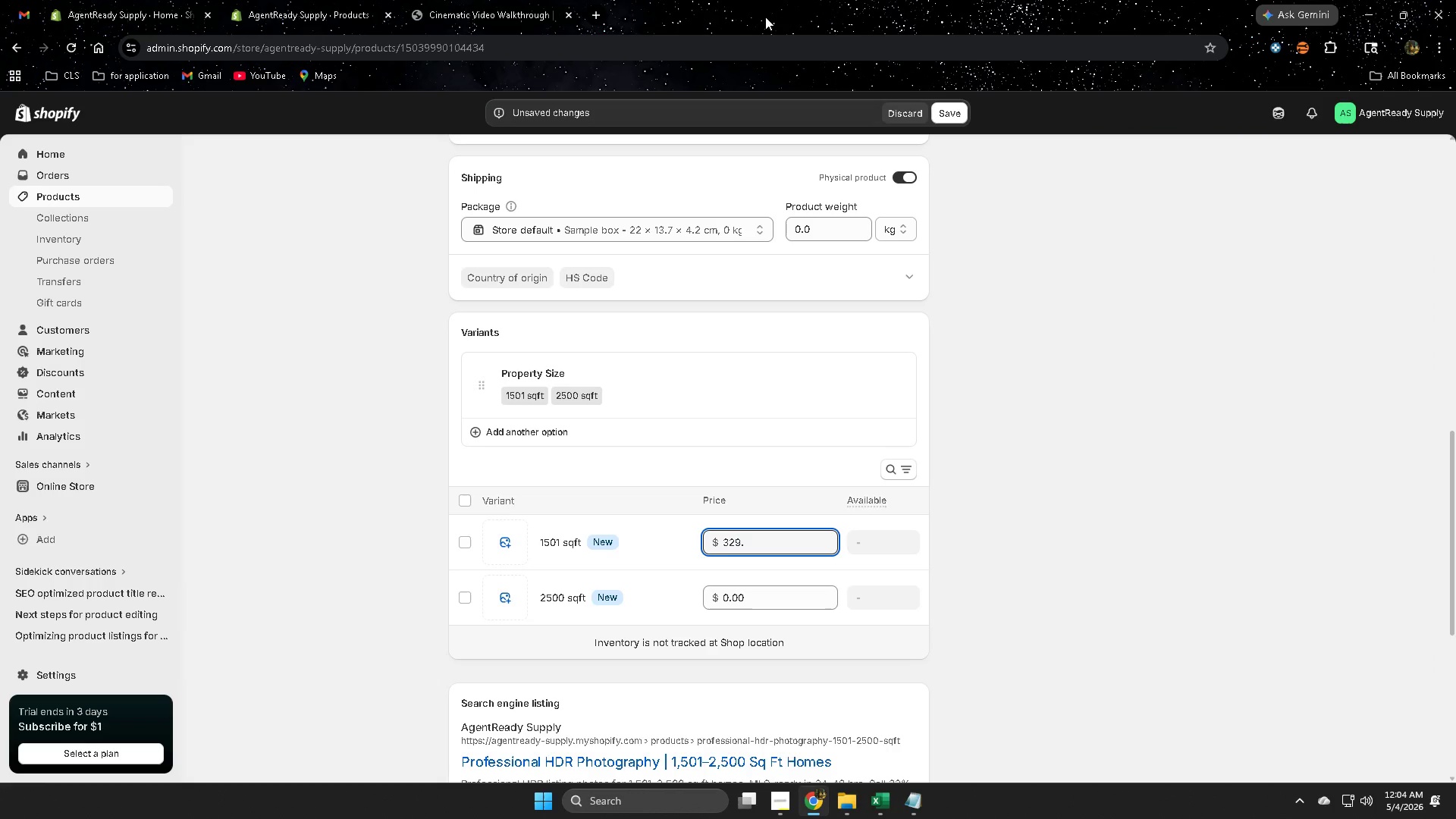 
key(Backspace)
 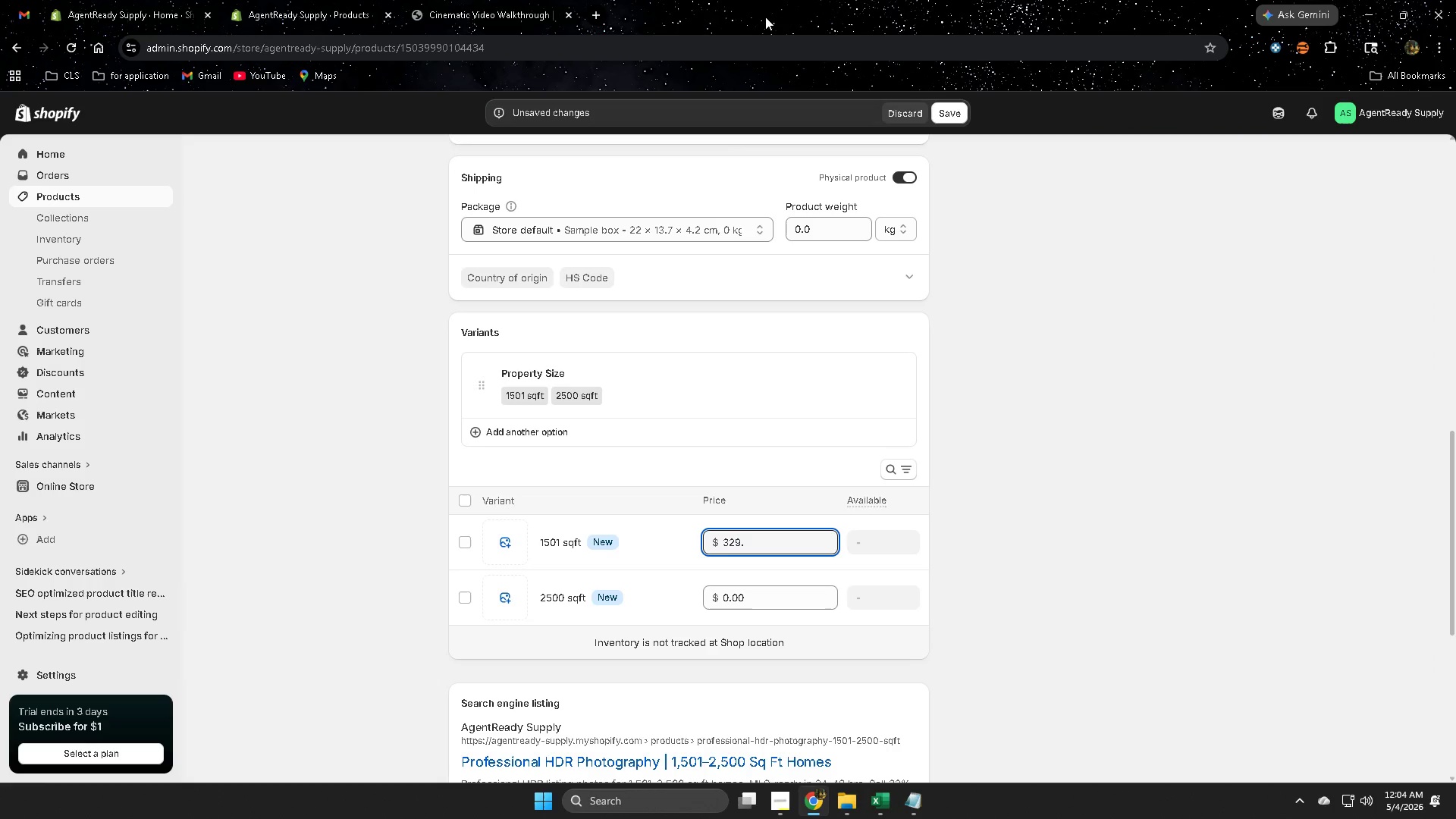 
key(Numpad9)
 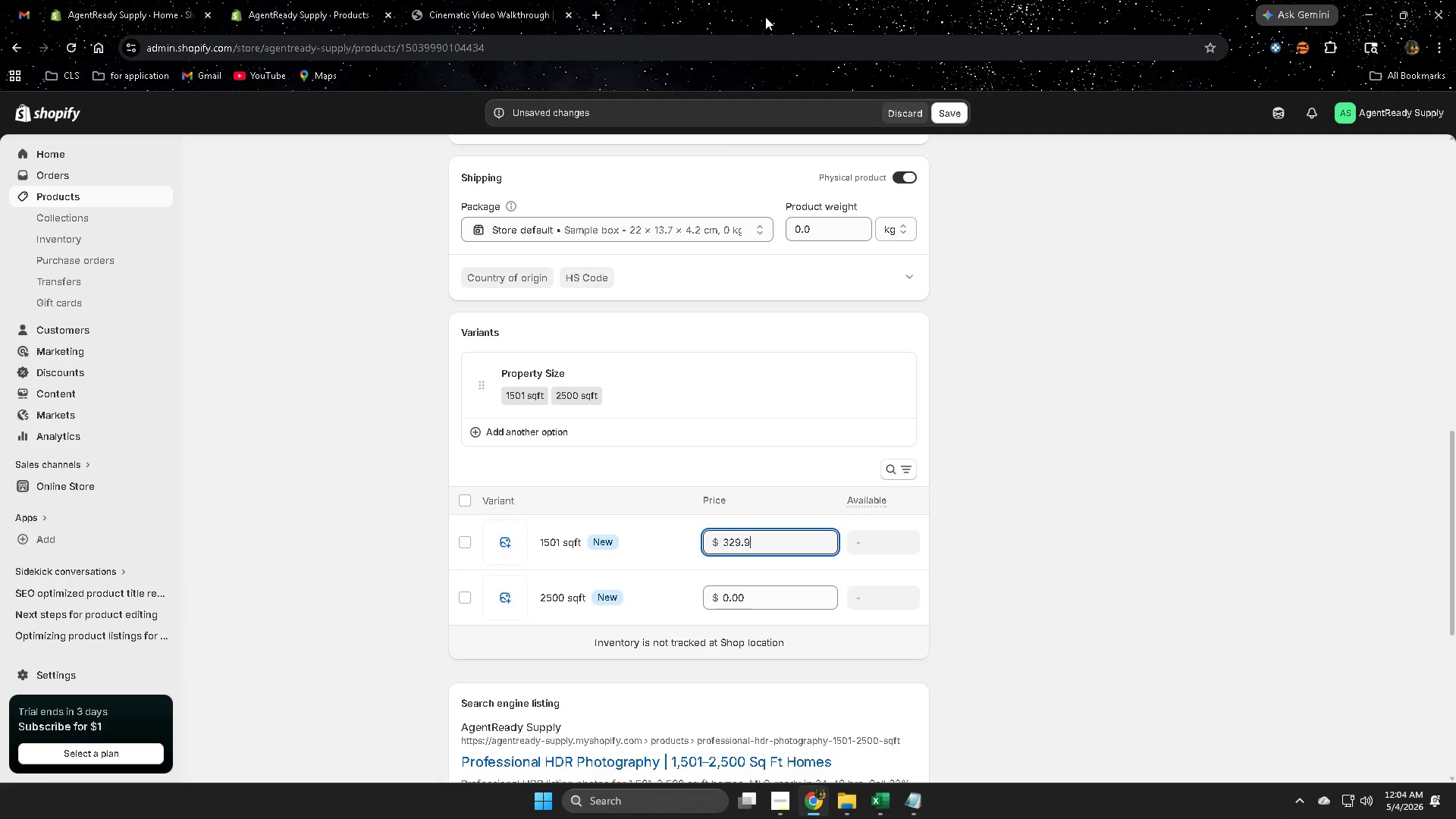 
key(Numpad7)
 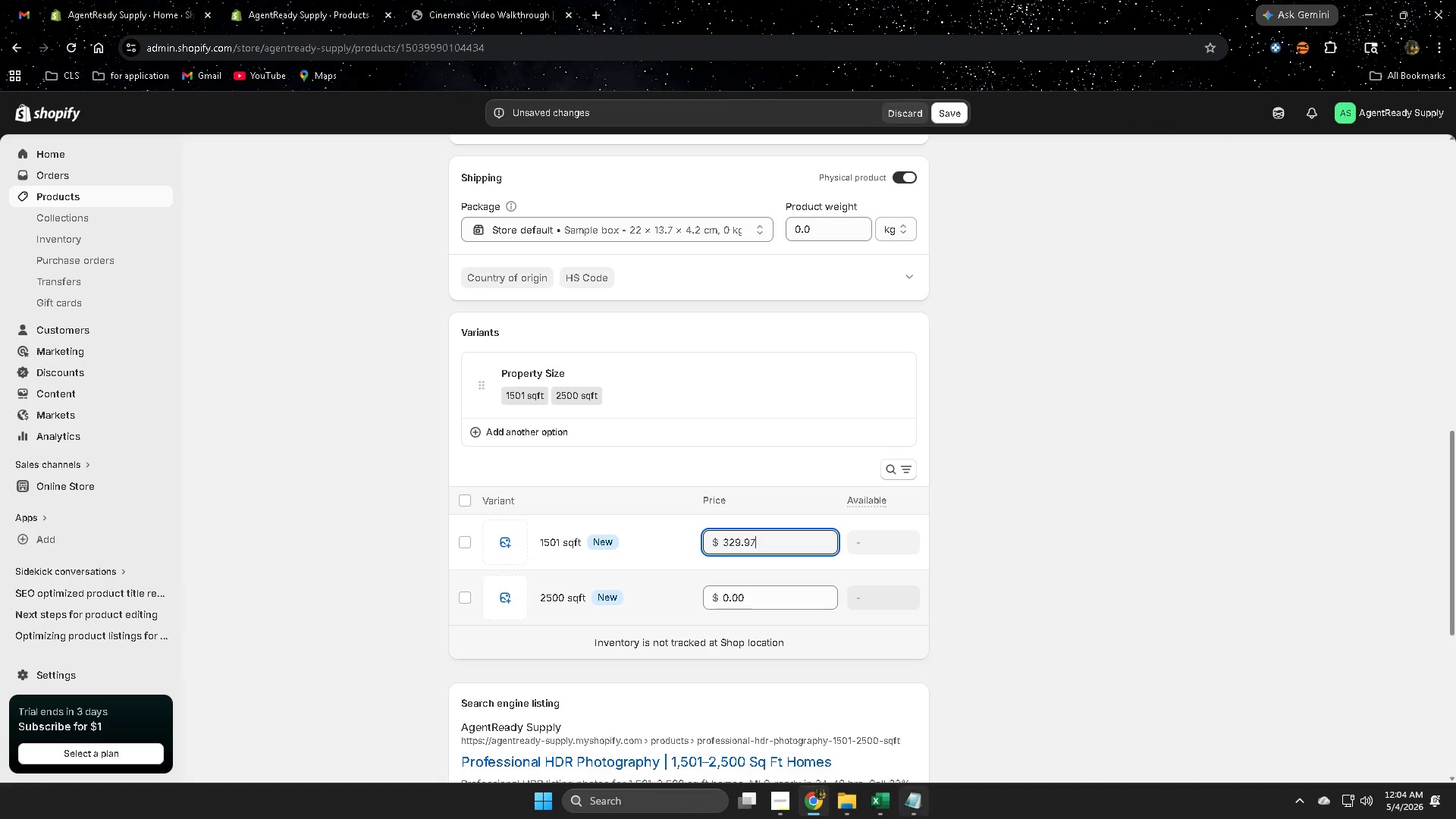 
left_click([880, 805])
 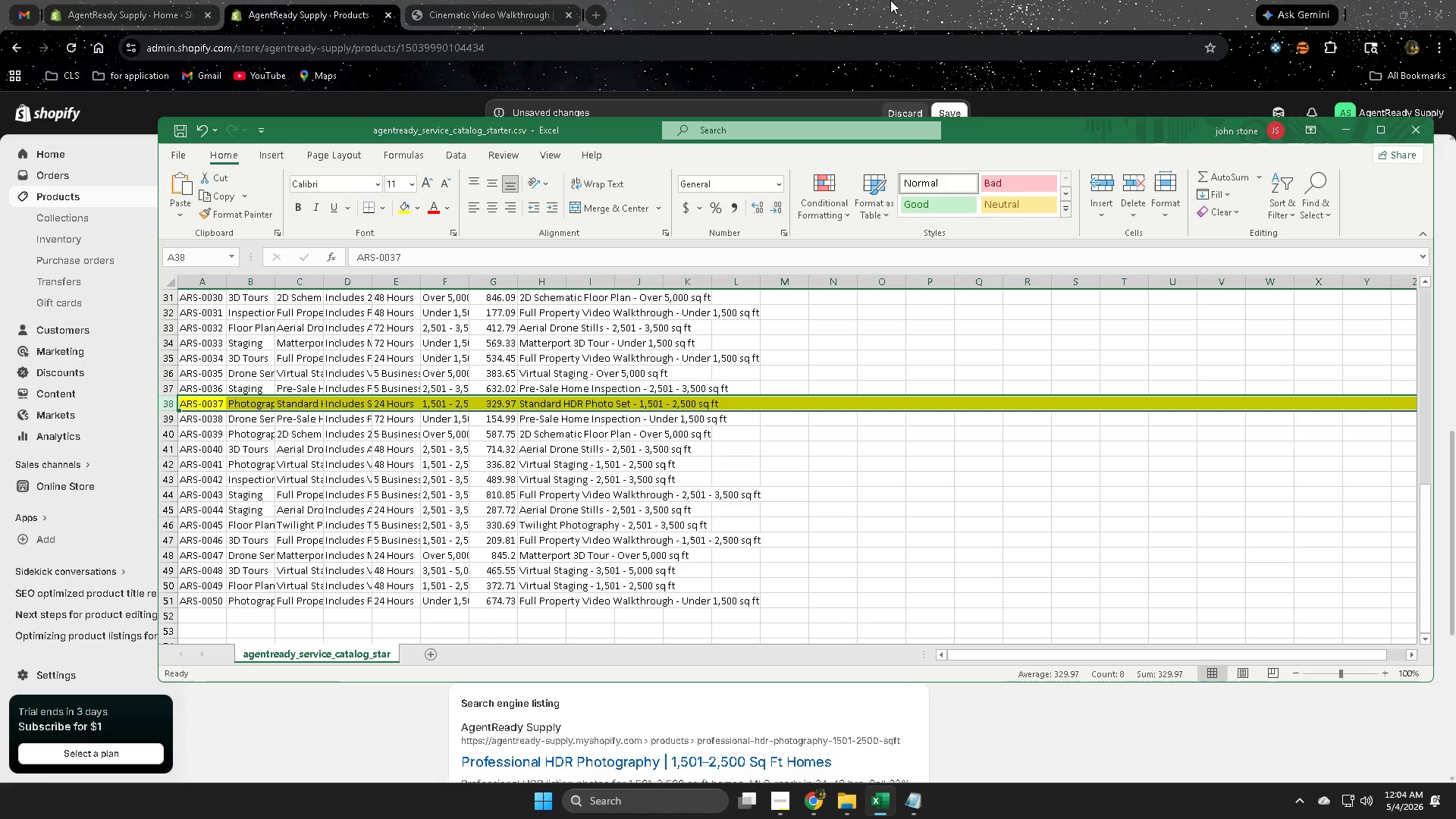 
left_click([890, 0])
 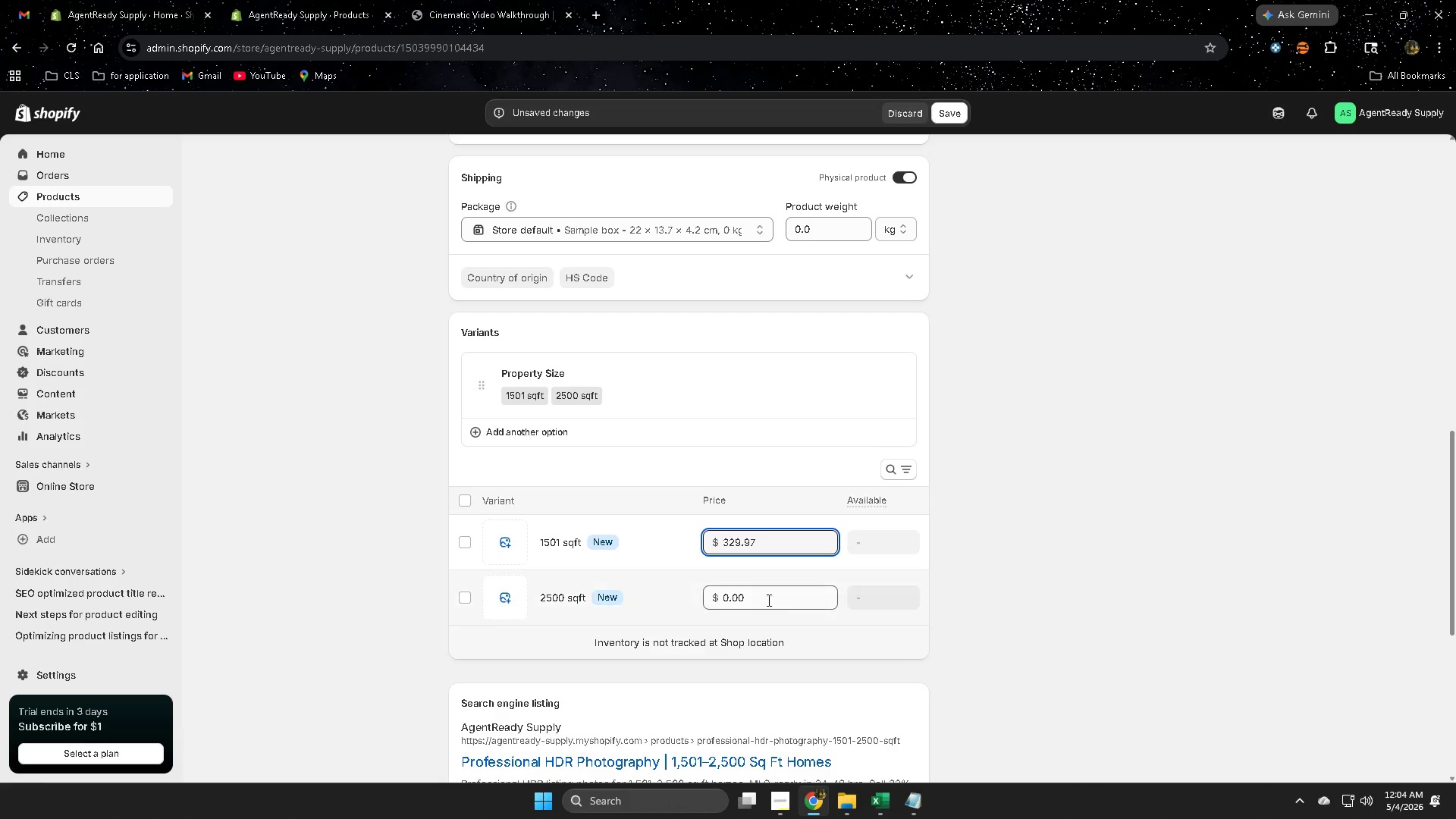 
double_click([767, 595])
 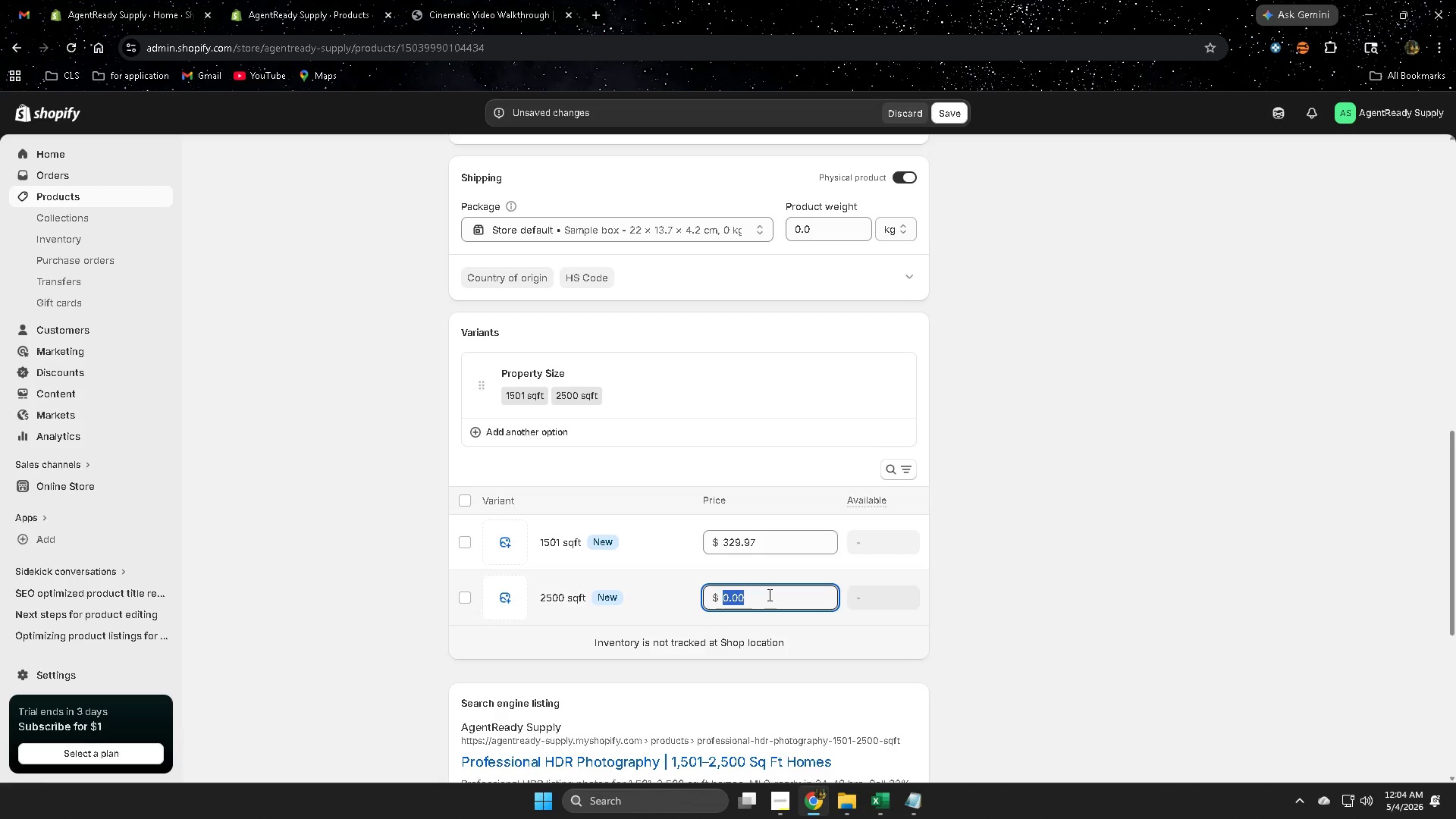 
key(Numpad3)
 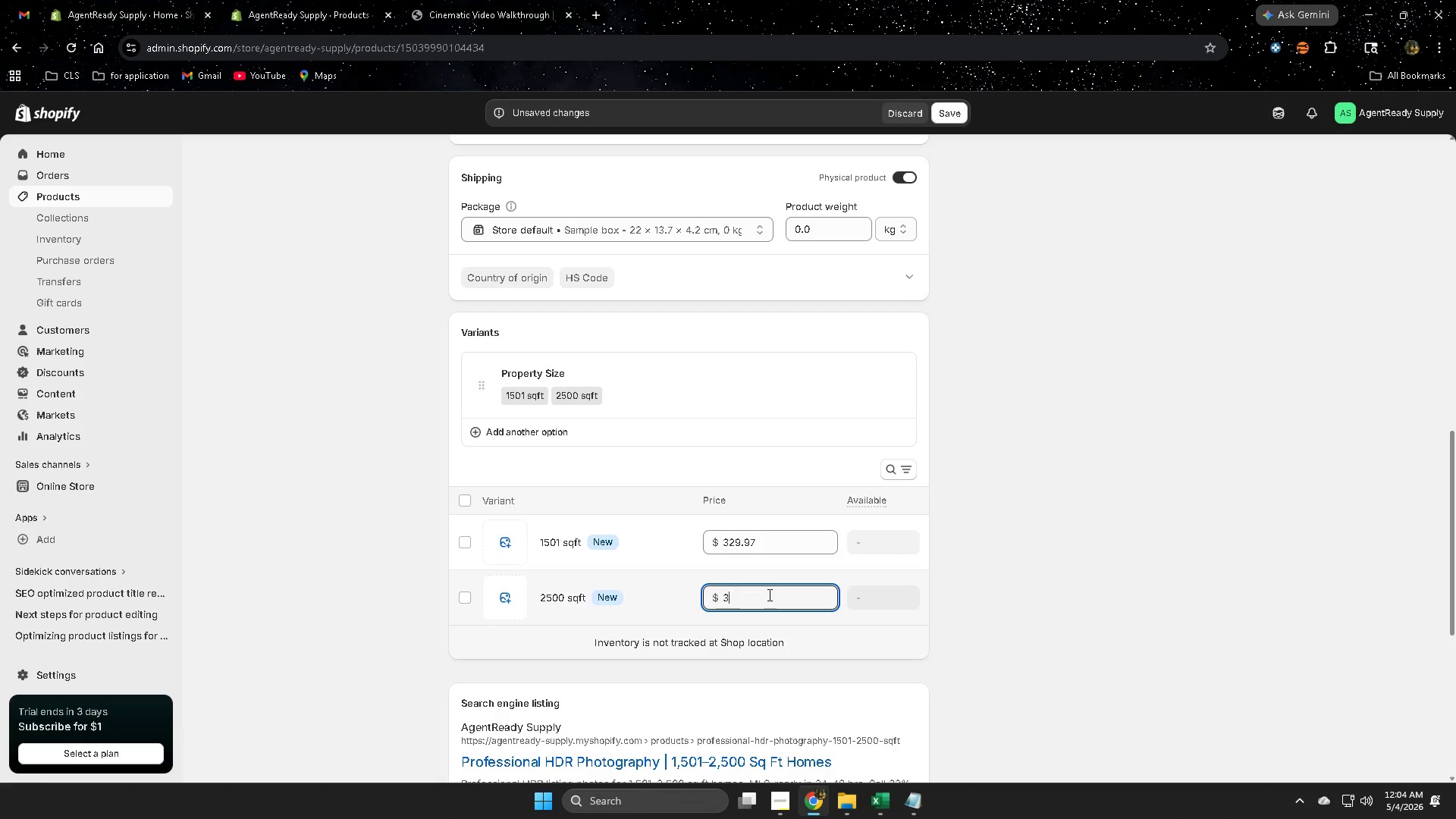 
key(Numpad4)
 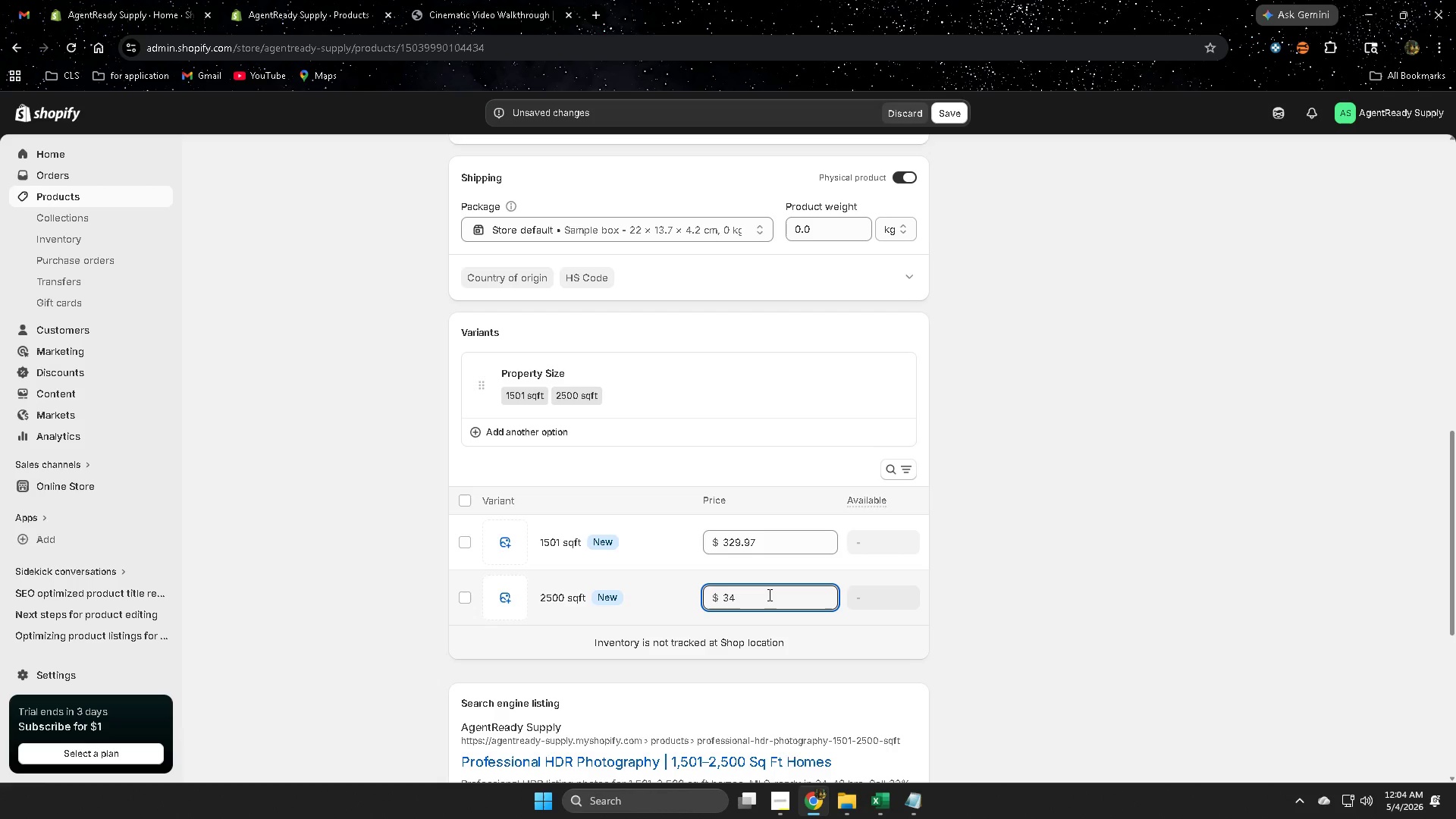 
key(Numpad5)
 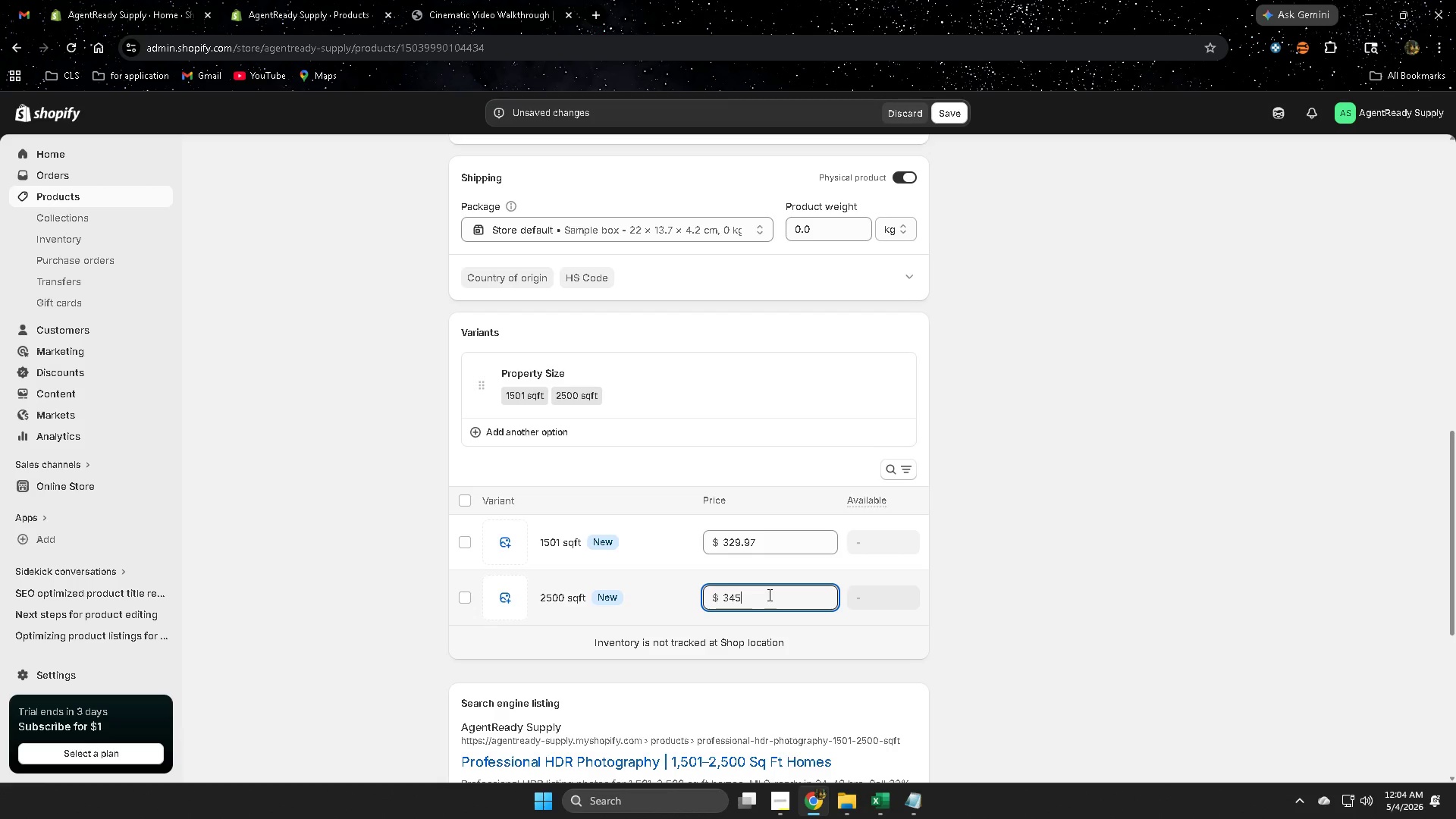 
key(NumpadDecimal)
 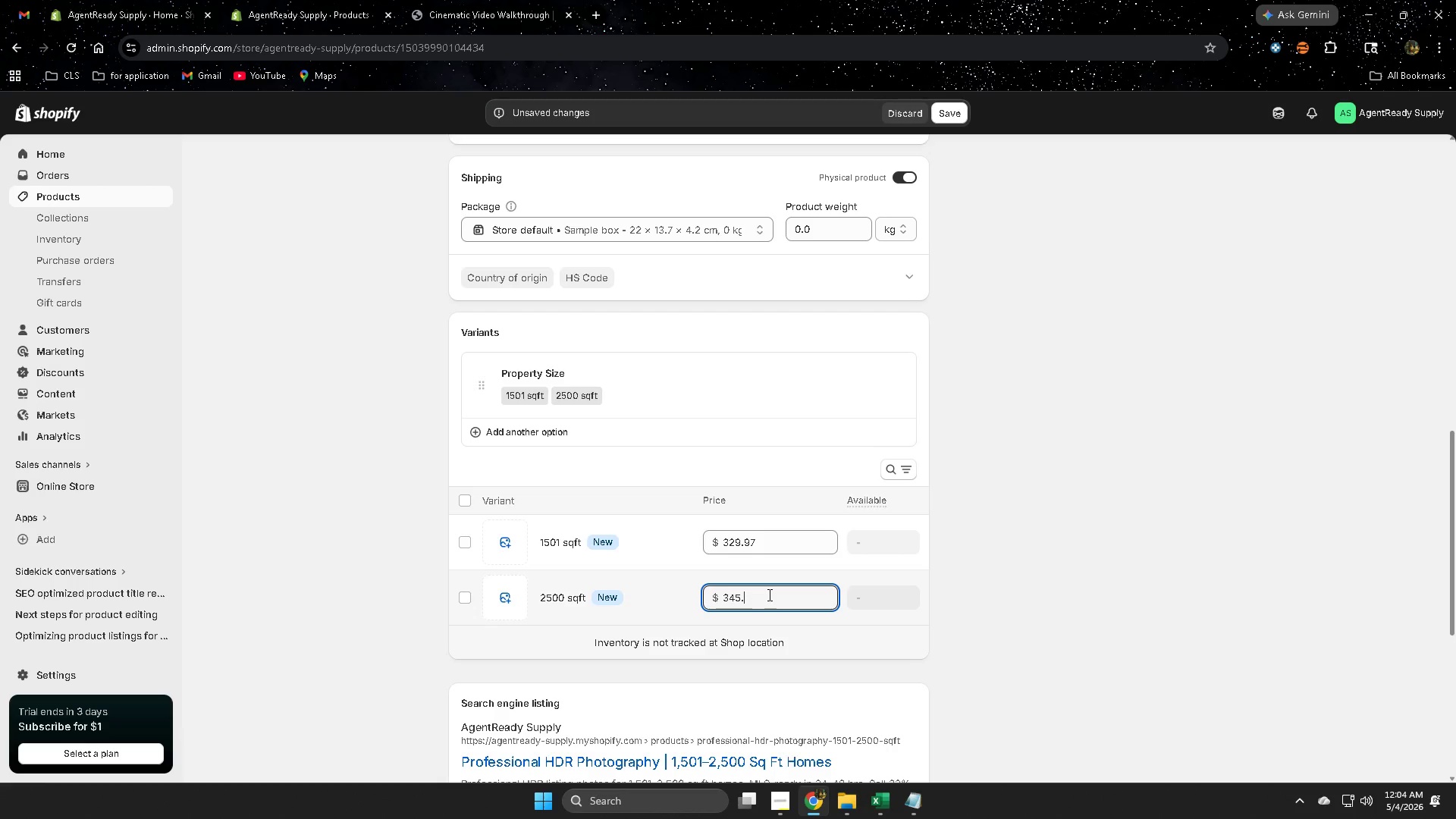 
key(Numpad9)
 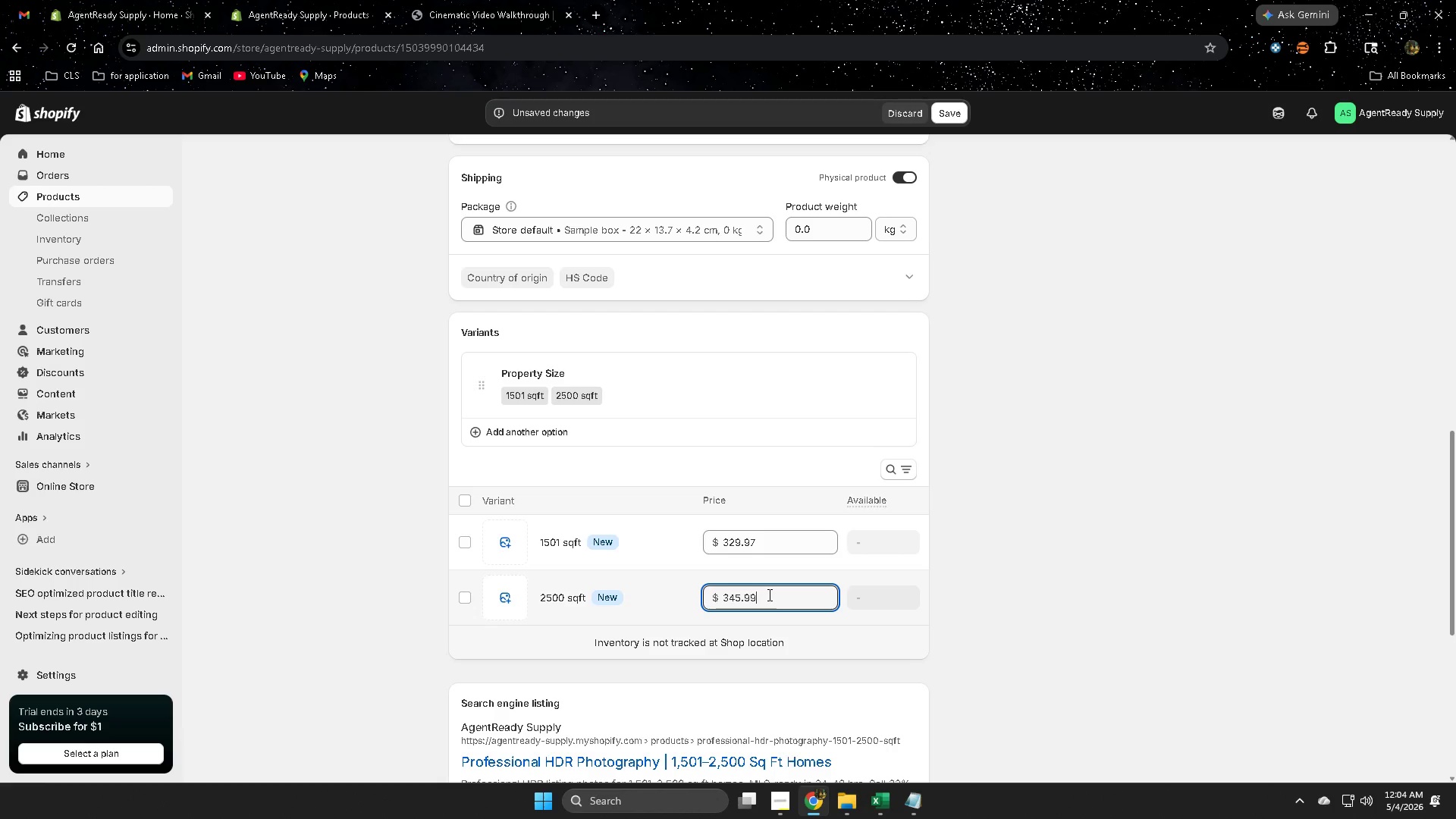 
key(Numpad9)
 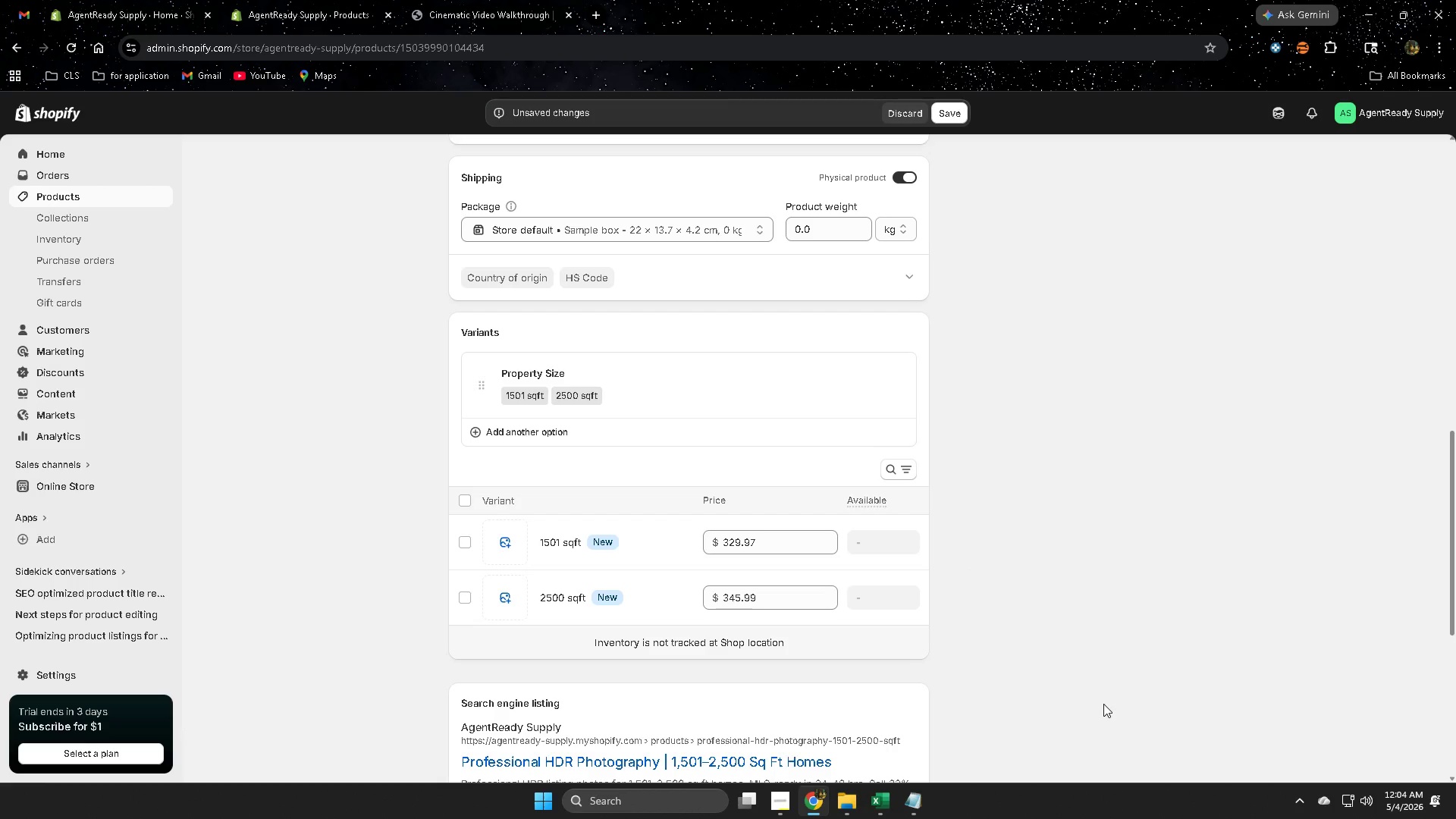 
scroll: coordinate [1103, 703], scroll_direction: up, amount: 3.0
 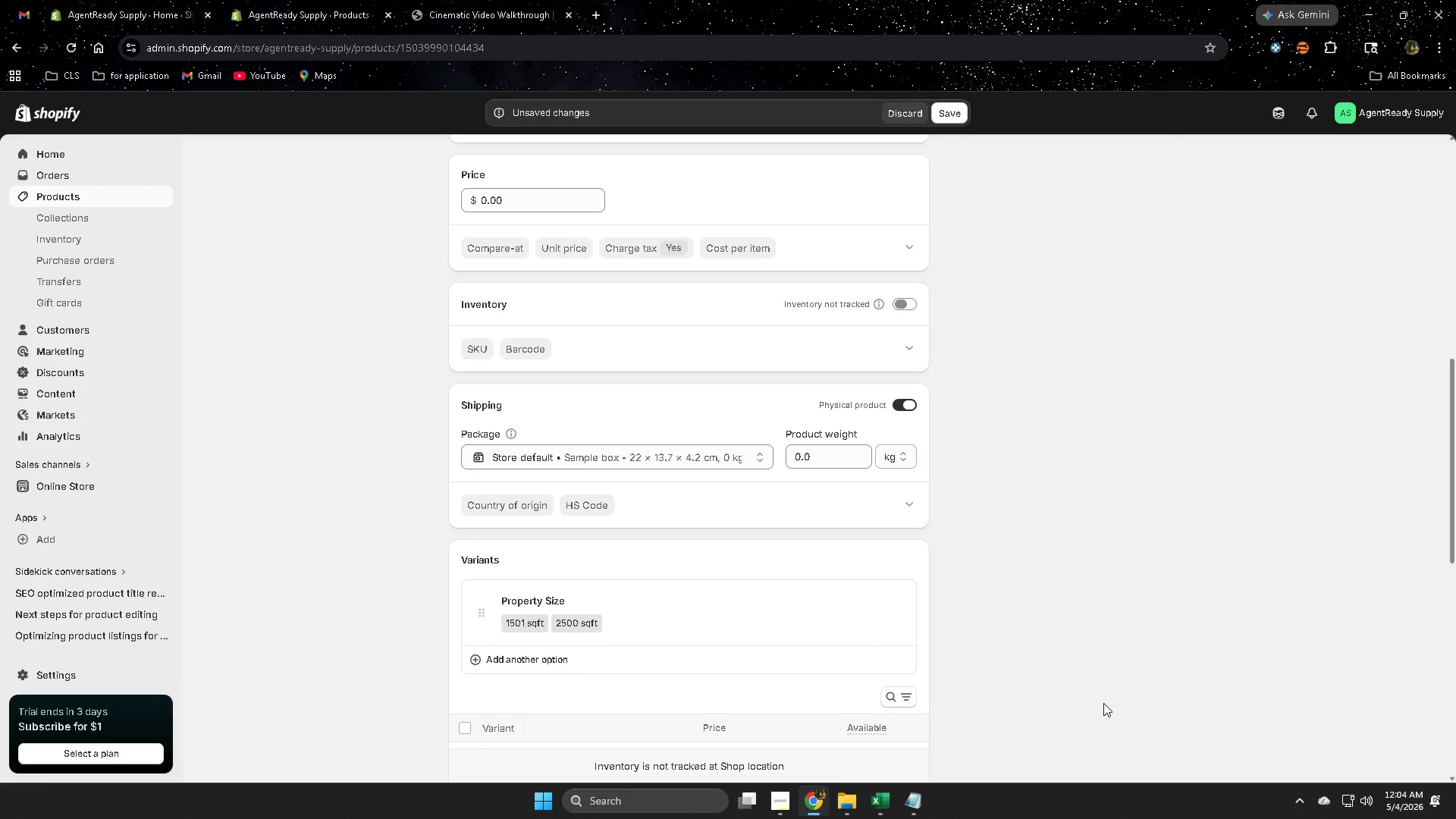 
wait(13.2)
 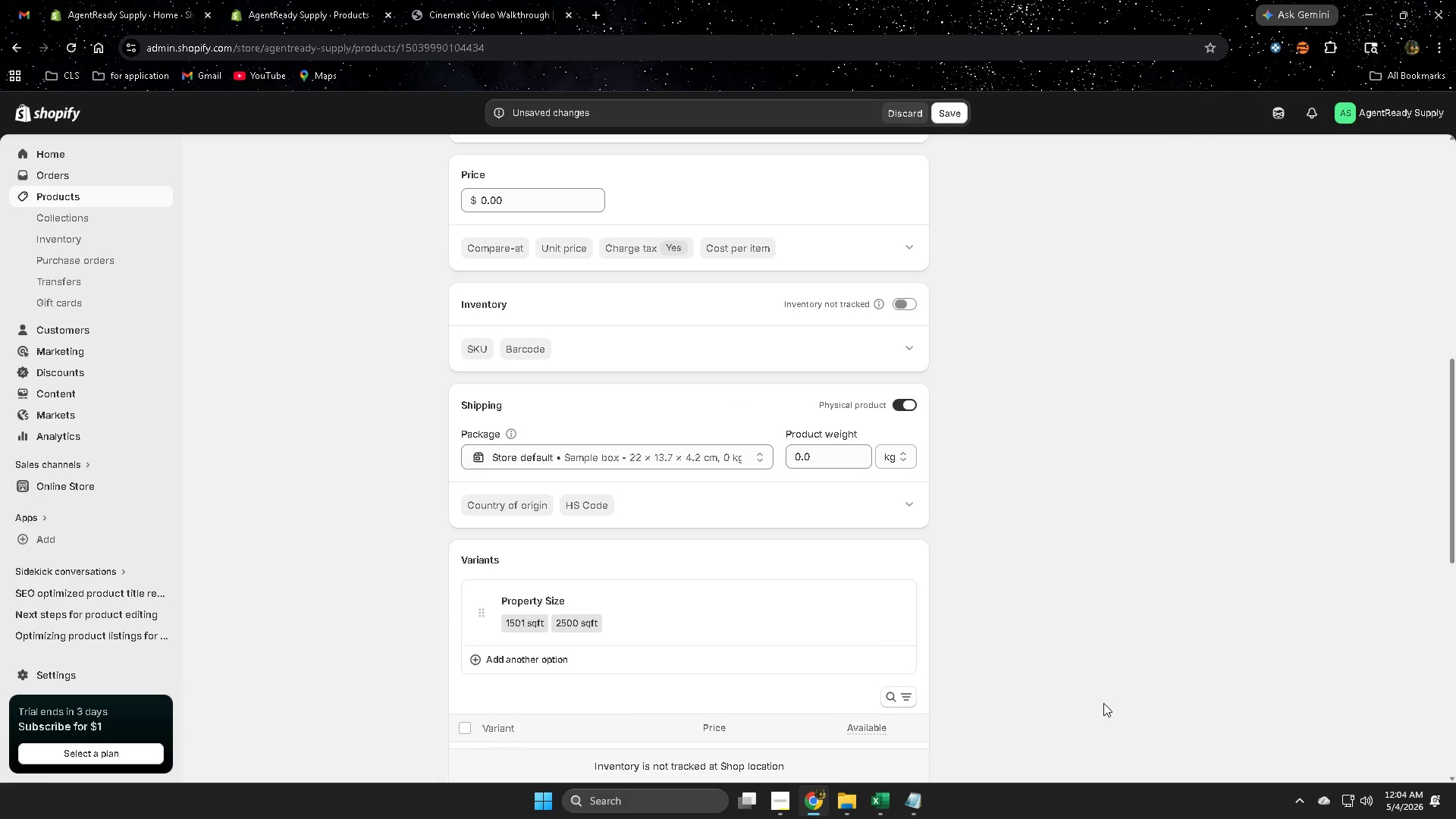 
scroll: coordinate [1119, 535], scroll_direction: down, amount: 5.0
 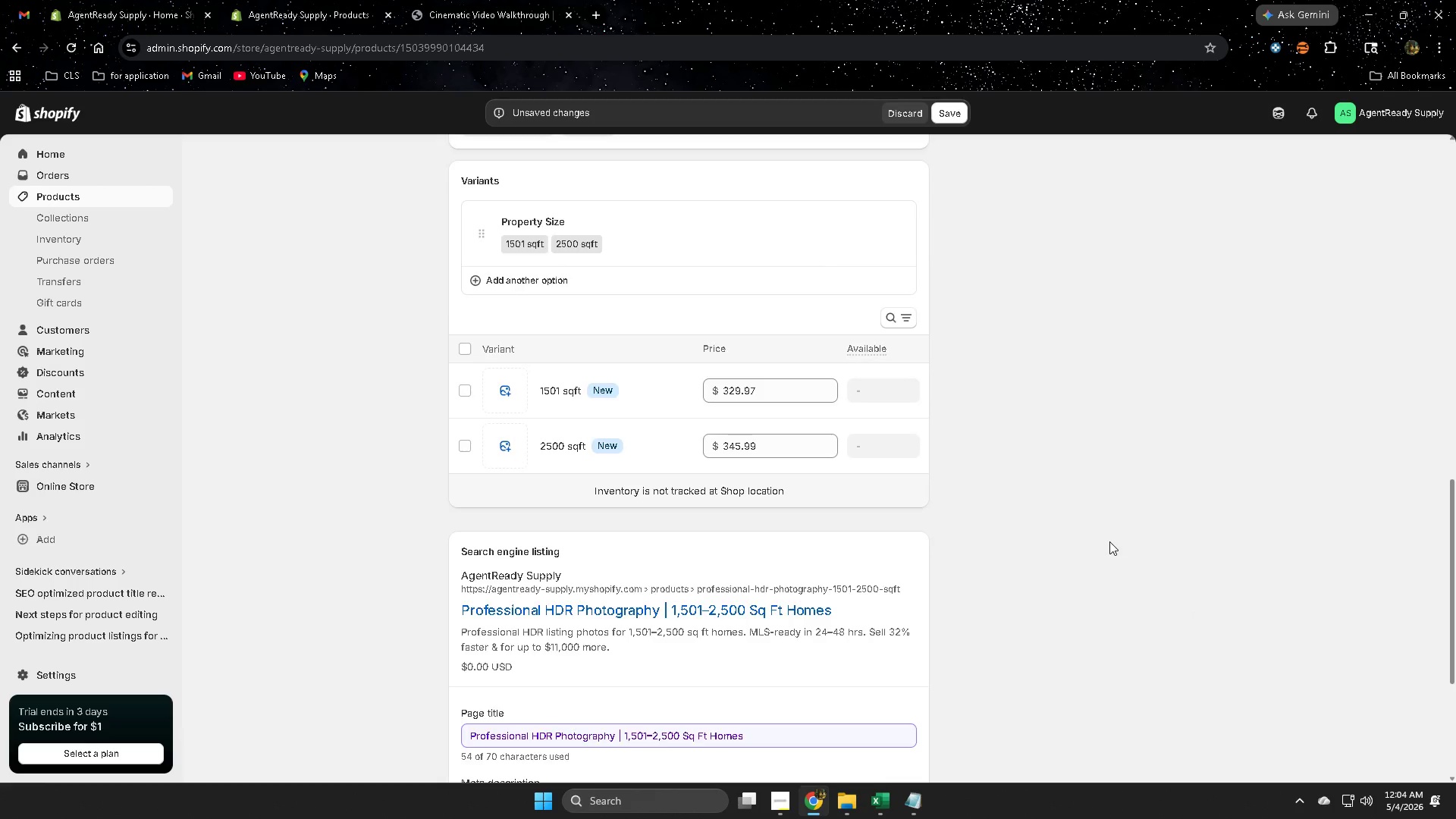 
scroll: coordinate [1119, 541], scroll_direction: up, amount: 12.0
 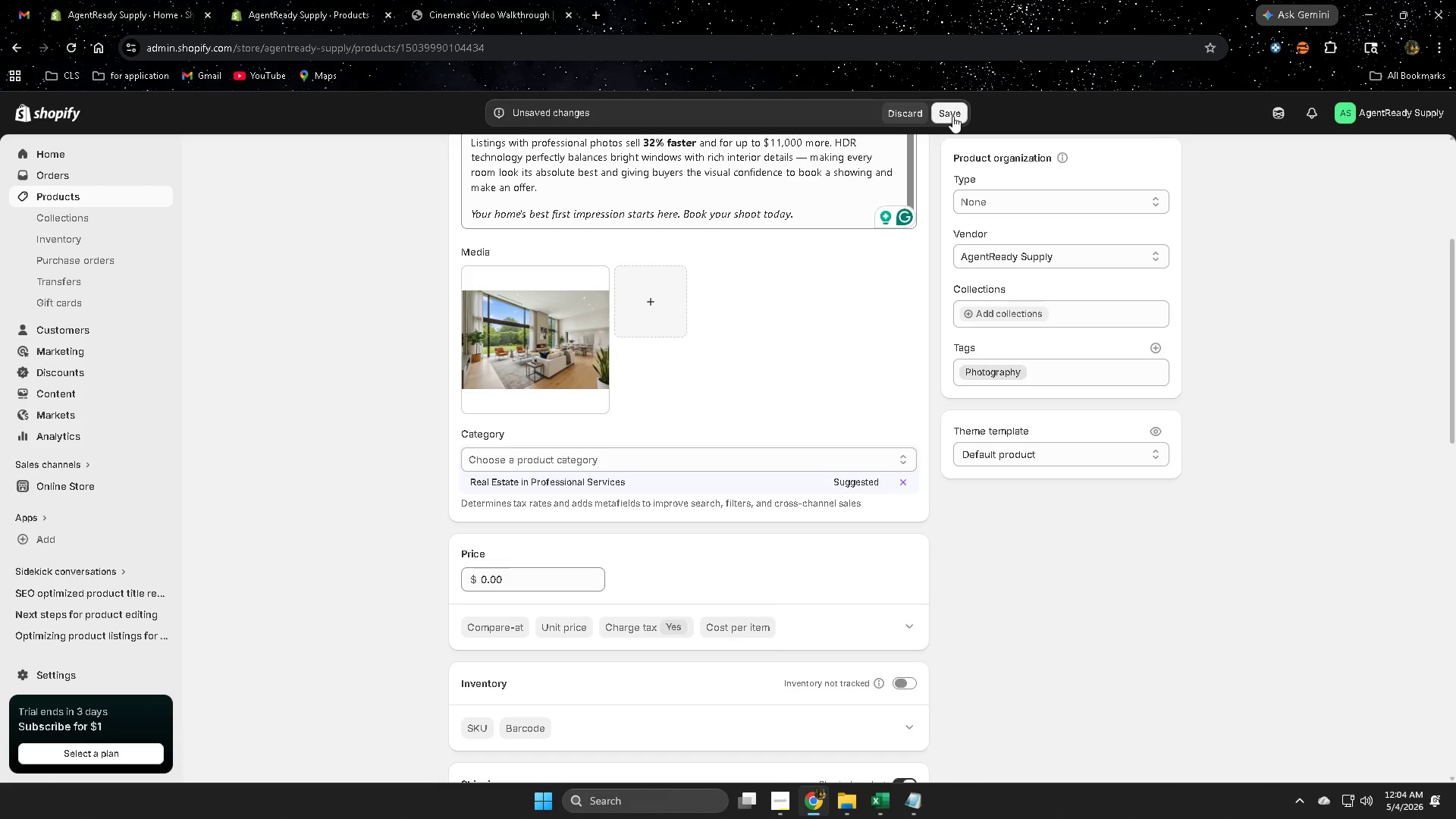 
left_click([952, 116])
 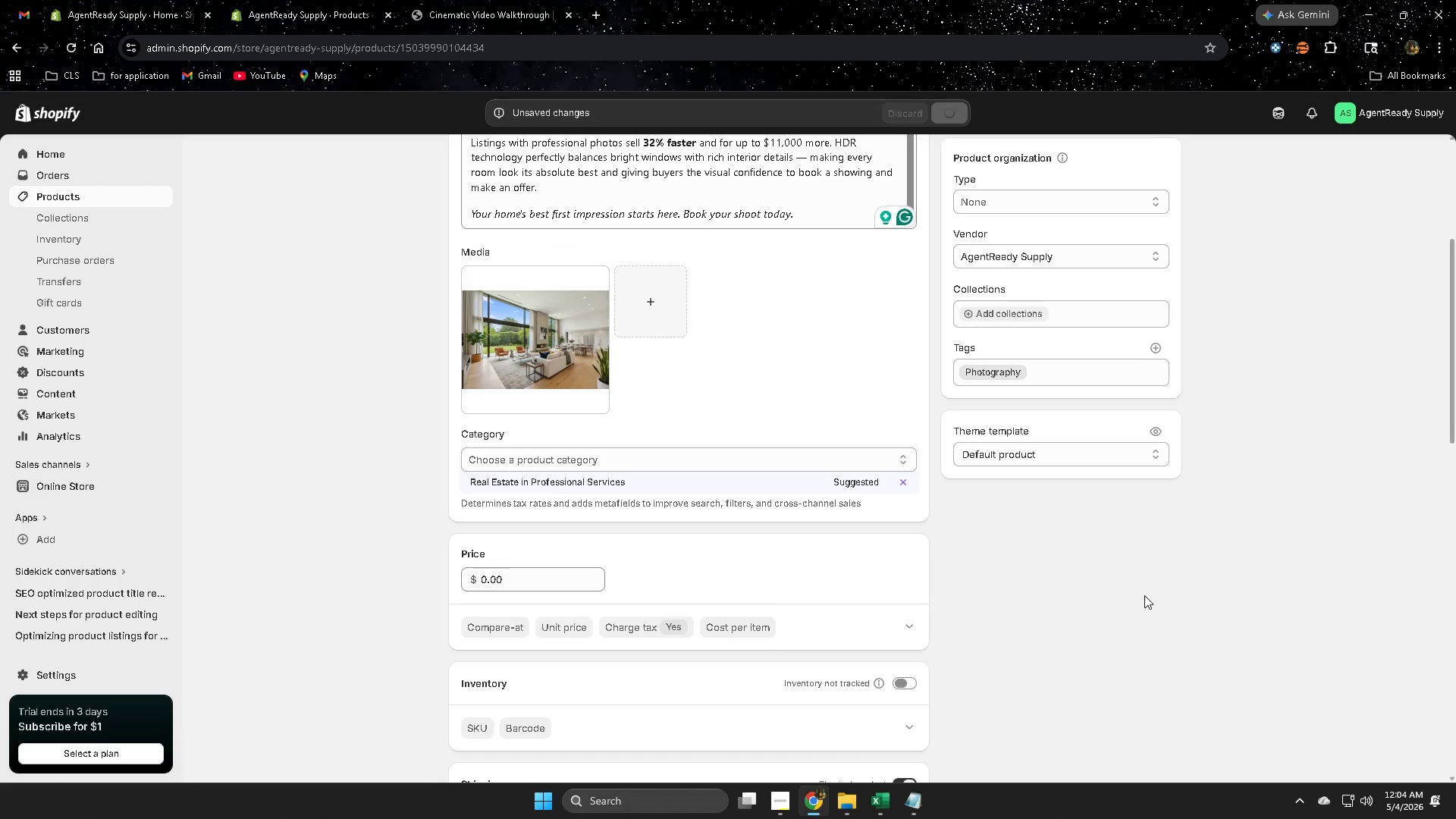 
scroll: coordinate [1107, 581], scroll_direction: down, amount: 16.0
 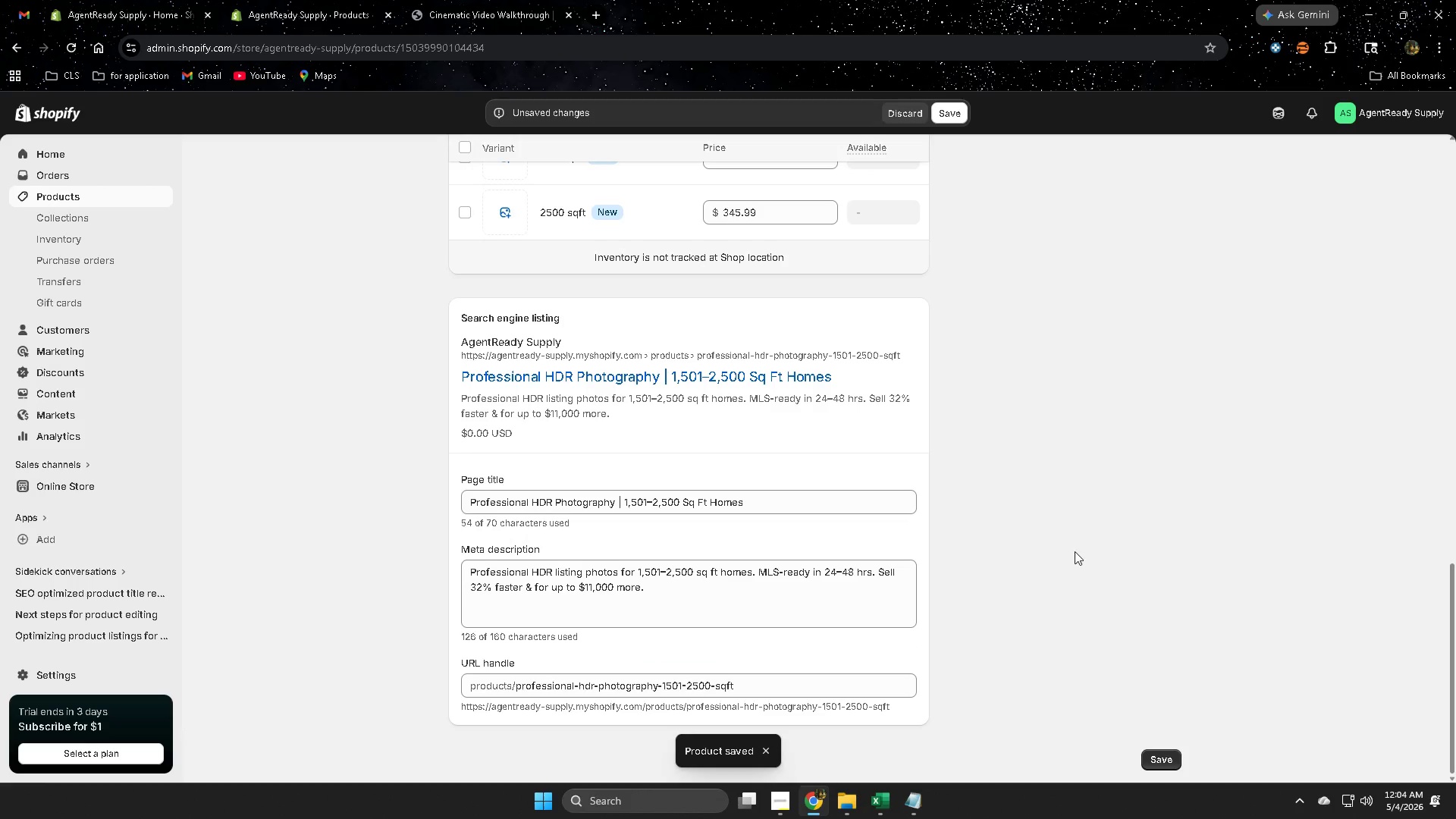 
scroll: coordinate [1065, 538], scroll_direction: up, amount: 7.0
 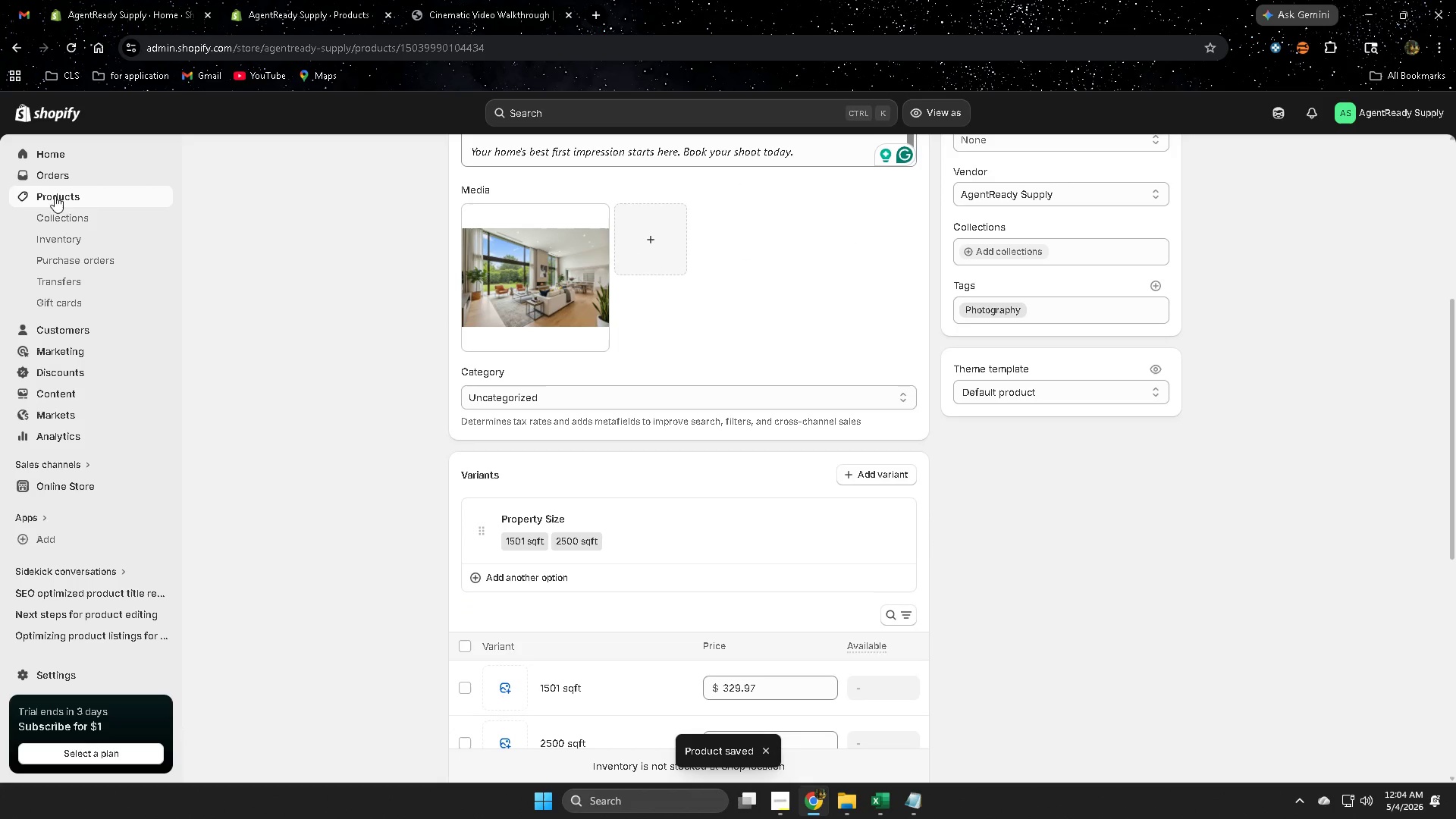 
left_click([77, 193])
 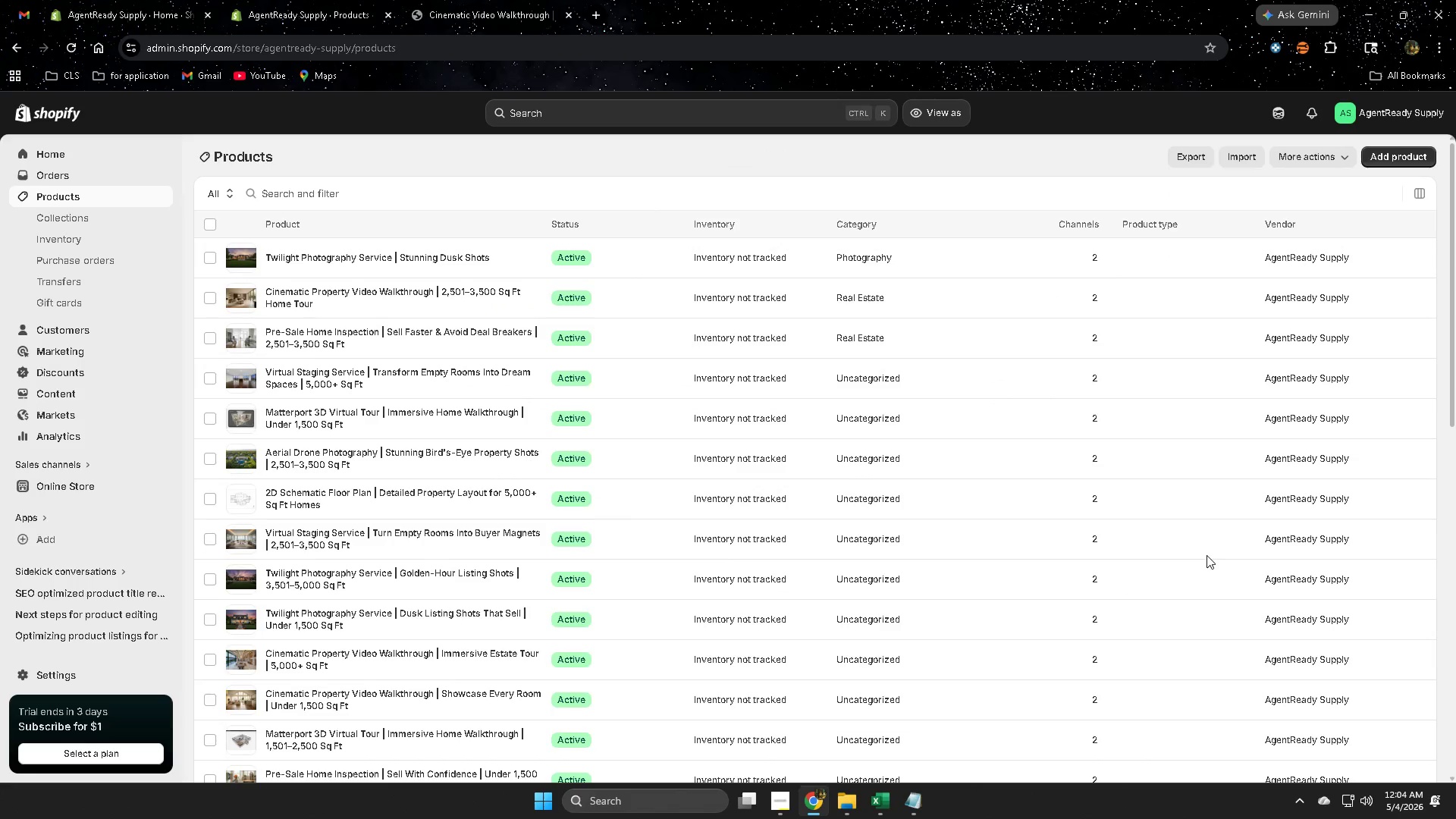 
scroll: coordinate [694, 512], scroll_direction: down, amount: 15.0
 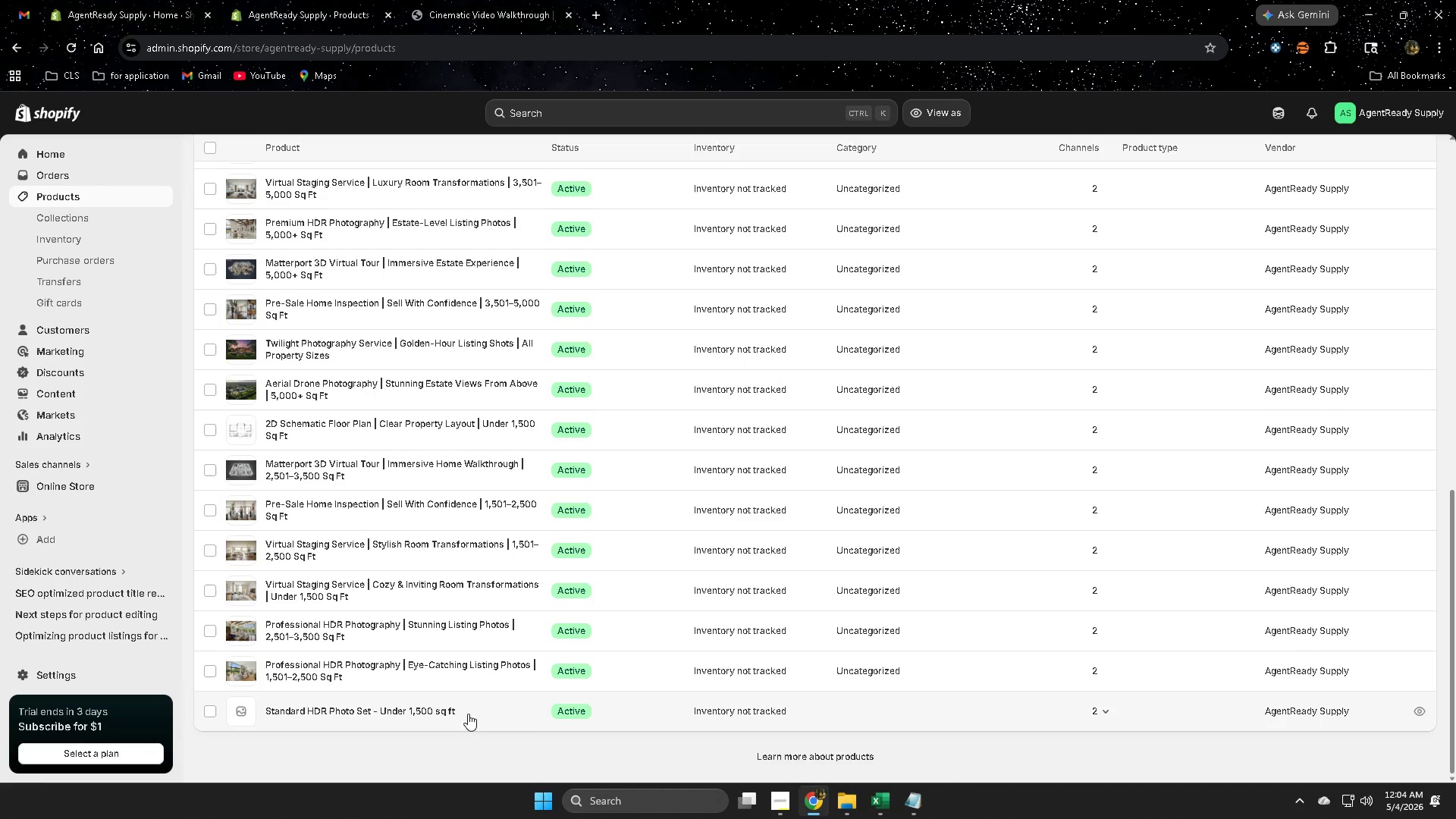 
left_click([468, 714])
 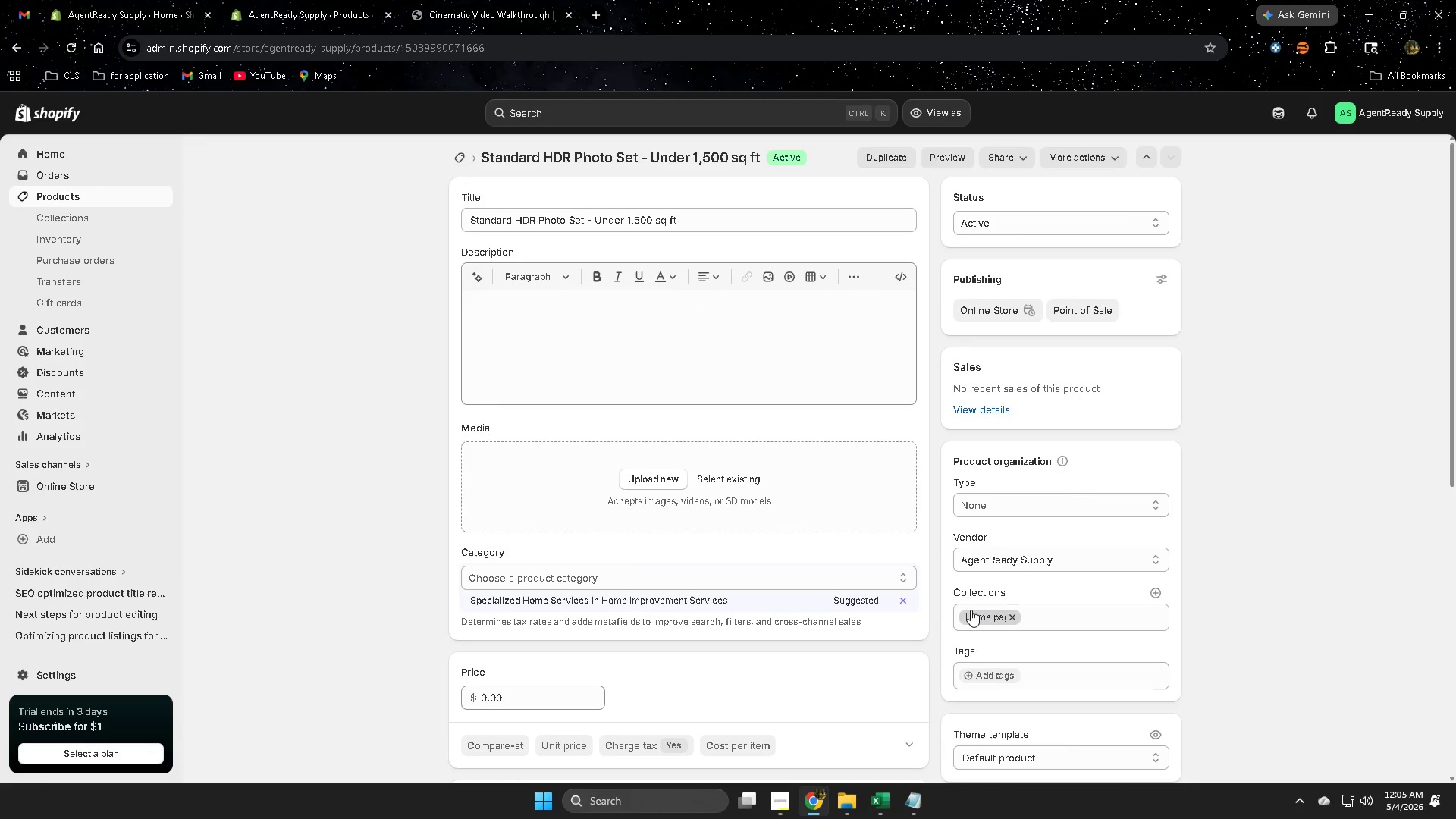 
wait(7.91)
 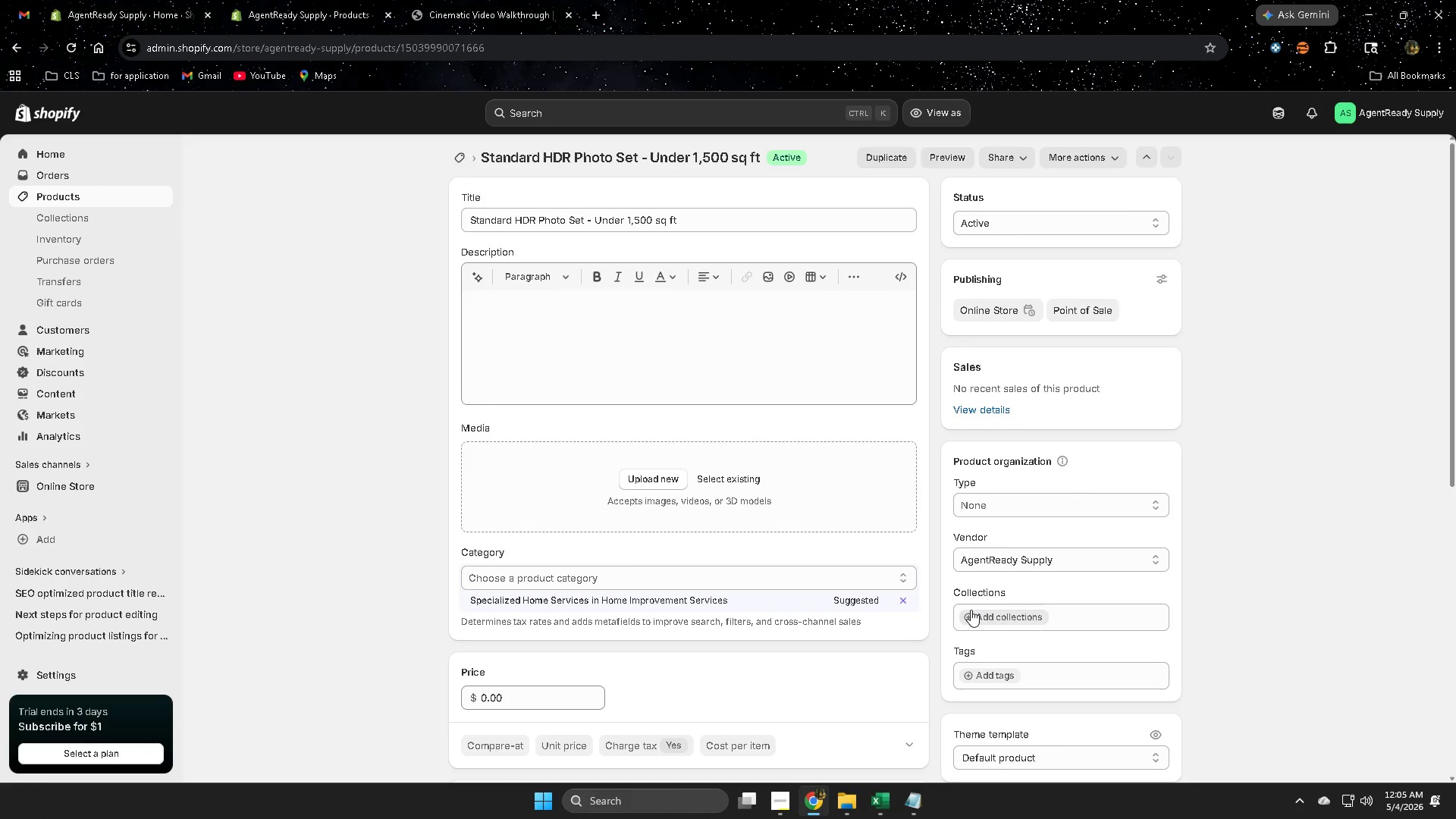 
double_click([695, 226])
 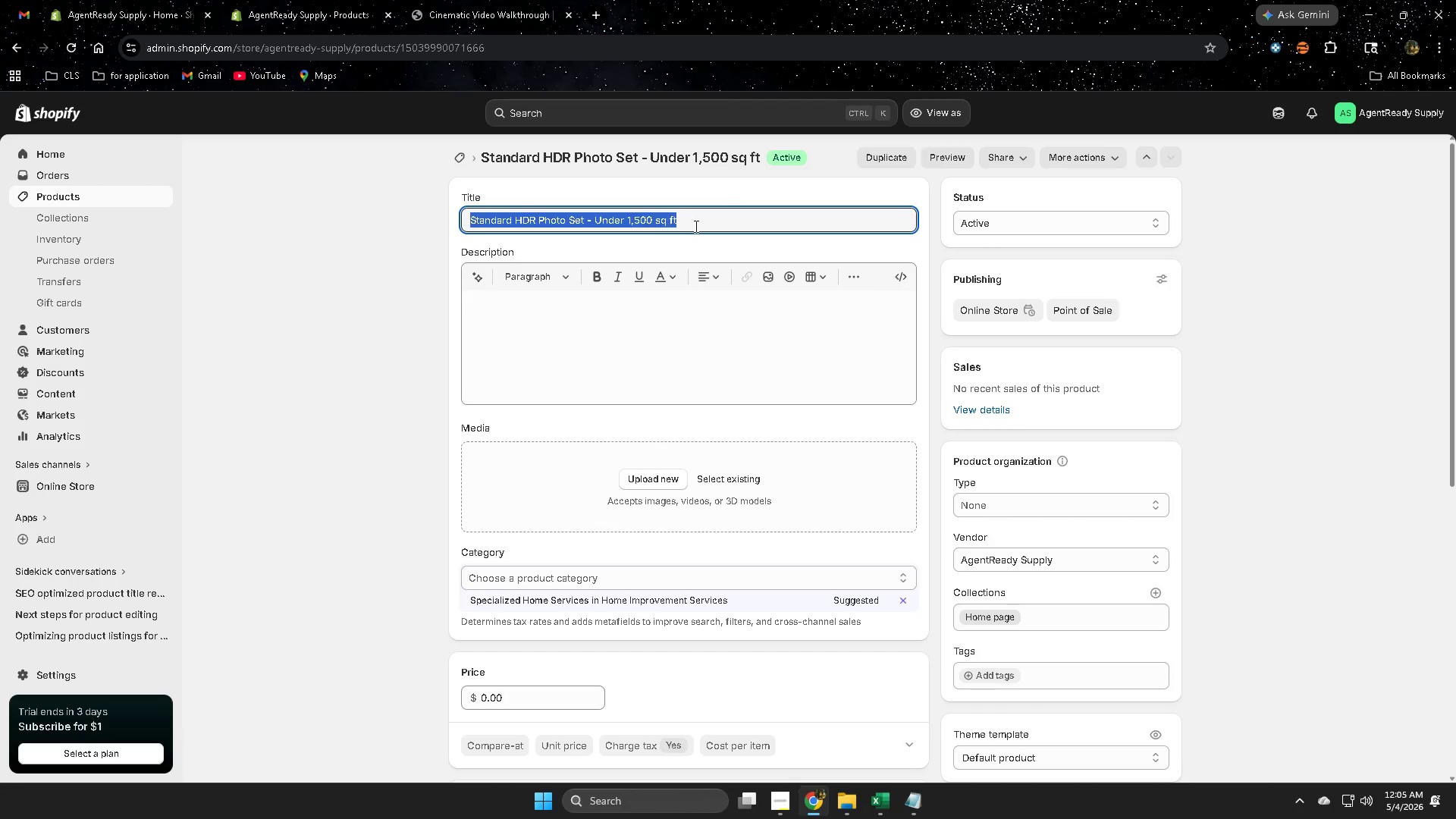 
triple_click([695, 226])
 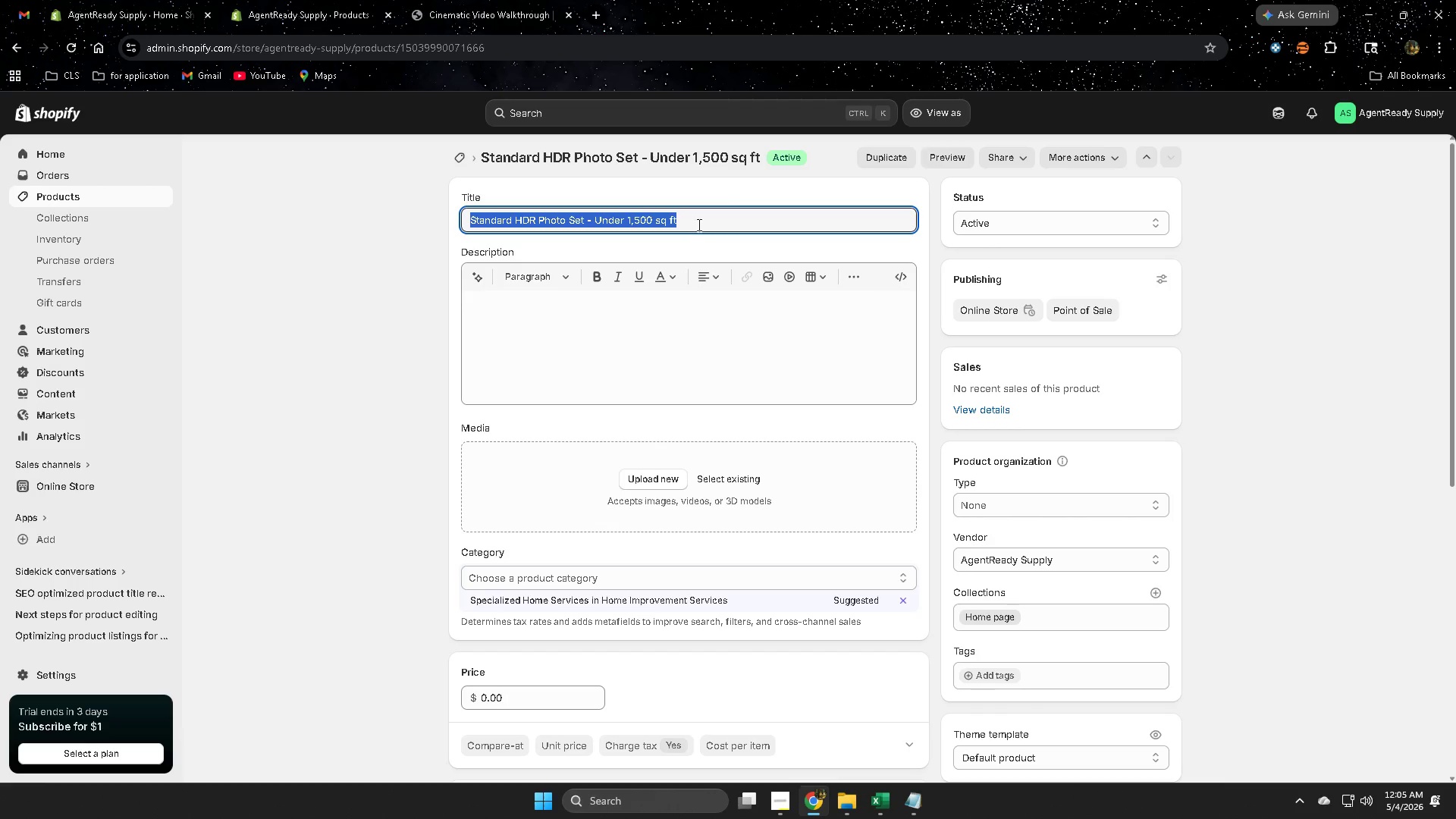 
key(Control+ControlLeft)
 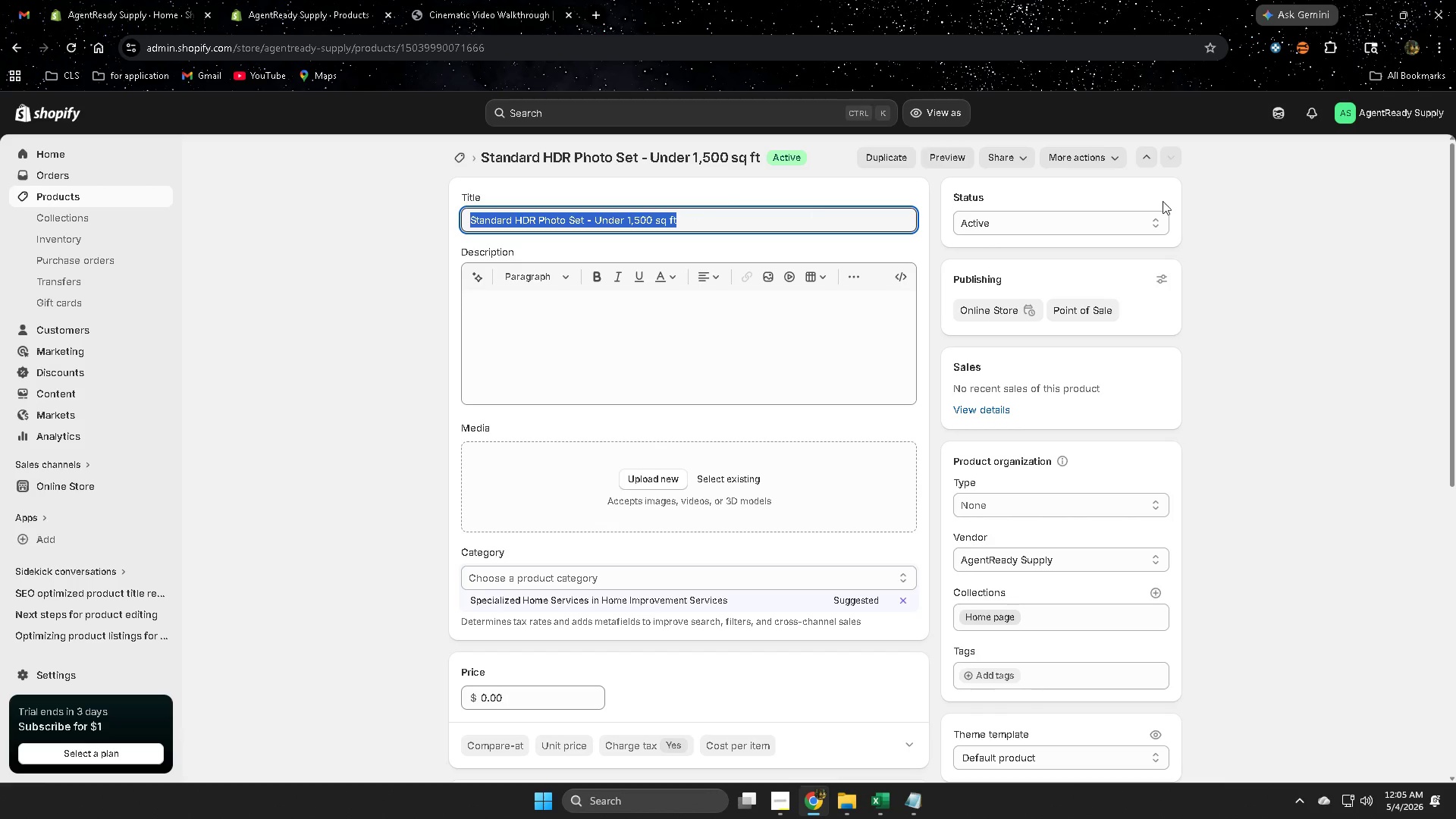 
key(Control+C)
 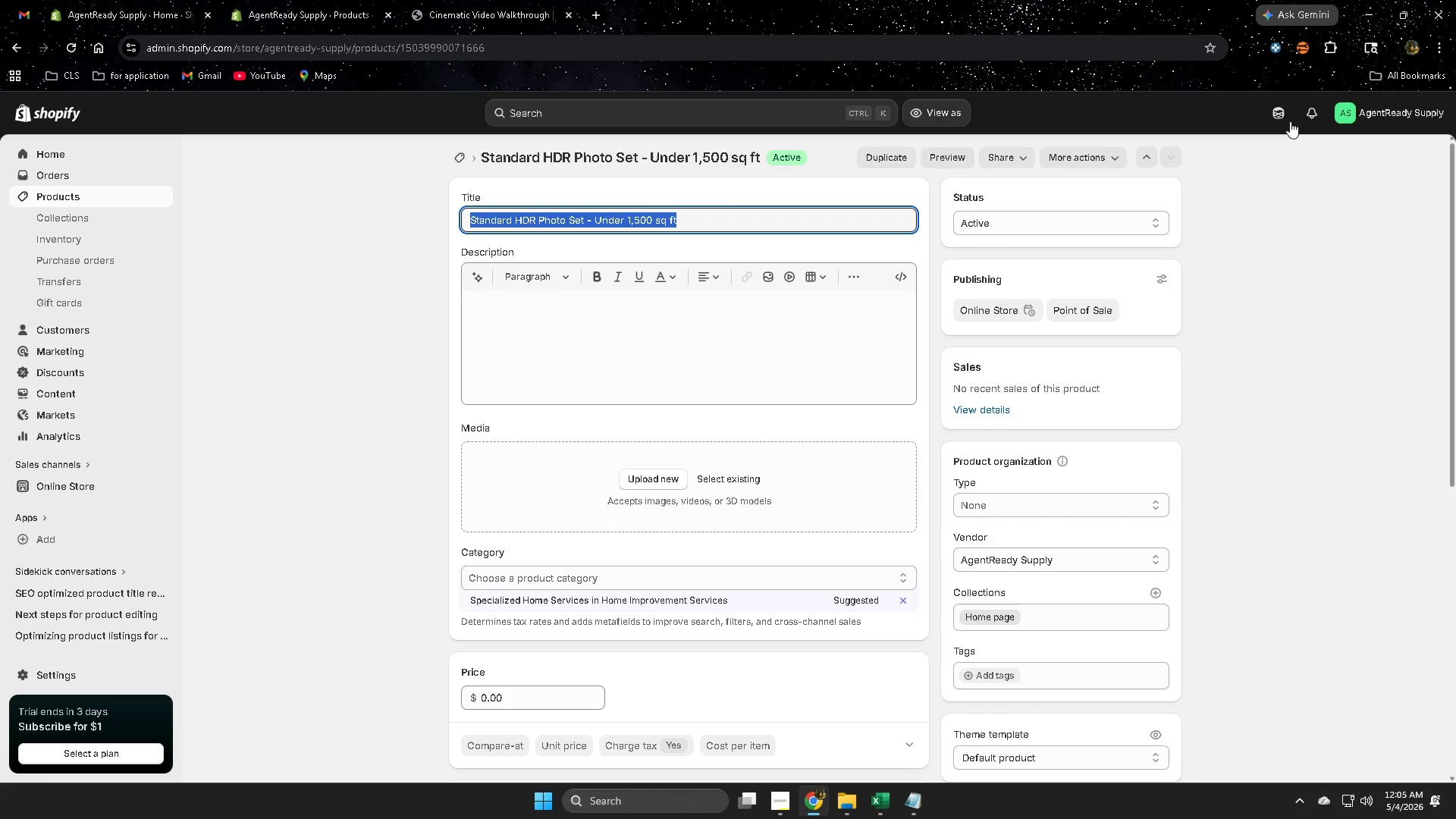 
left_click([1276, 108])
 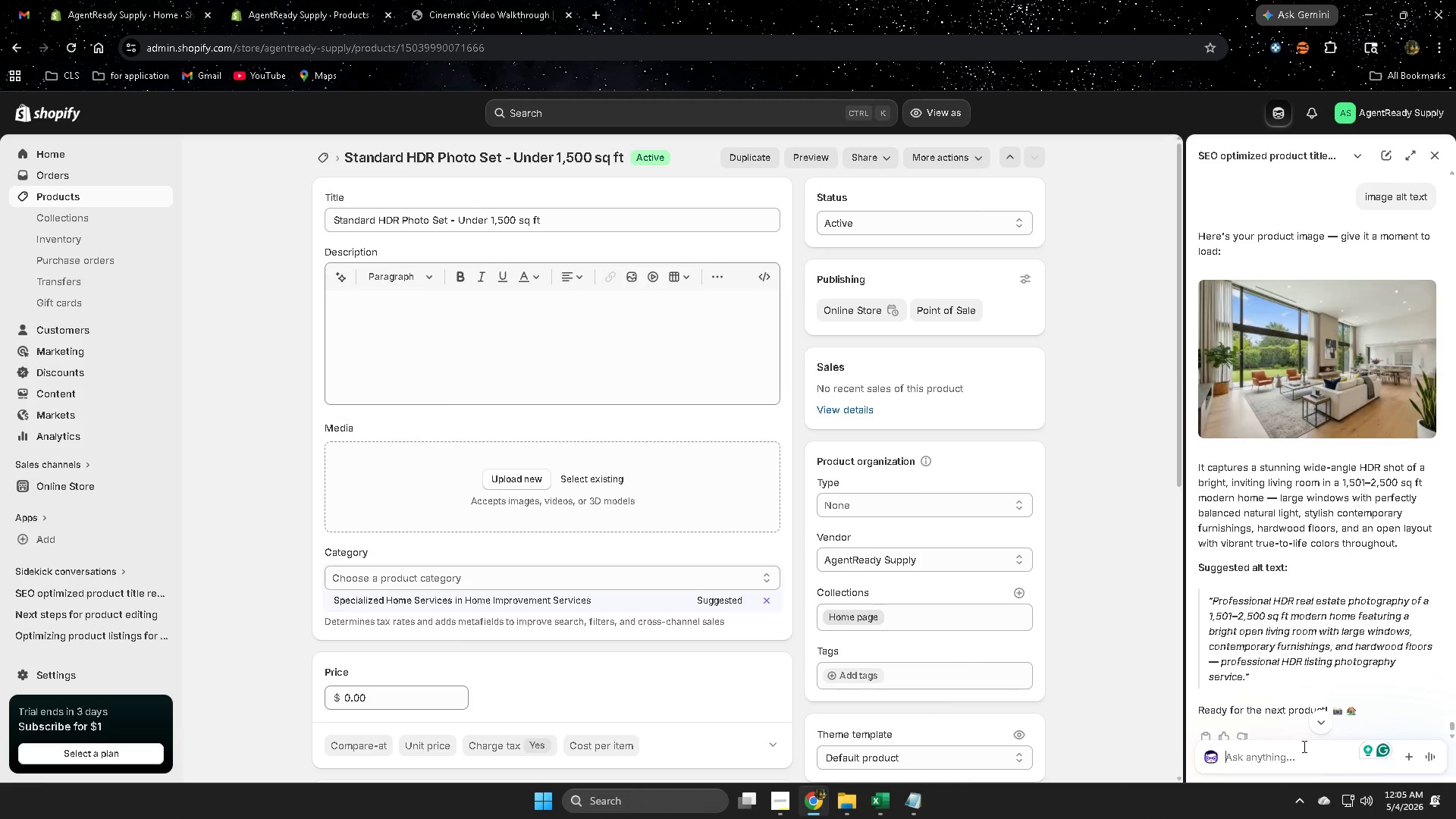 
left_click([1280, 769])
 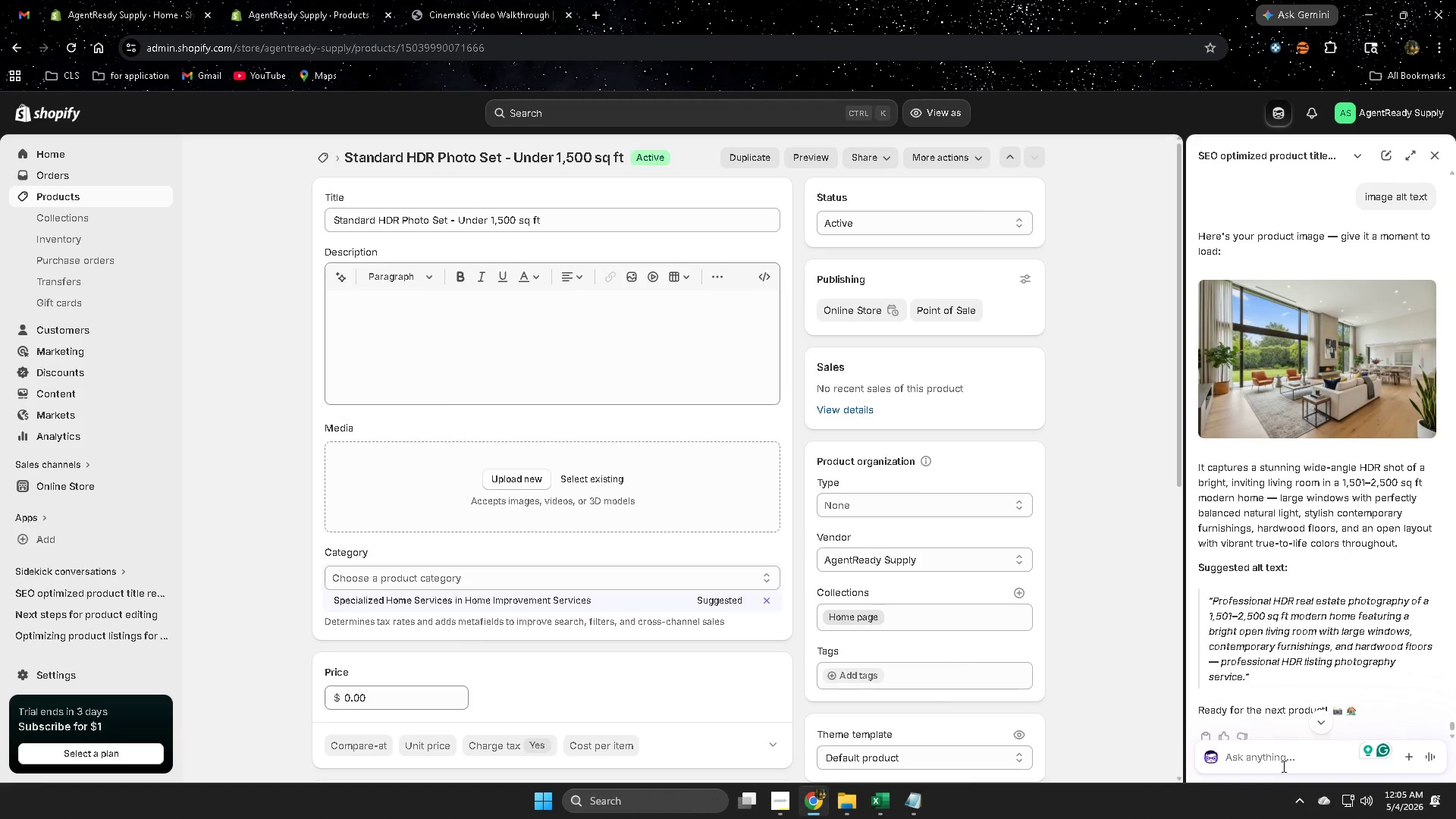 
type(next)
 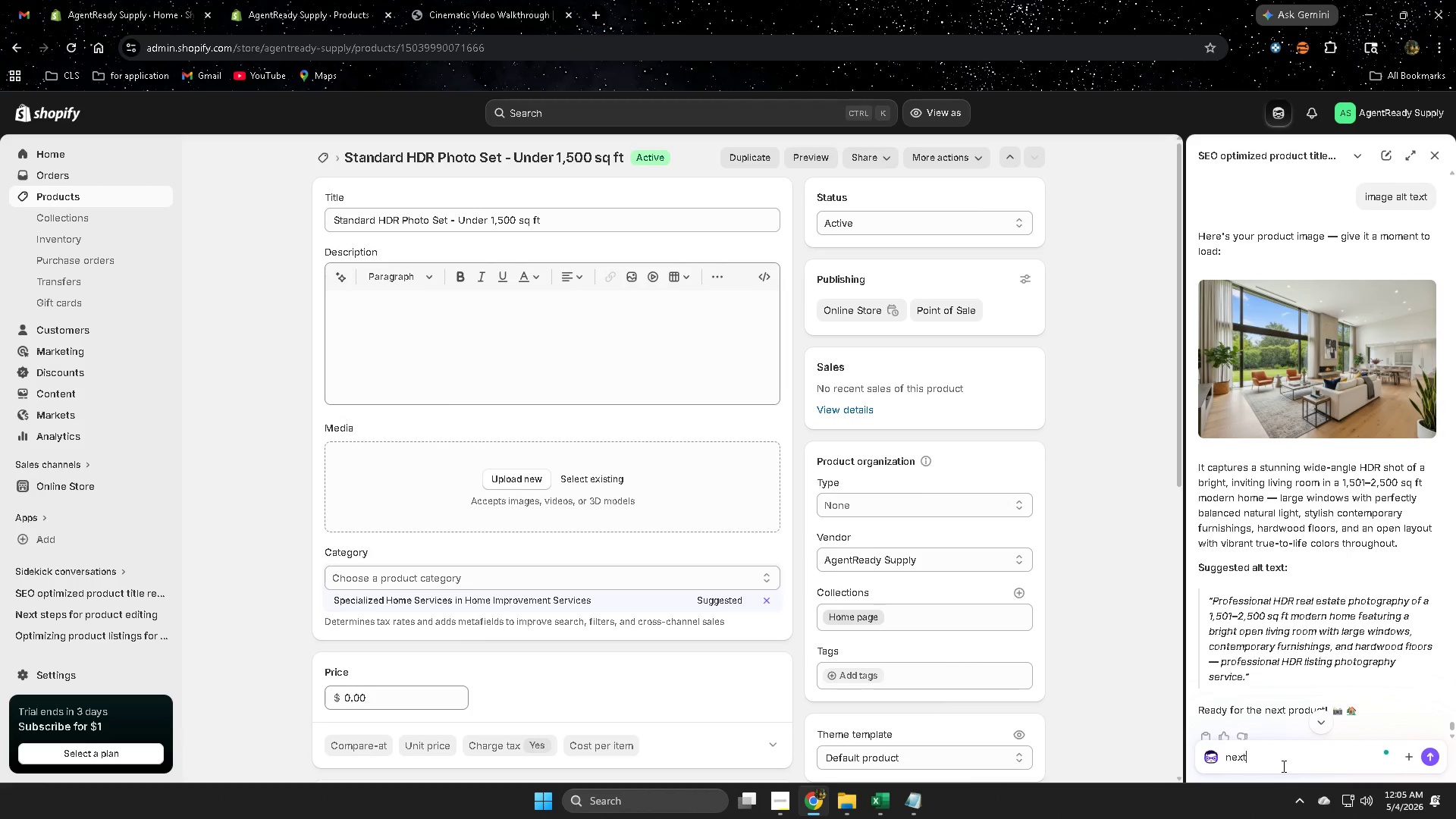 
key(Enter)
 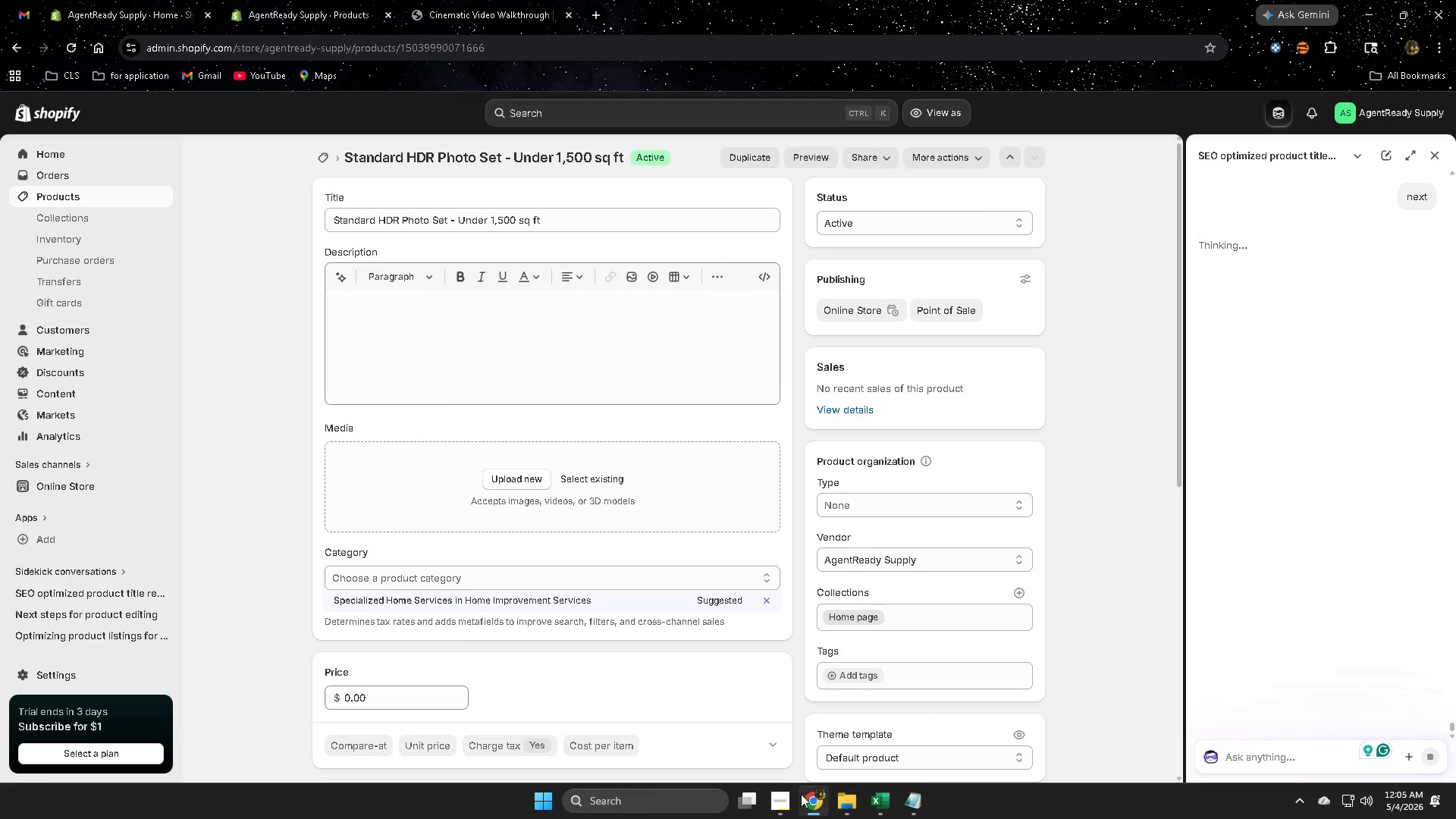 
left_click([887, 800])
 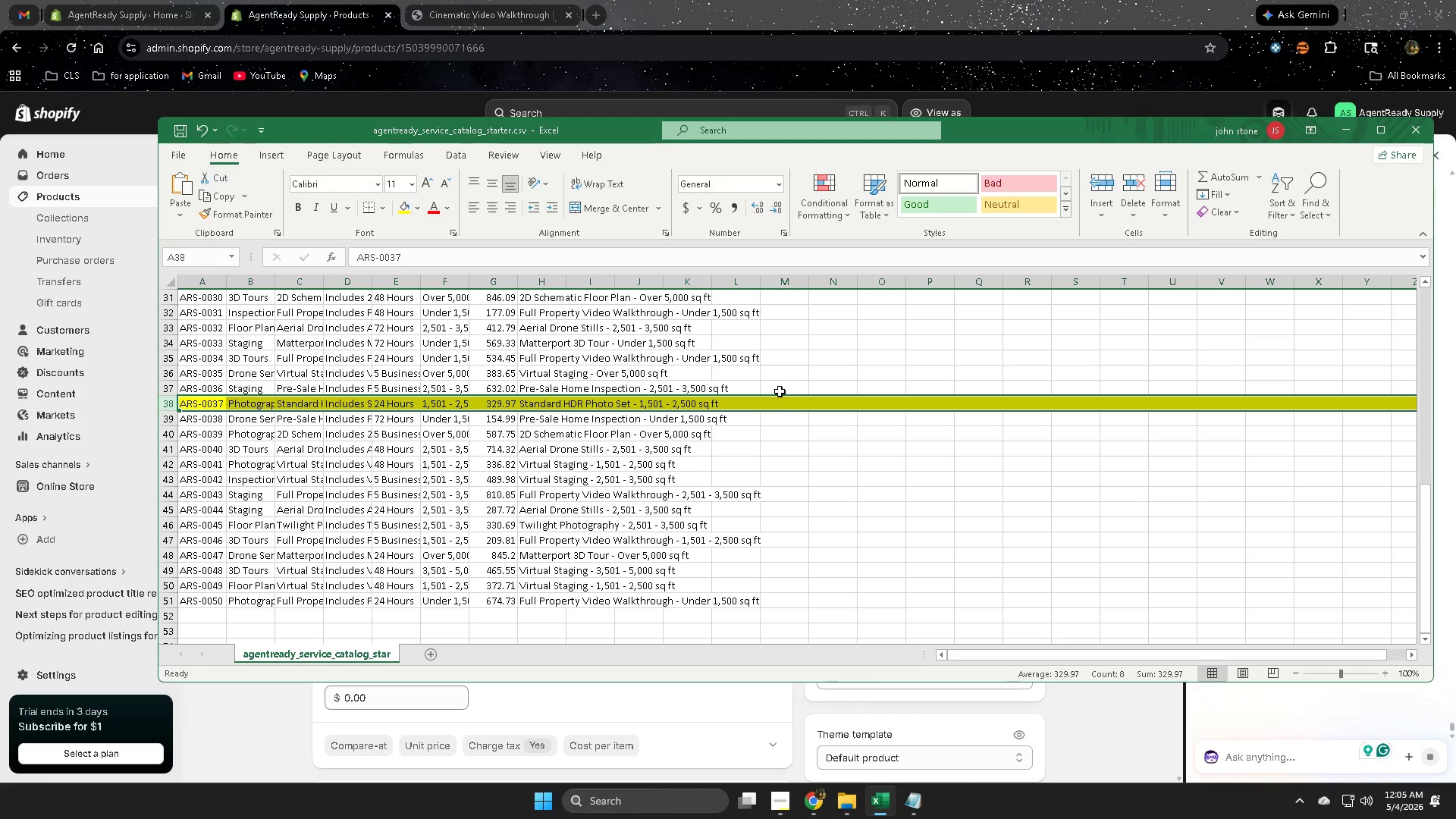 
left_click([782, 388])
 